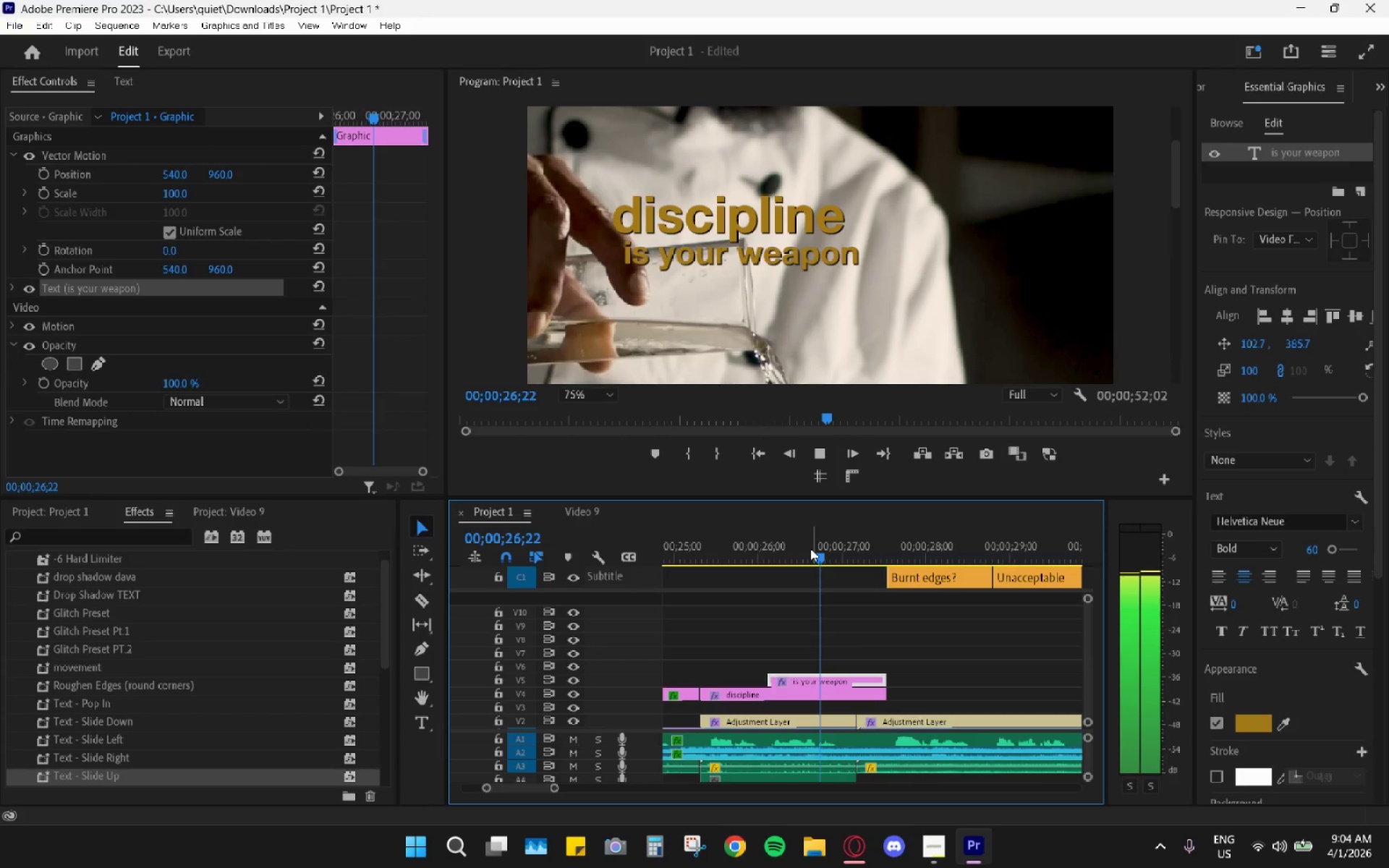 
key(Space)
 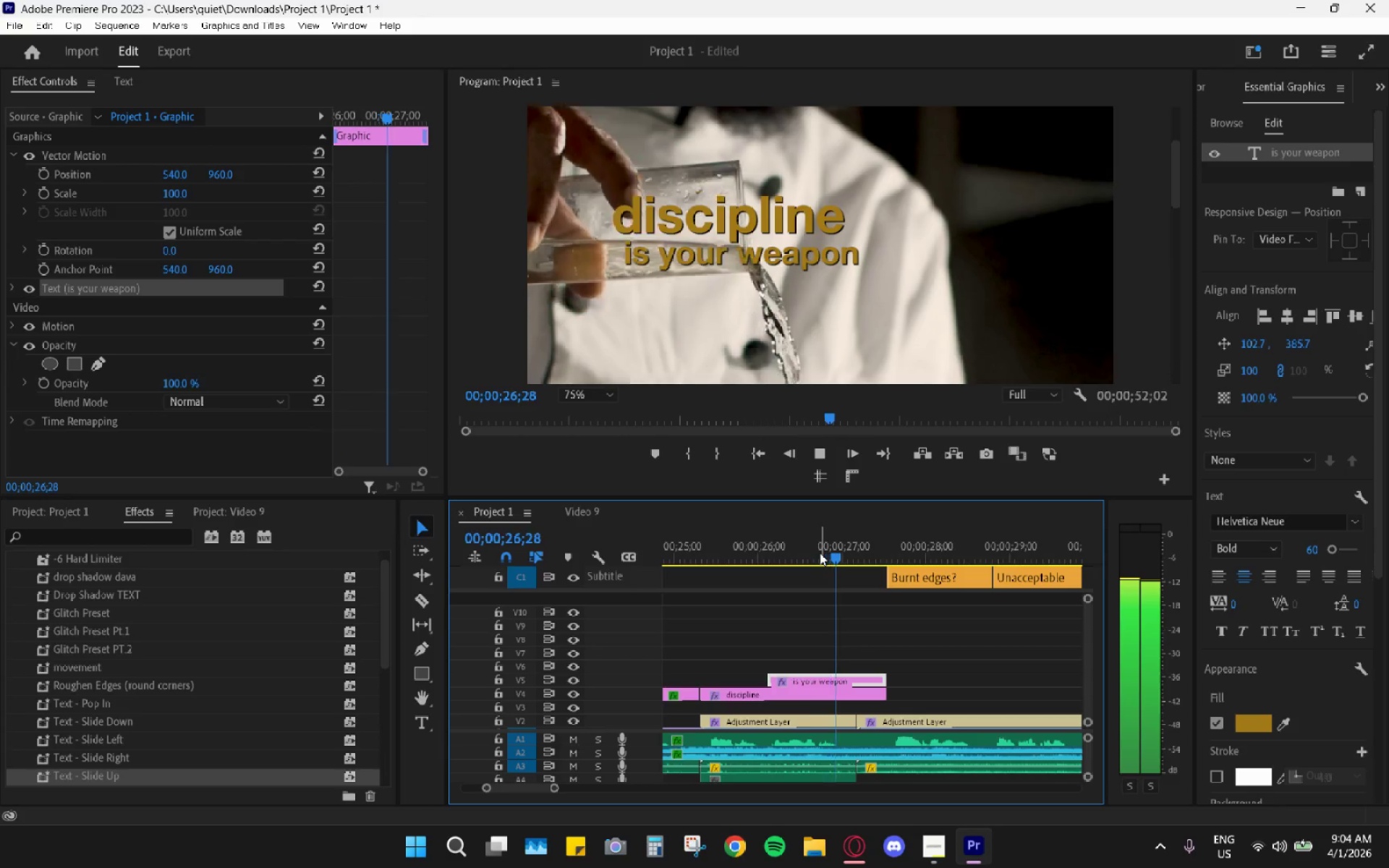 
left_click([820, 553])
 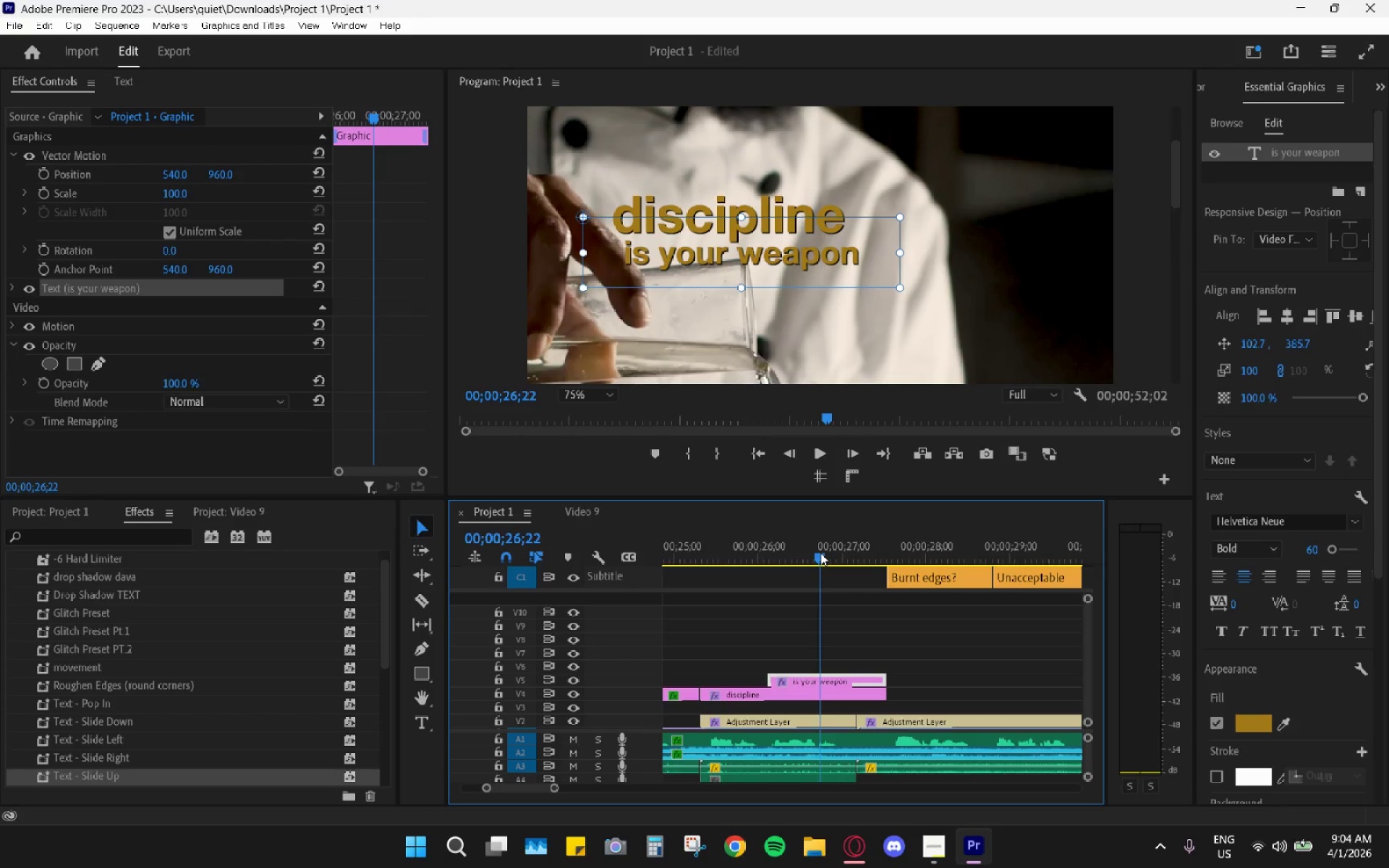 
left_click_drag(start_coordinate=[820, 553], to_coordinate=[778, 552])
 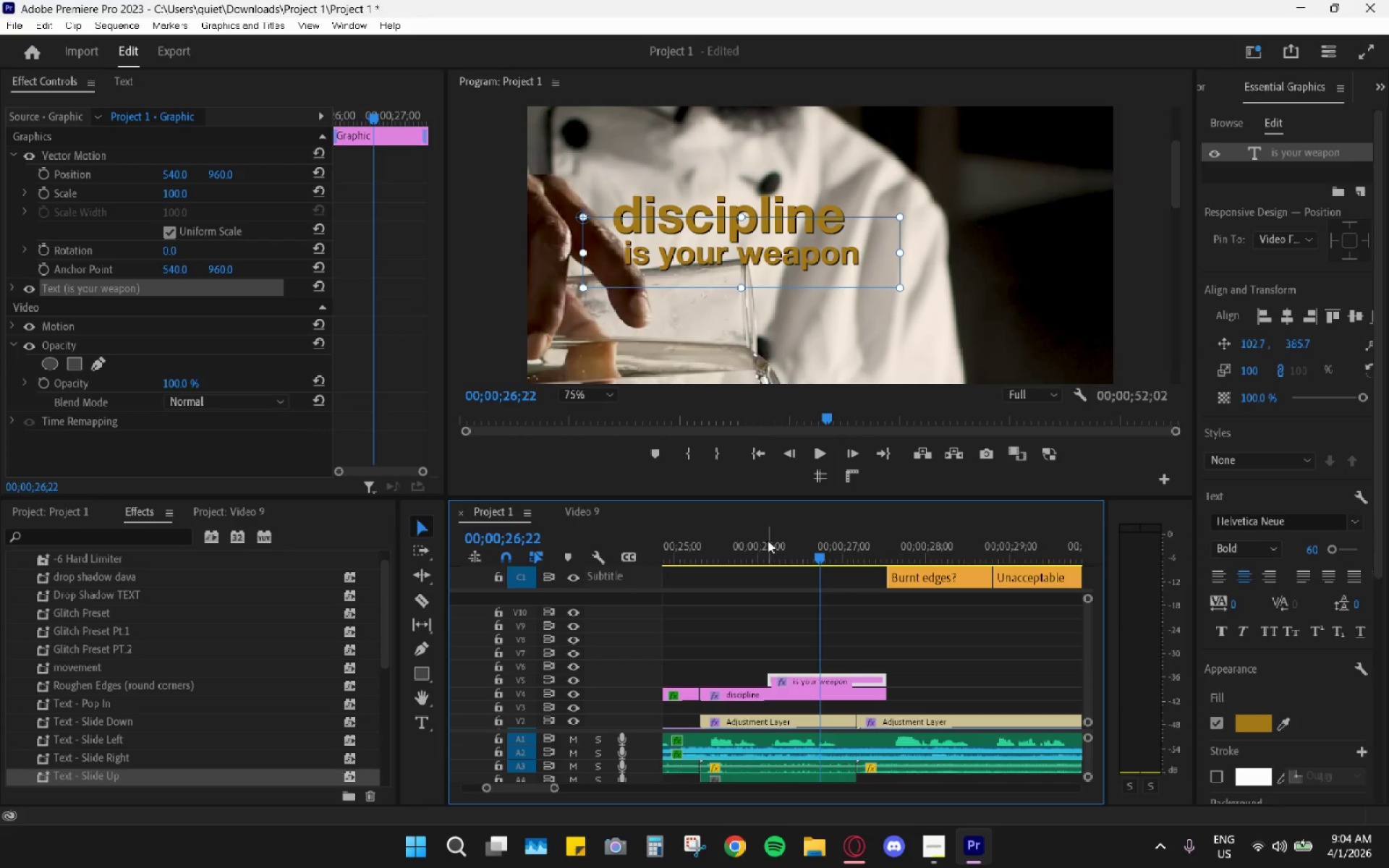 
key(Space)
 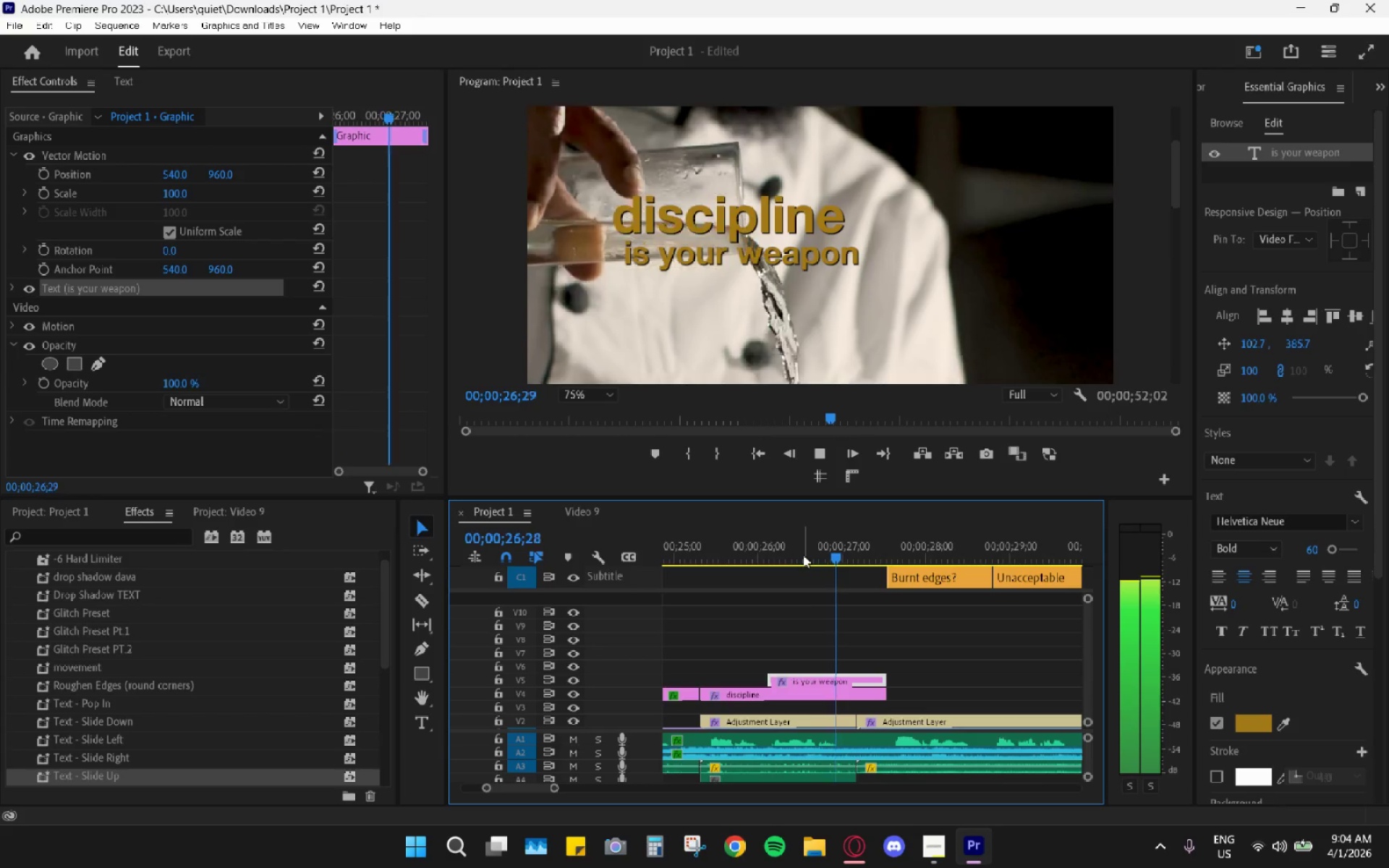 
left_click_drag(start_coordinate=[788, 548], to_coordinate=[758, 549])
 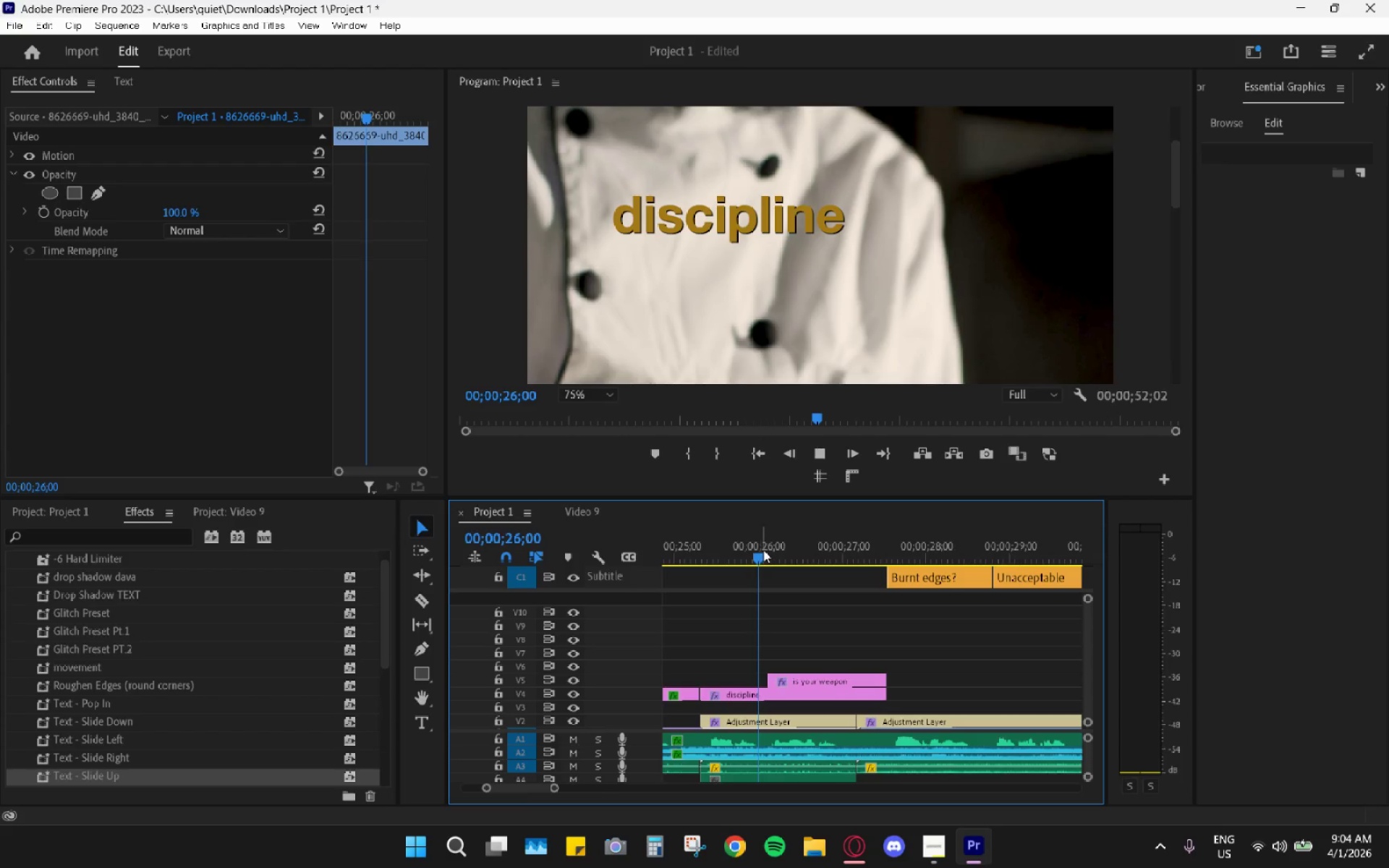 
key(Space)
 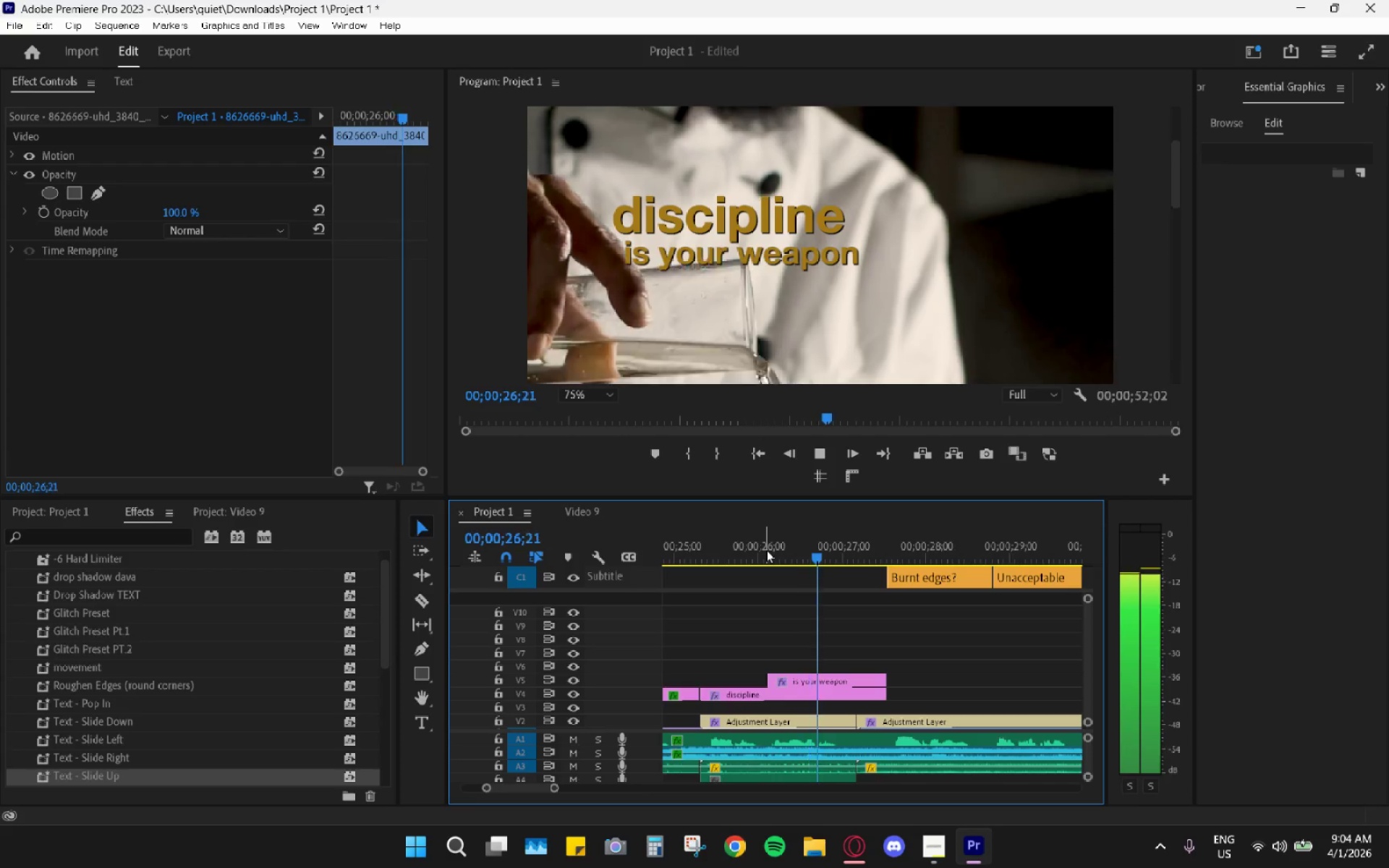 
key(Space)
 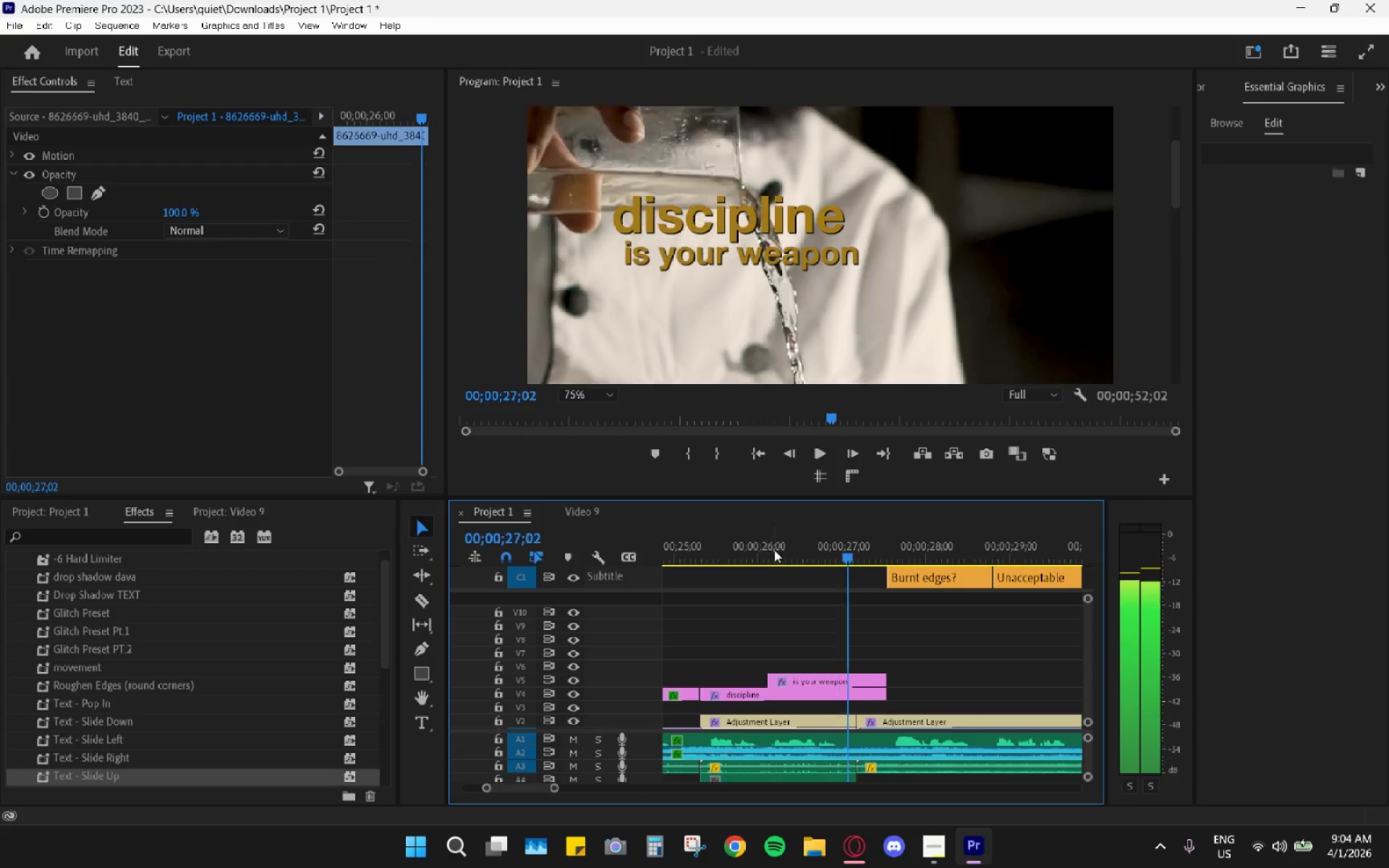 
left_click_drag(start_coordinate=[774, 550], to_coordinate=[767, 548])
 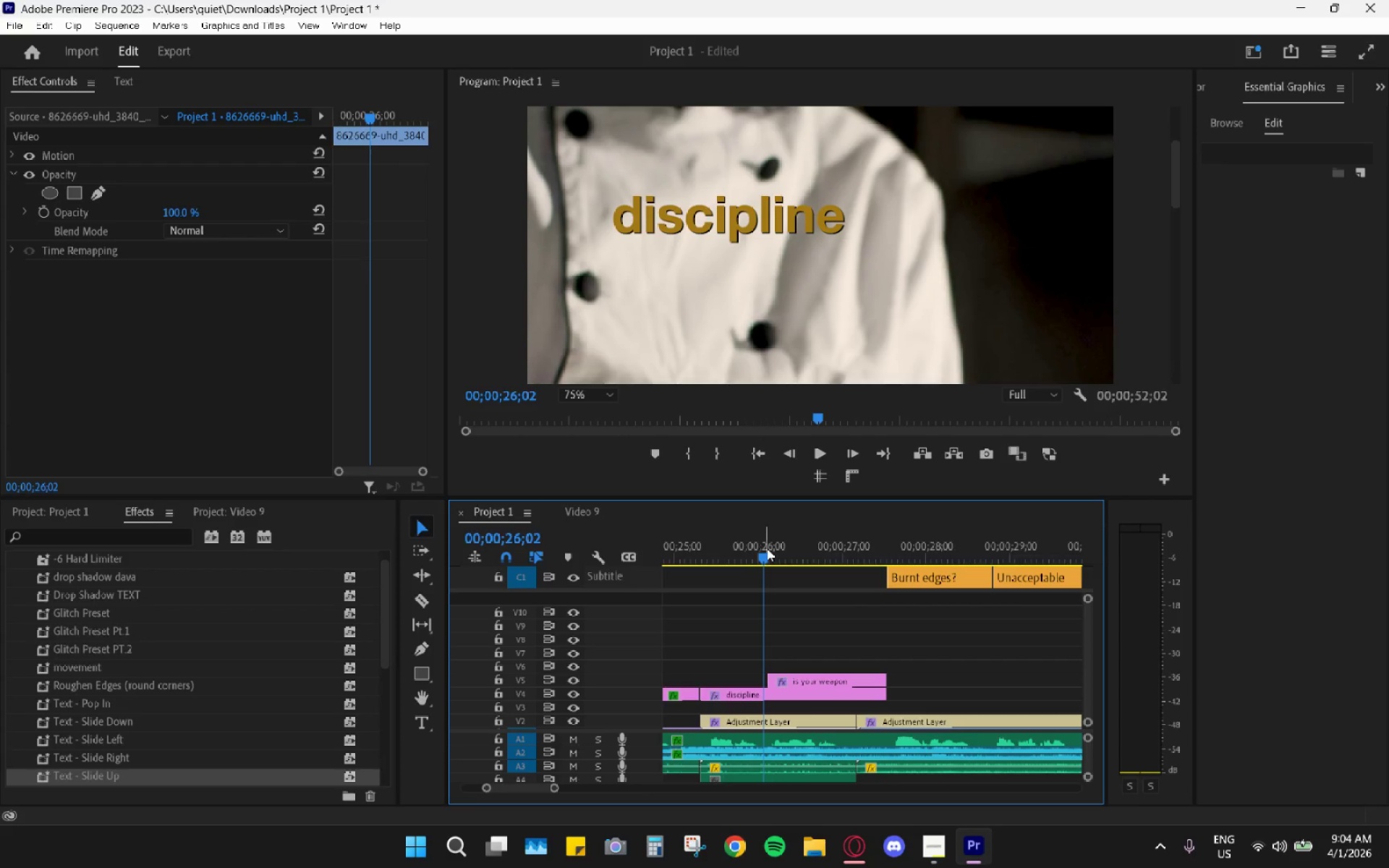 
key(Space)
 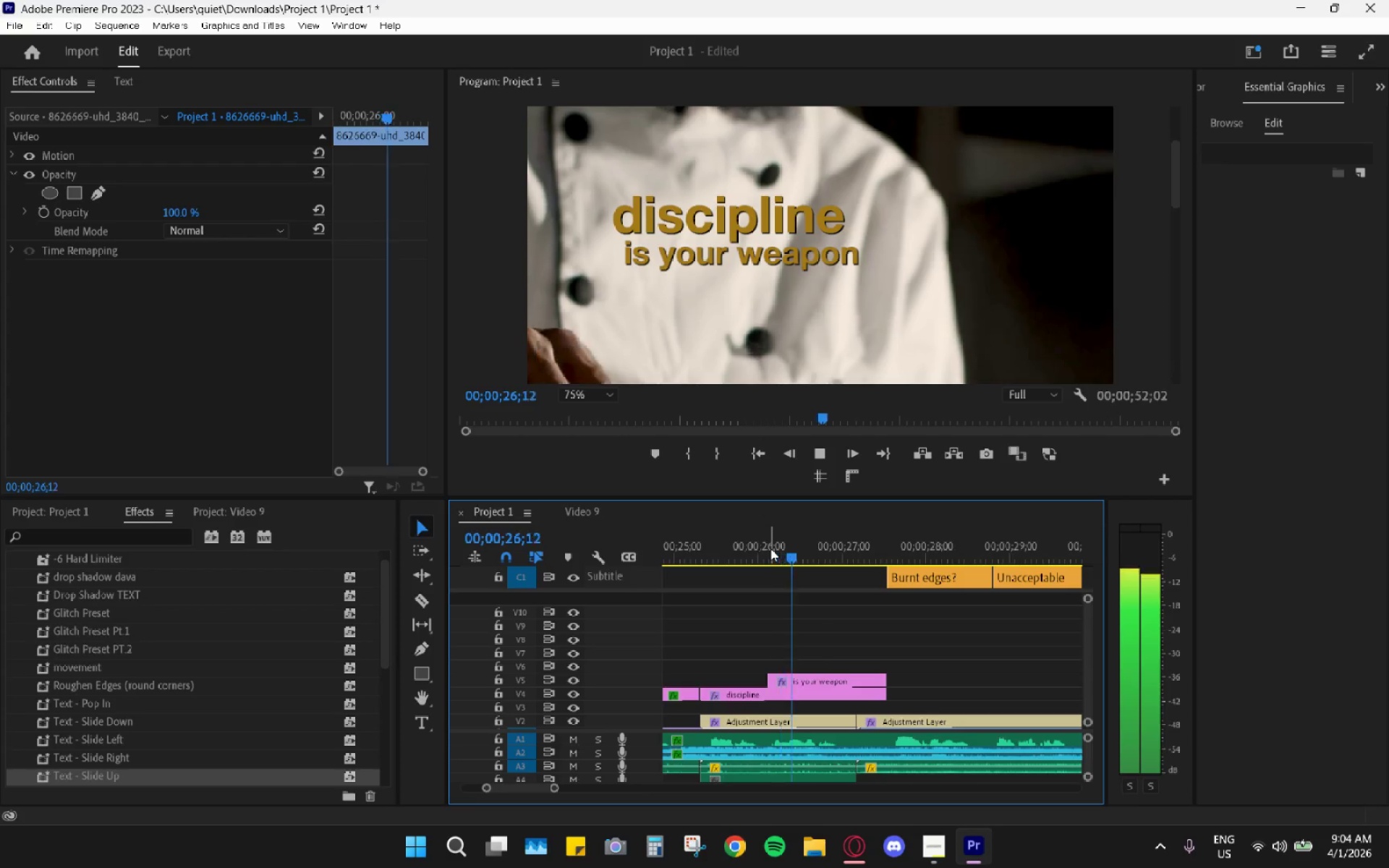 
key(Space)
 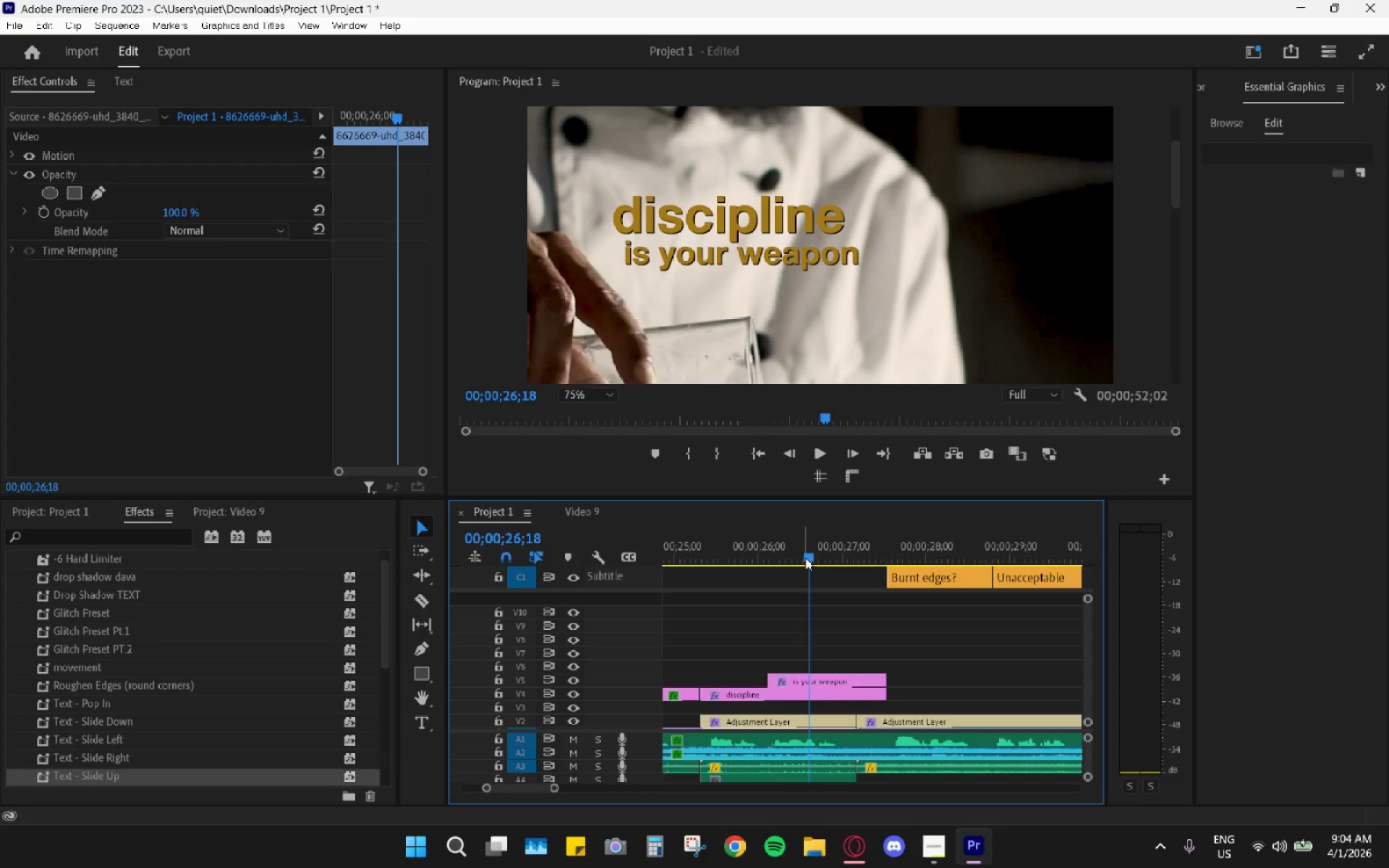 
left_click_drag(start_coordinate=[804, 558], to_coordinate=[799, 556])
 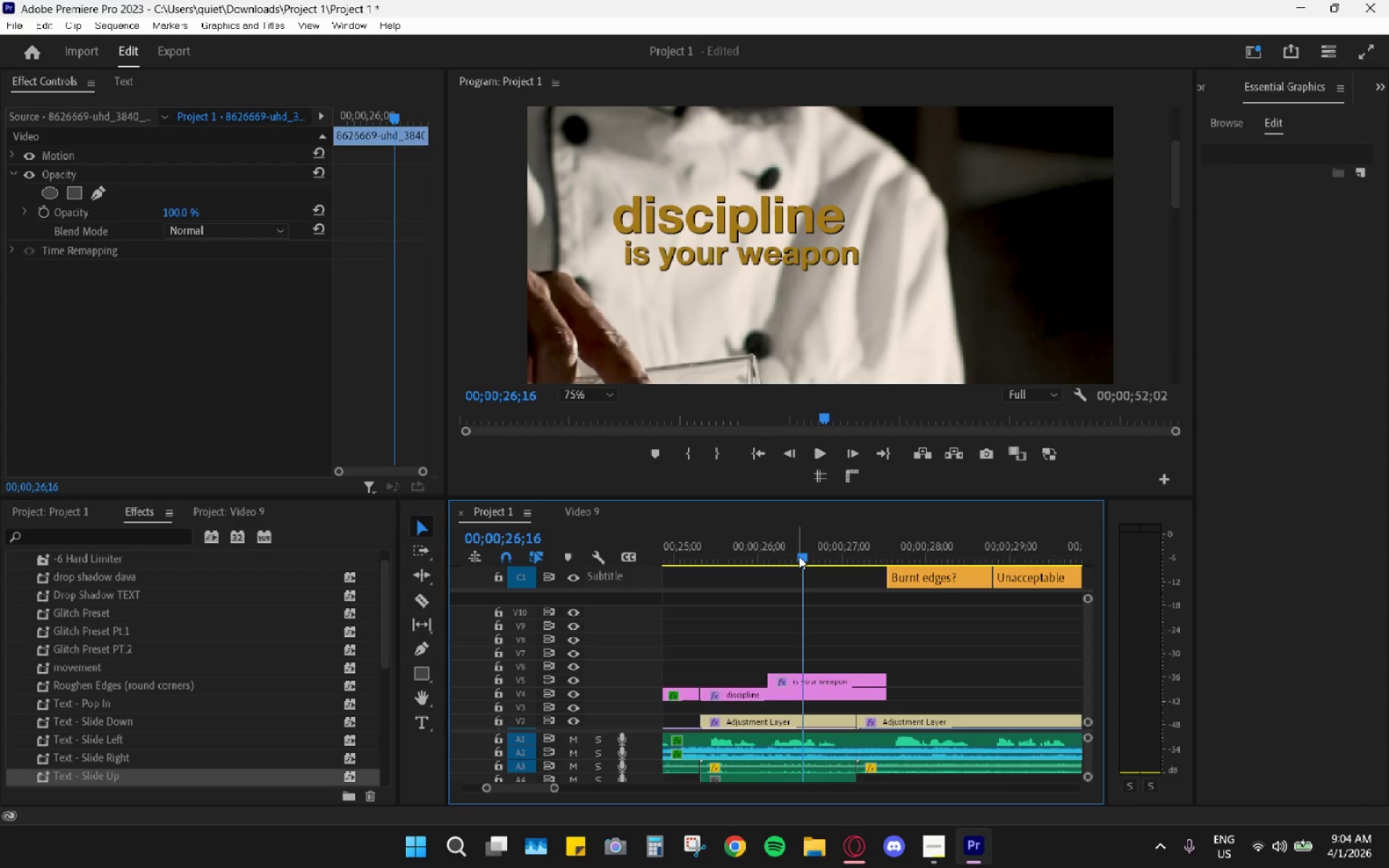 
key(Space)
 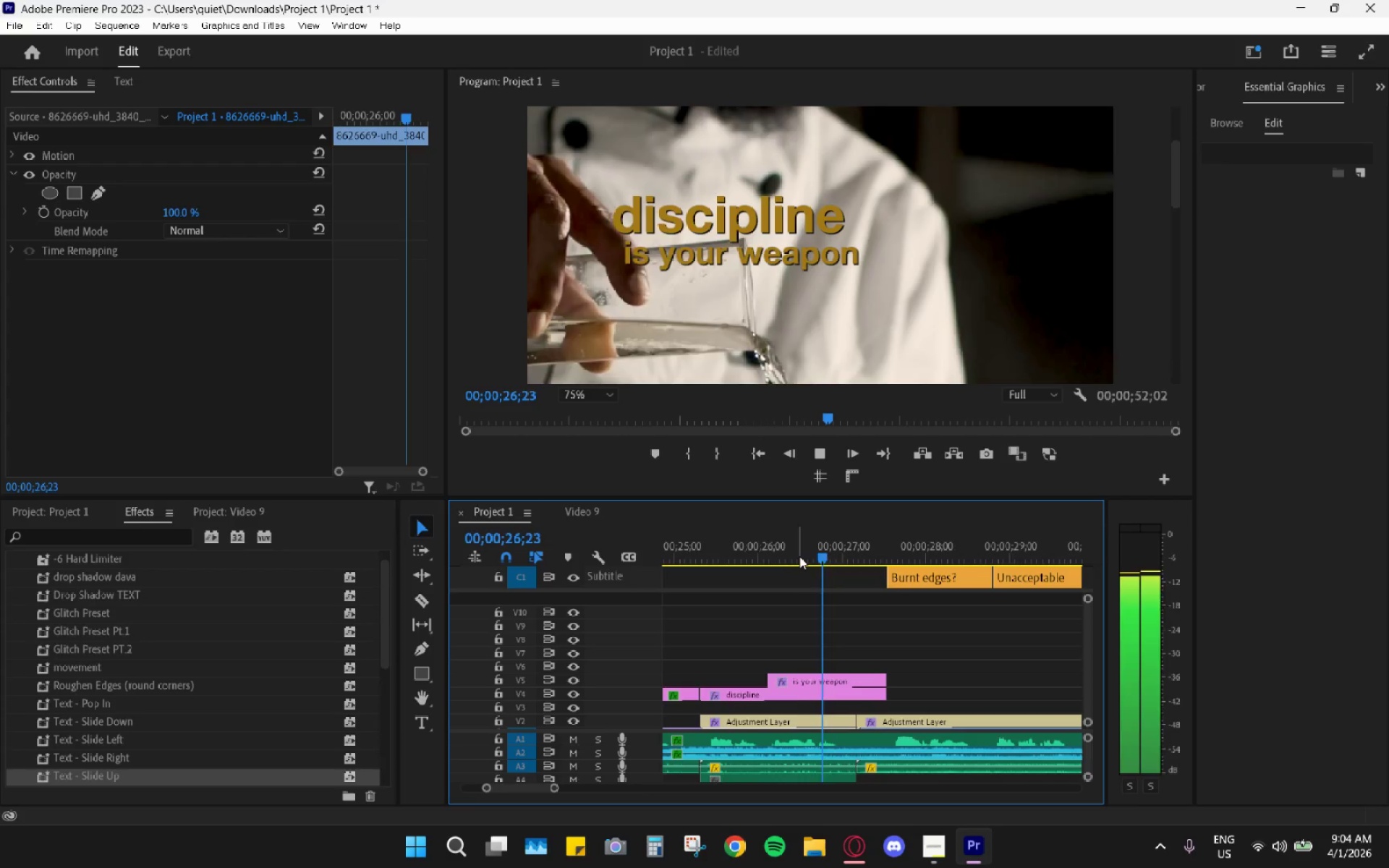 
left_click_drag(start_coordinate=[799, 556], to_coordinate=[807, 559])
 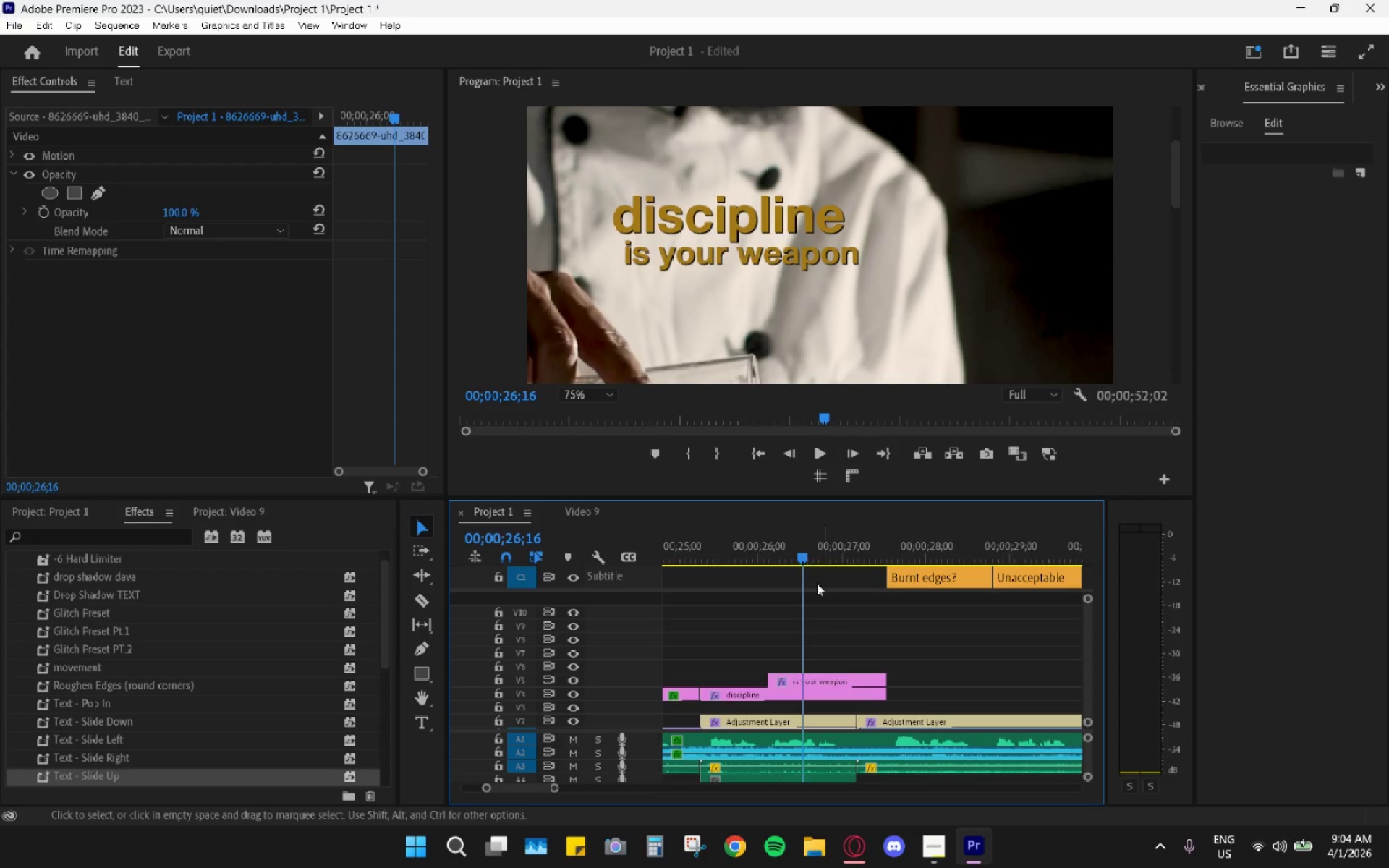 
key(C)
 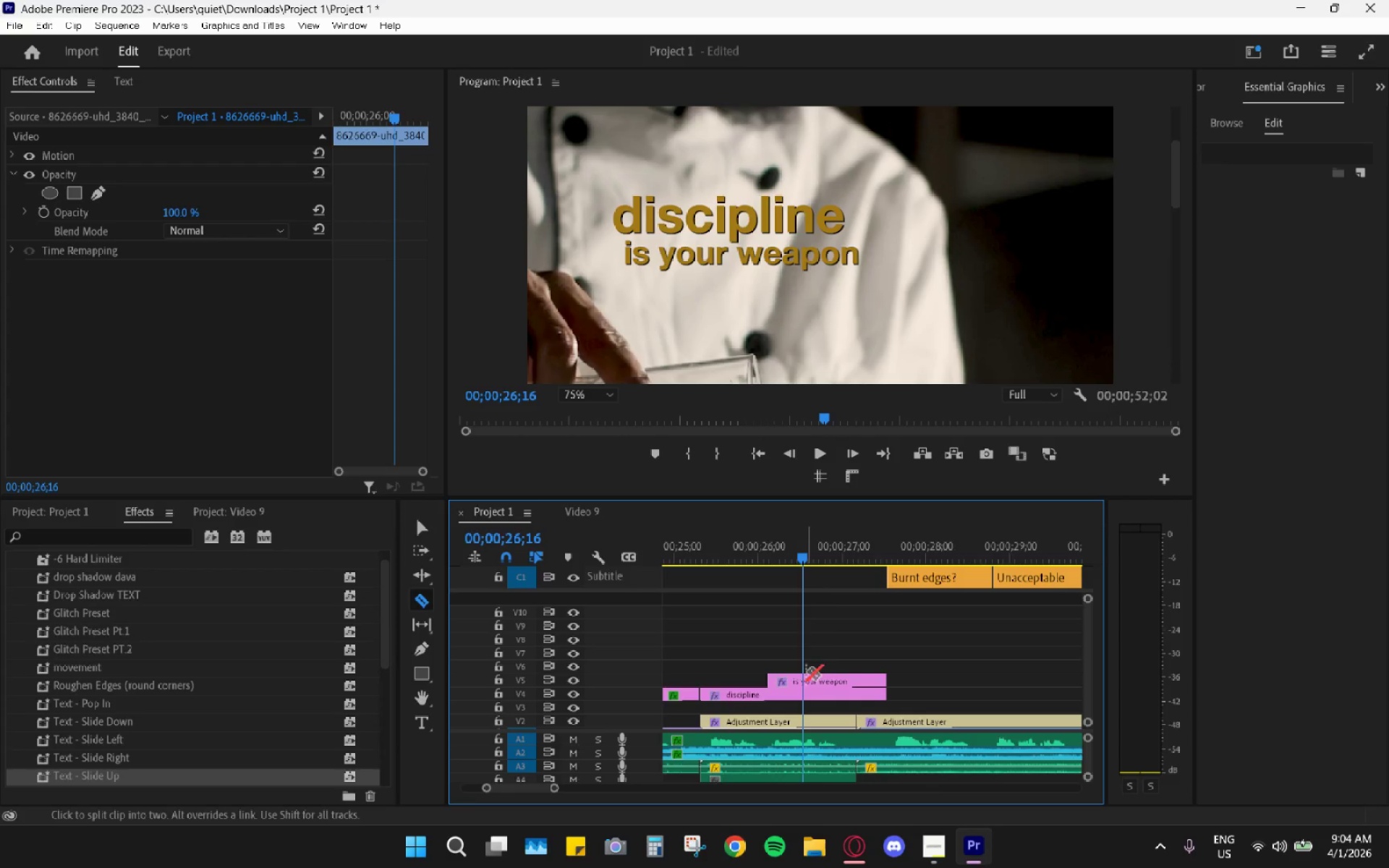 
left_click([806, 679])
 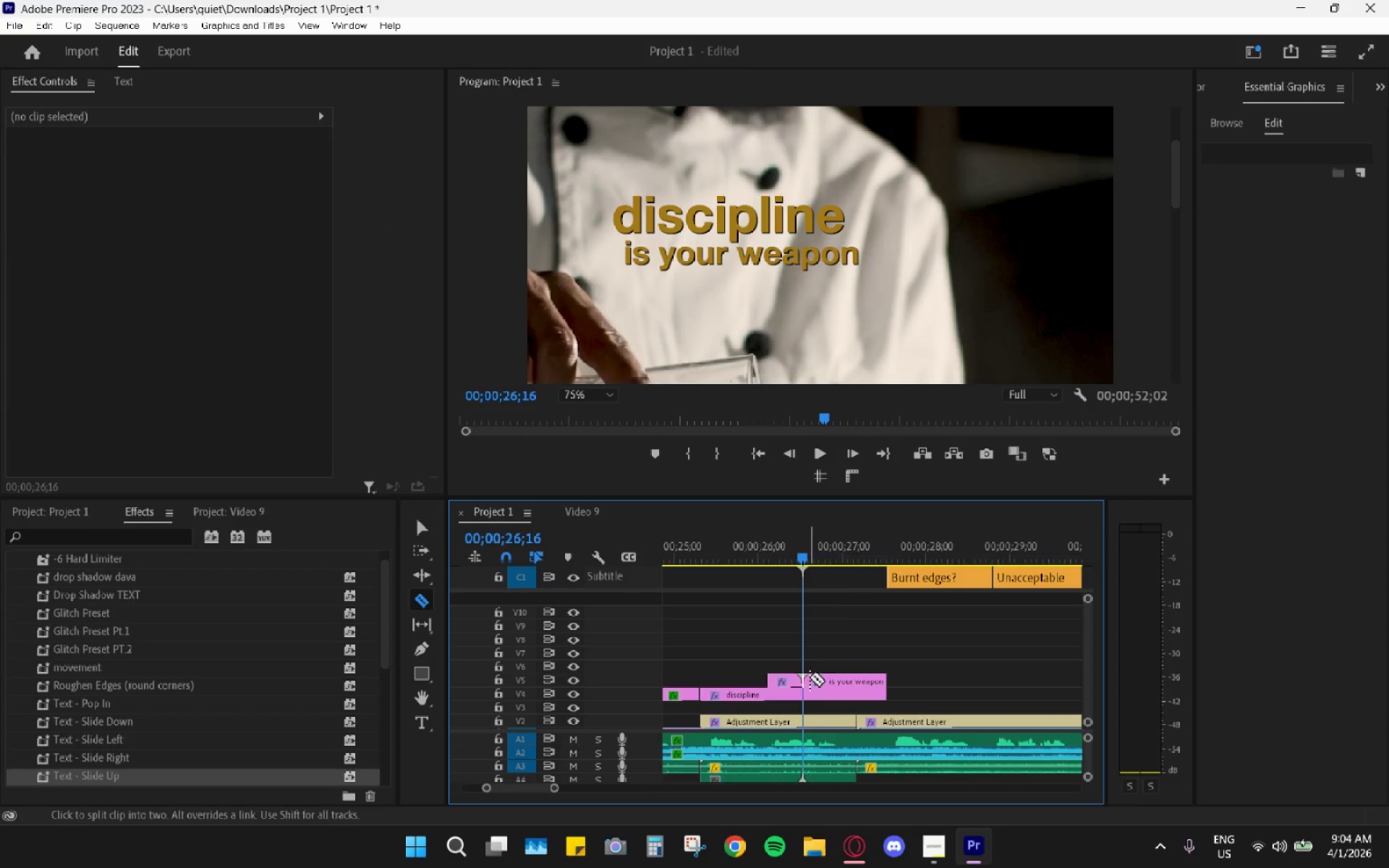 
key(V)
 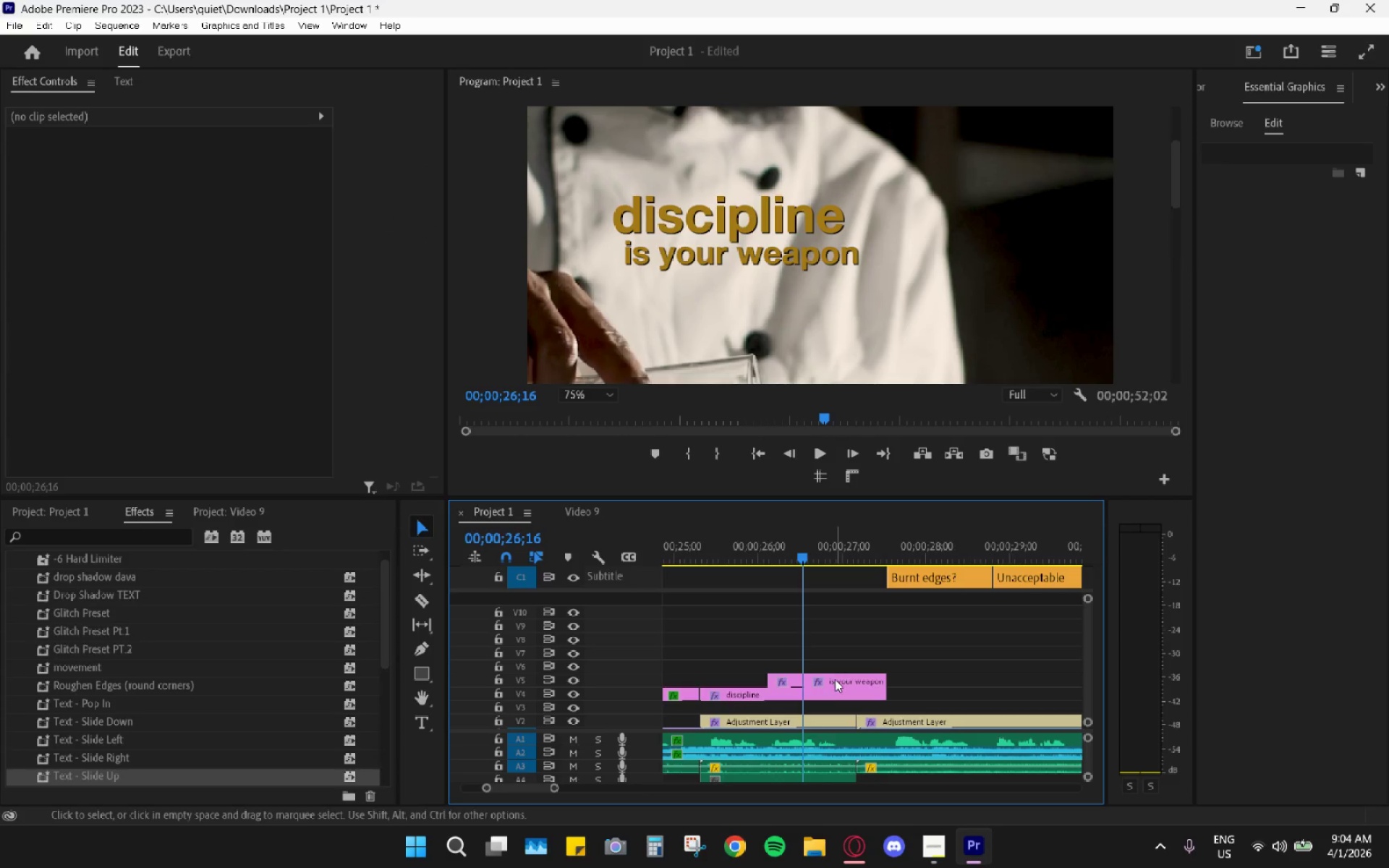 
left_click_drag(start_coordinate=[836, 679], to_coordinate=[835, 663])
 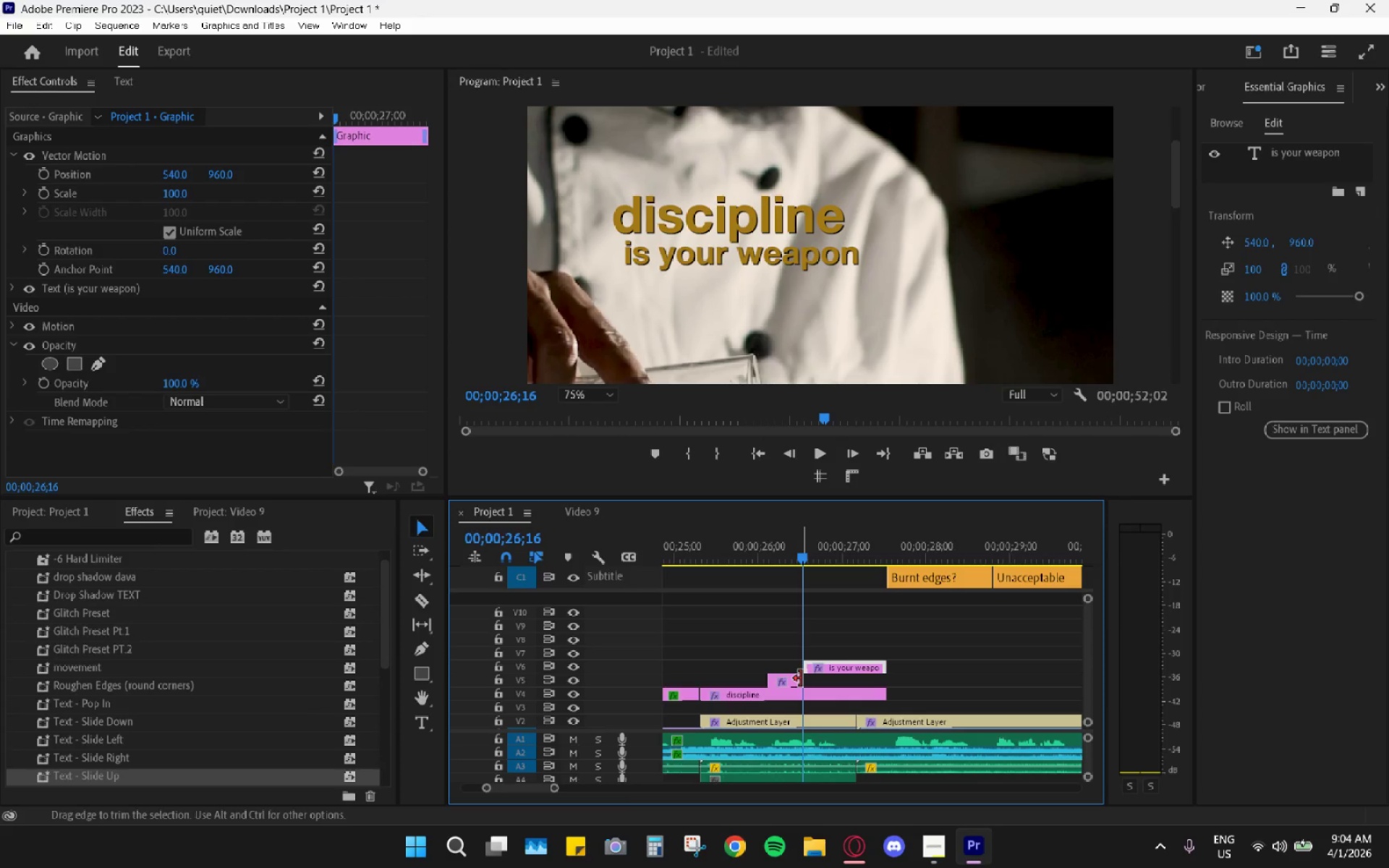 
left_click_drag(start_coordinate=[802, 678], to_coordinate=[880, 680])
 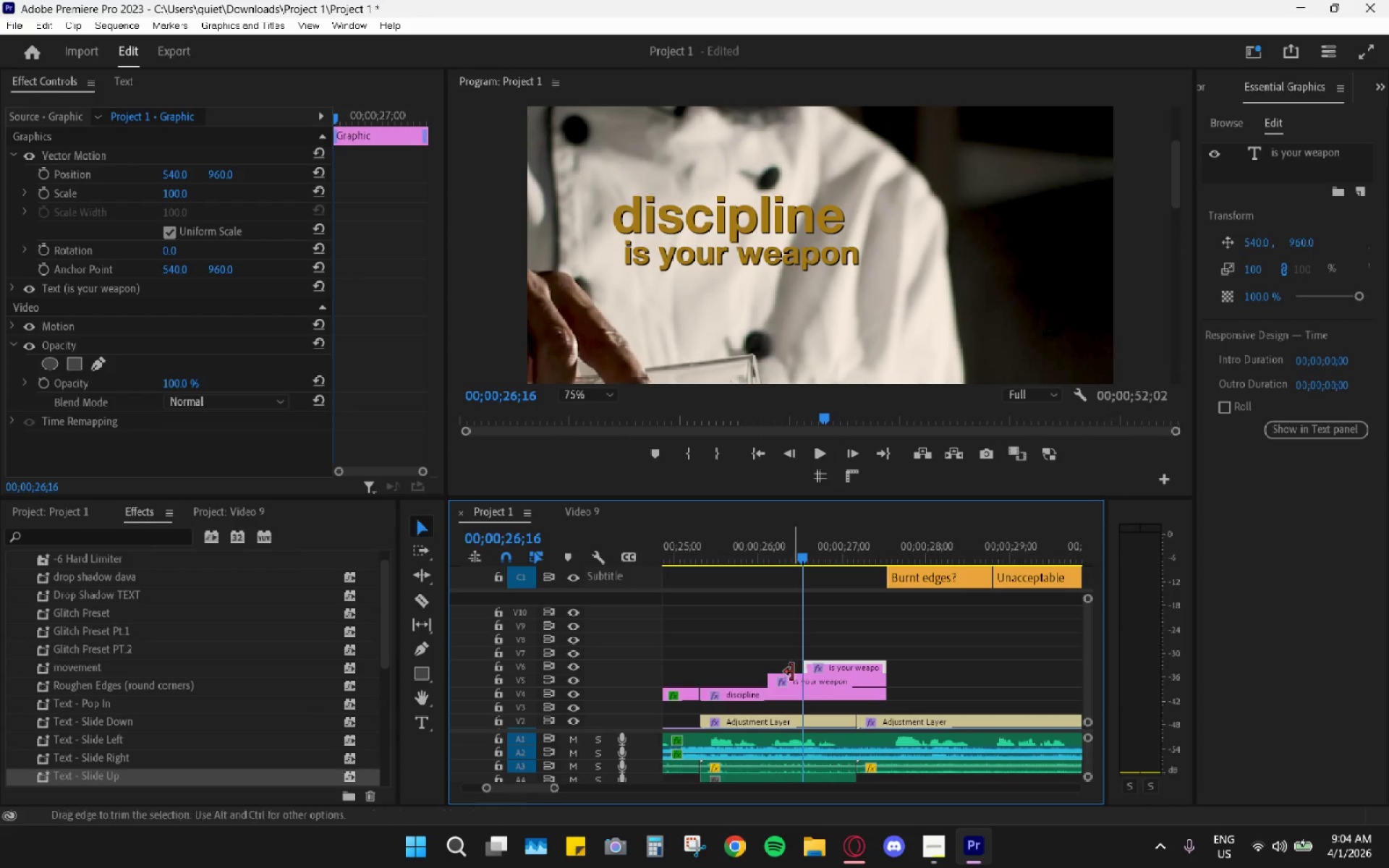 
left_click([802, 684])
 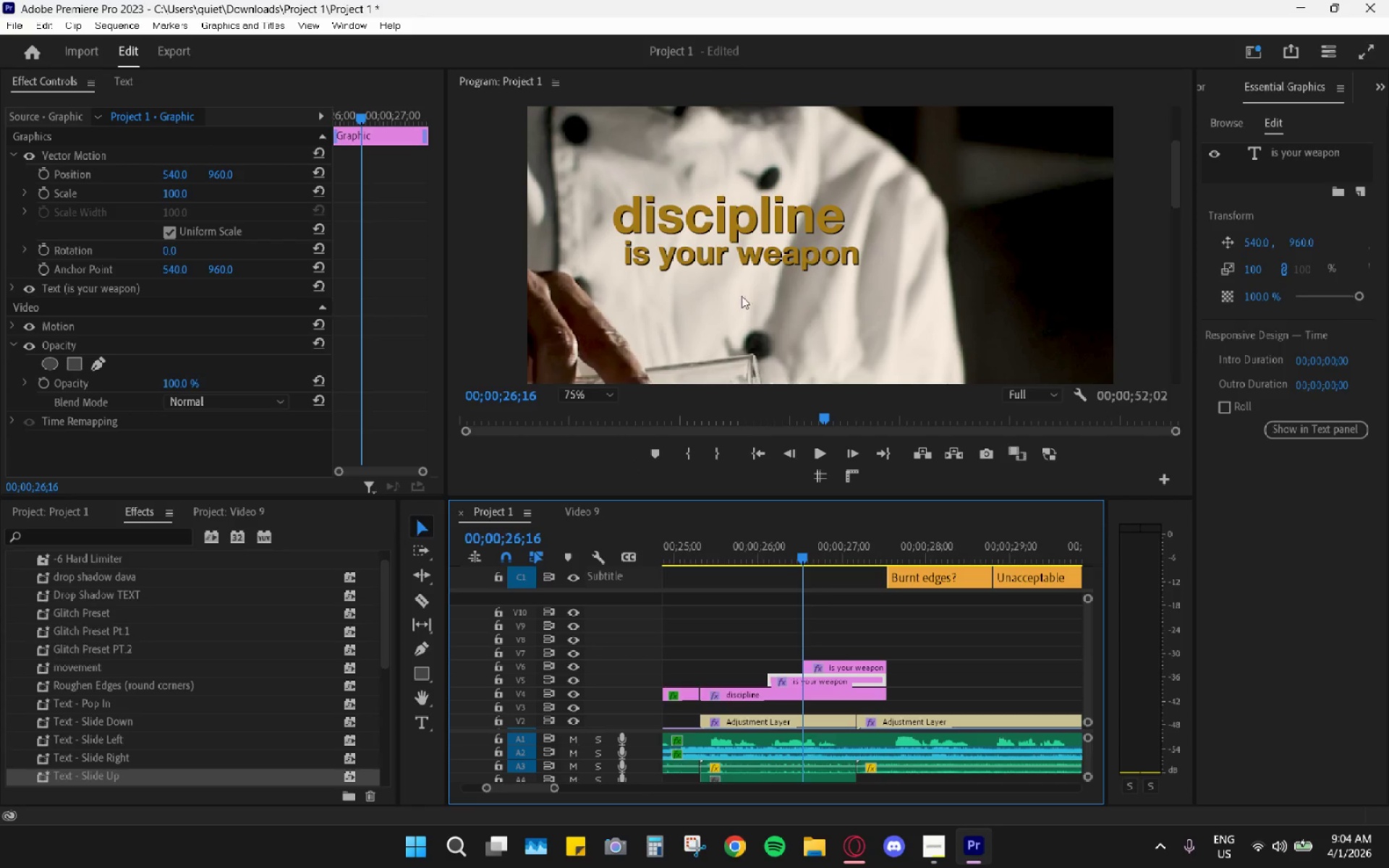 
double_click([752, 247])
 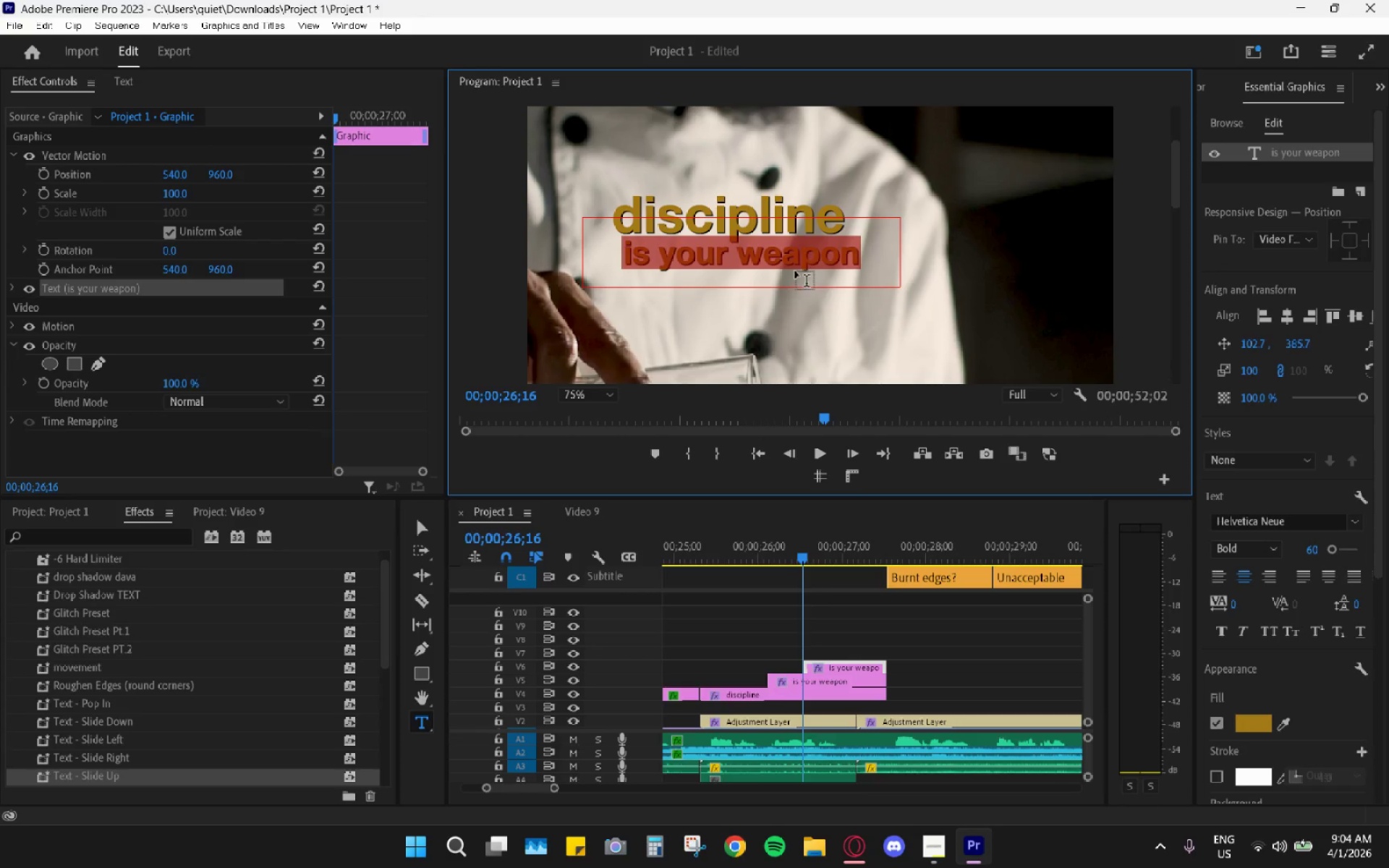 
double_click([794, 255])
 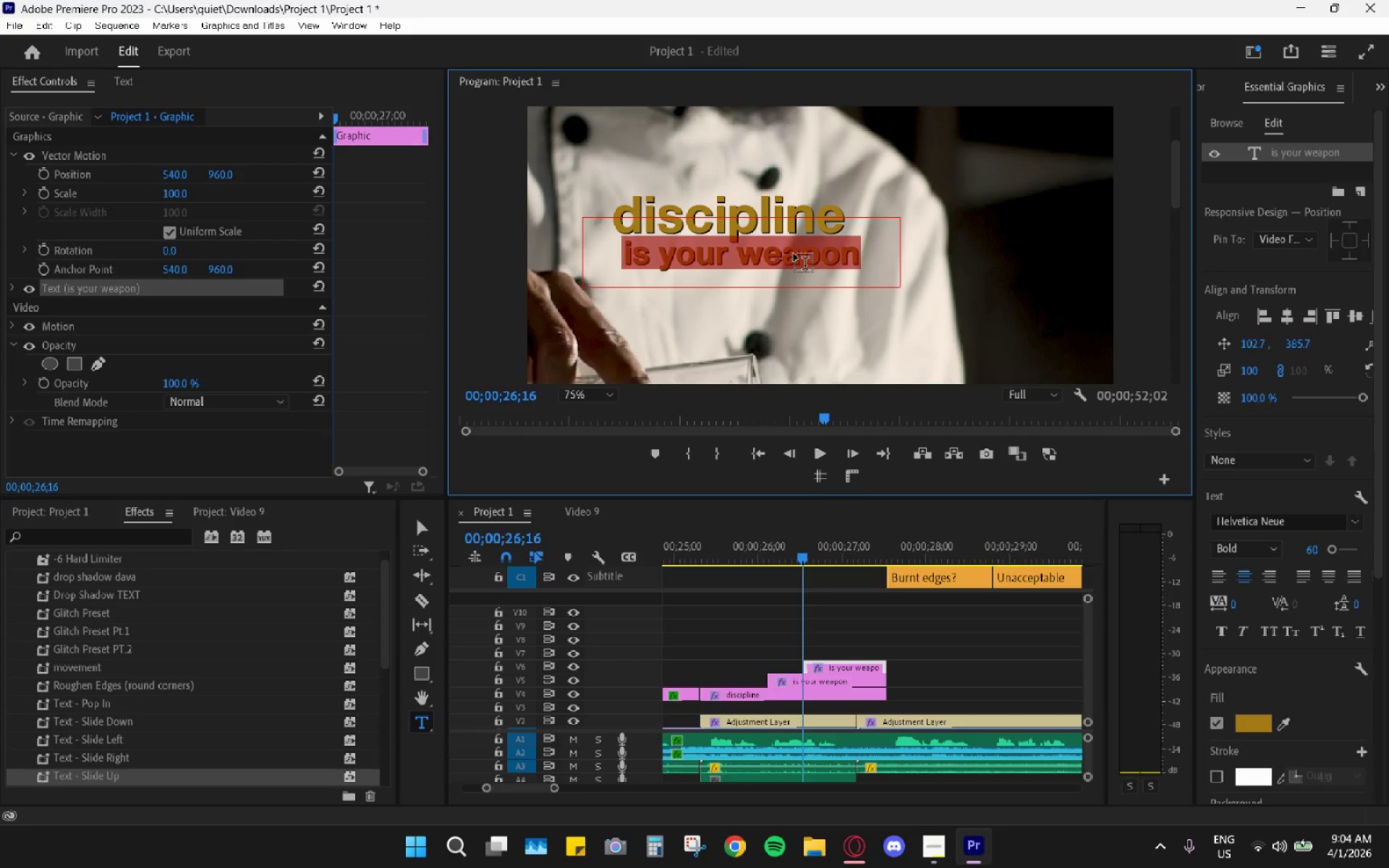 
type(weapon)
 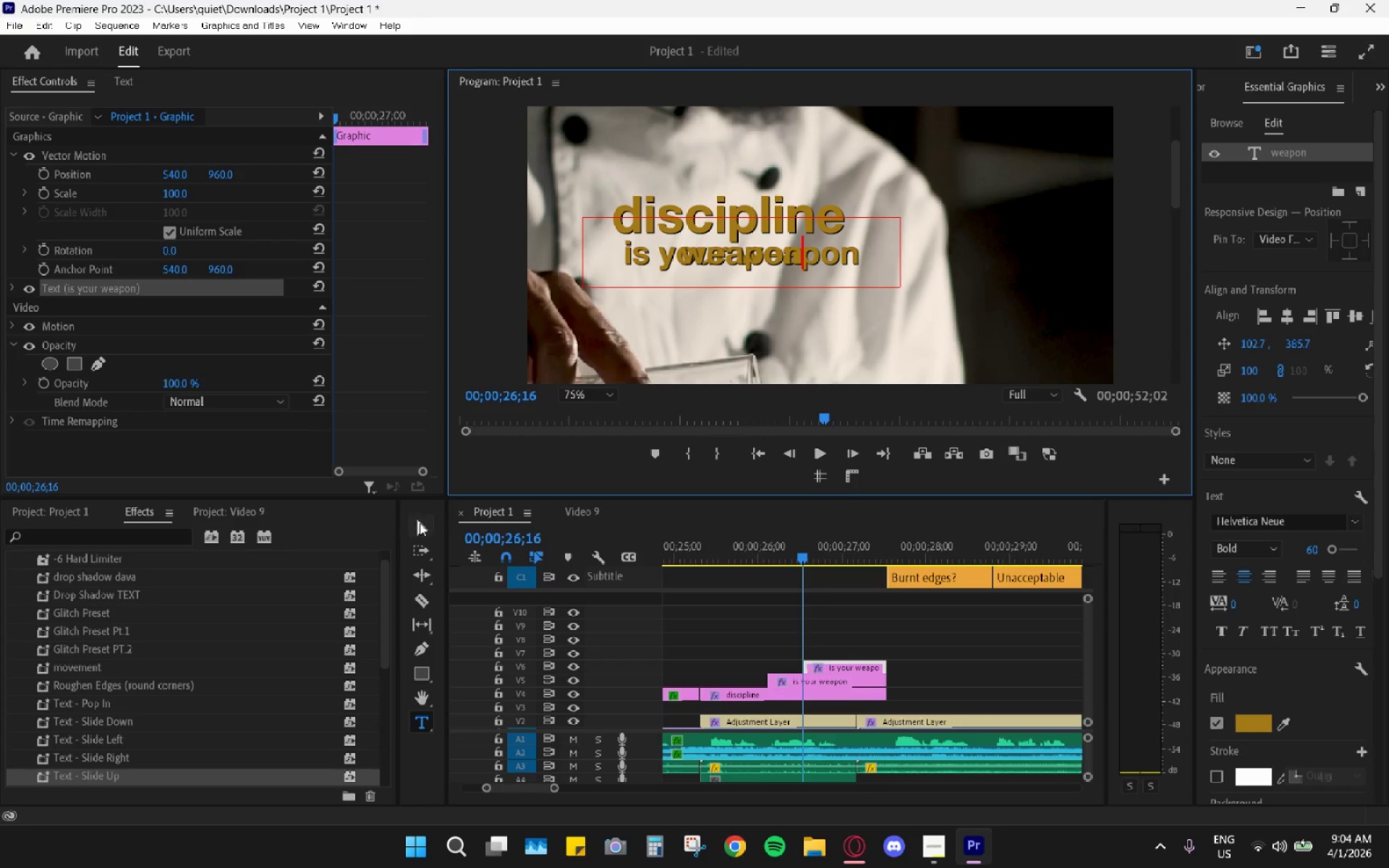 
left_click_drag(start_coordinate=[748, 246], to_coordinate=[799, 315])
 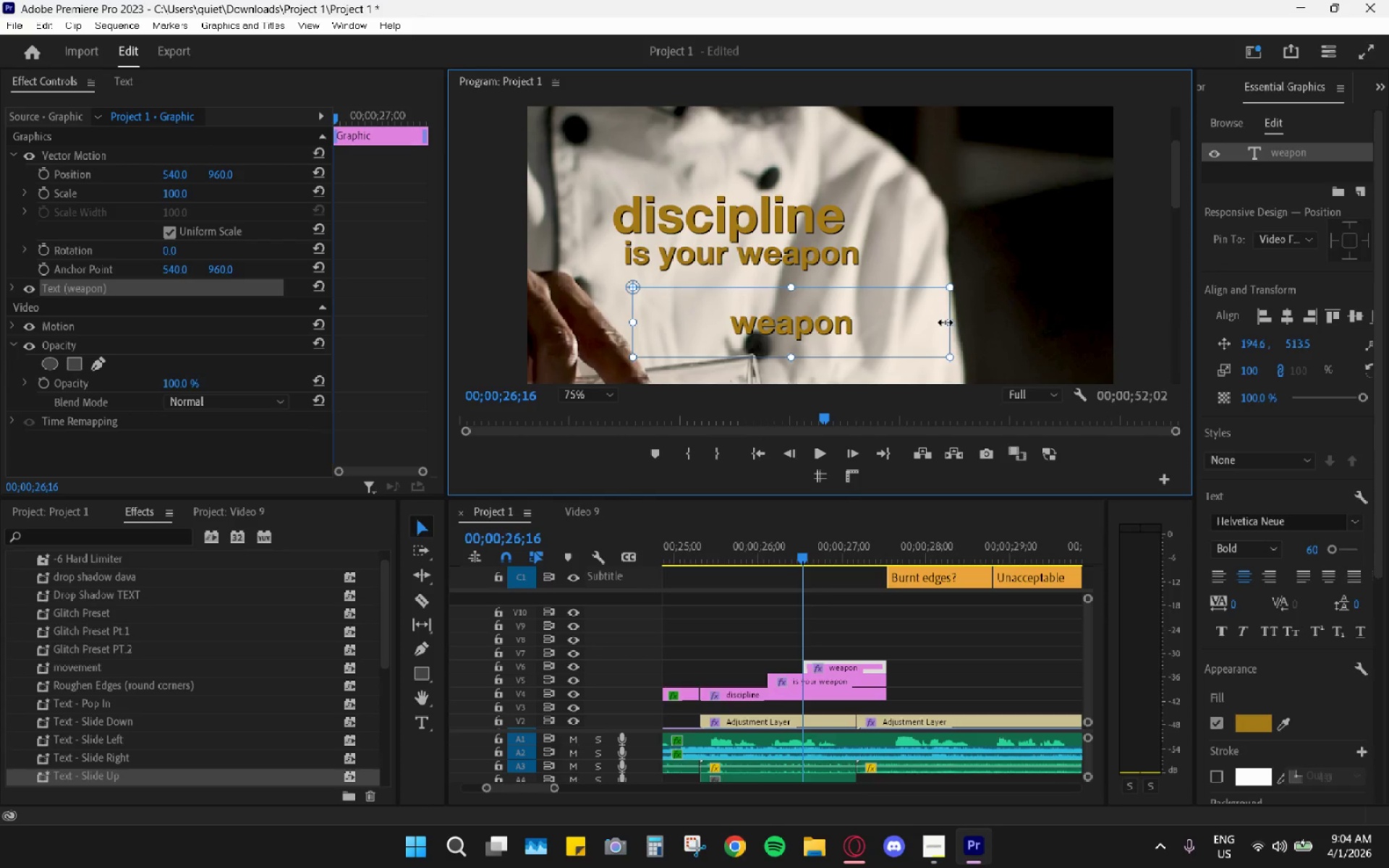 
left_click_drag(start_coordinate=[946, 324], to_coordinate=[778, 332])
 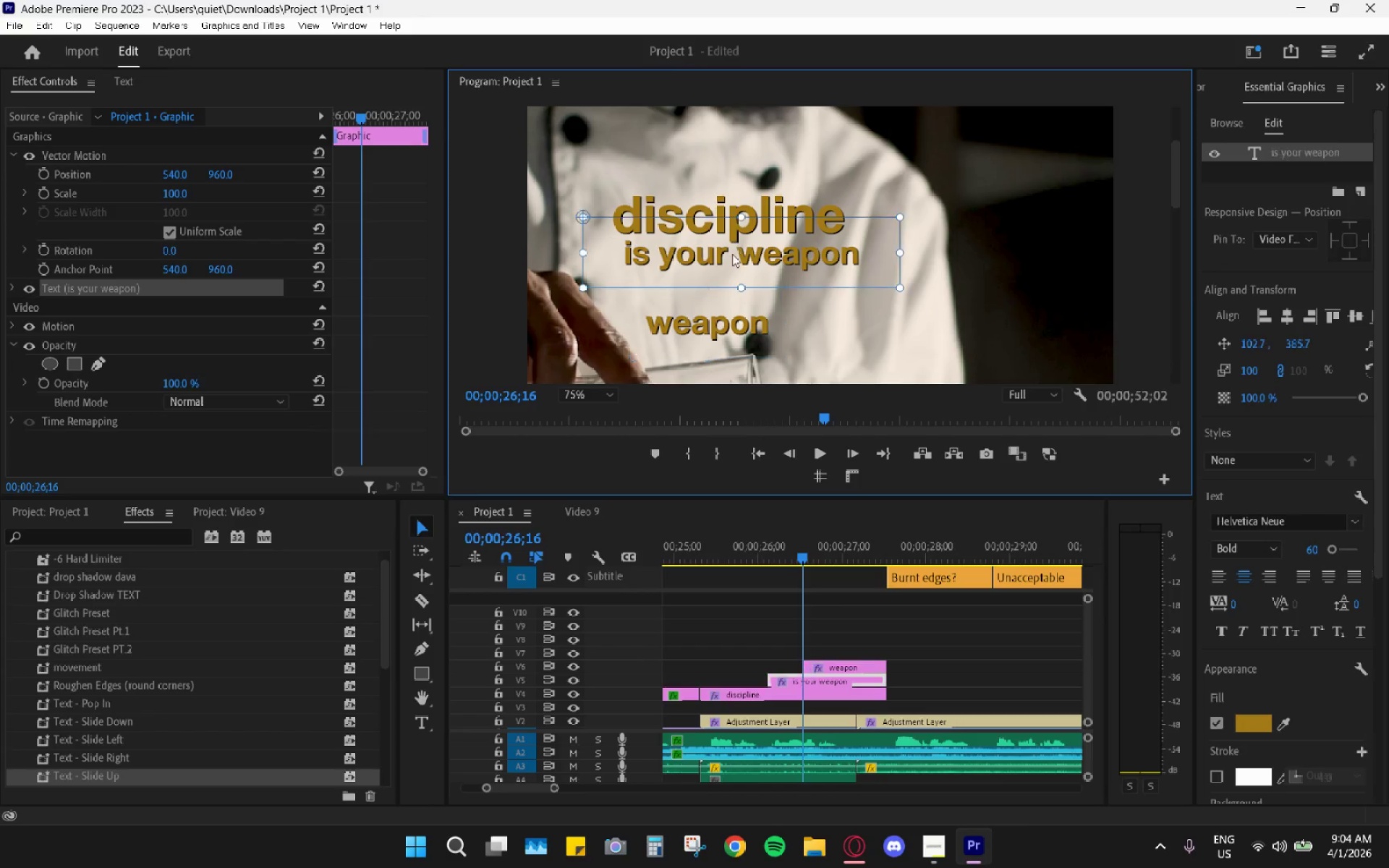 
double_click([728, 264])
 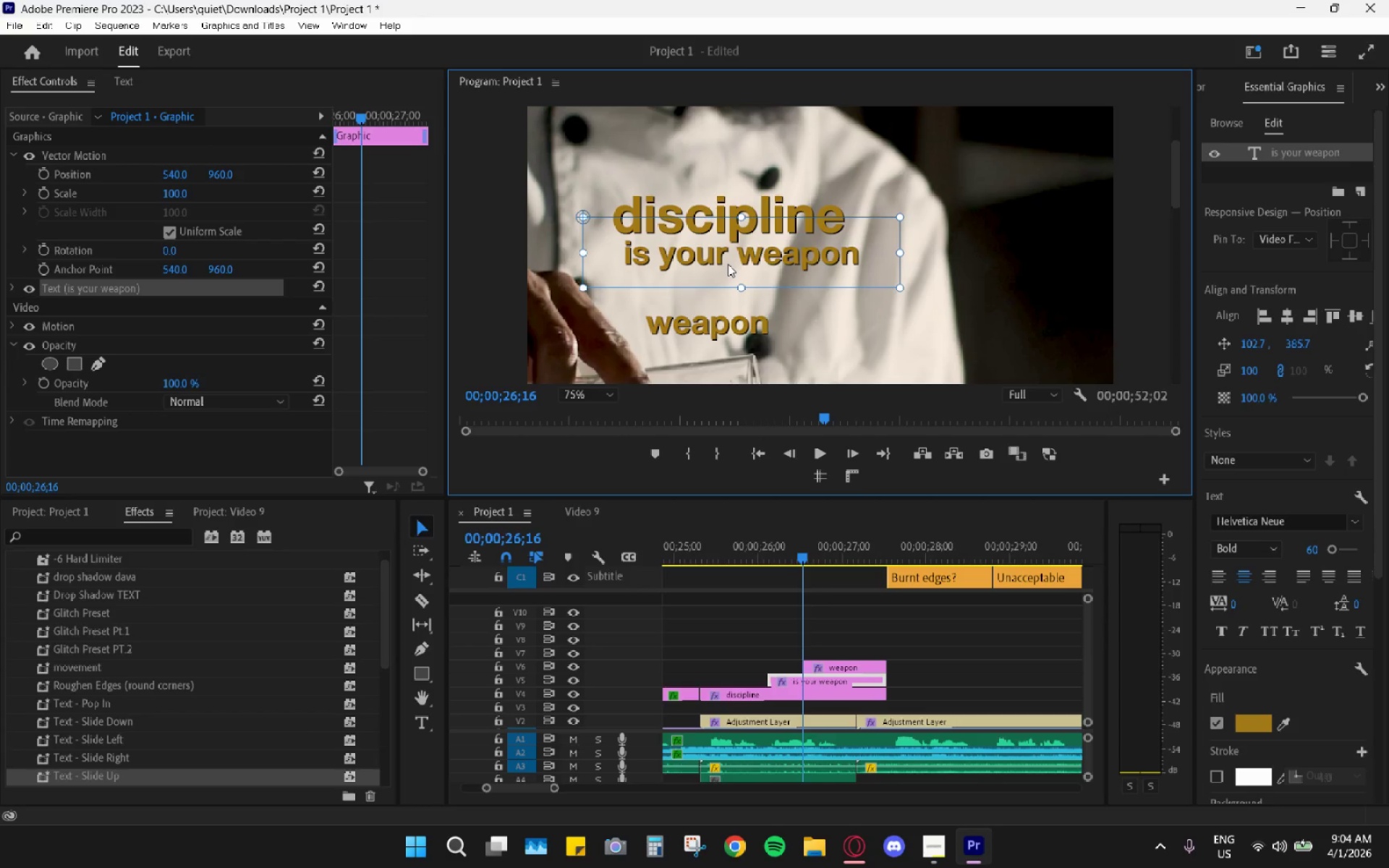 
triple_click([728, 263])
 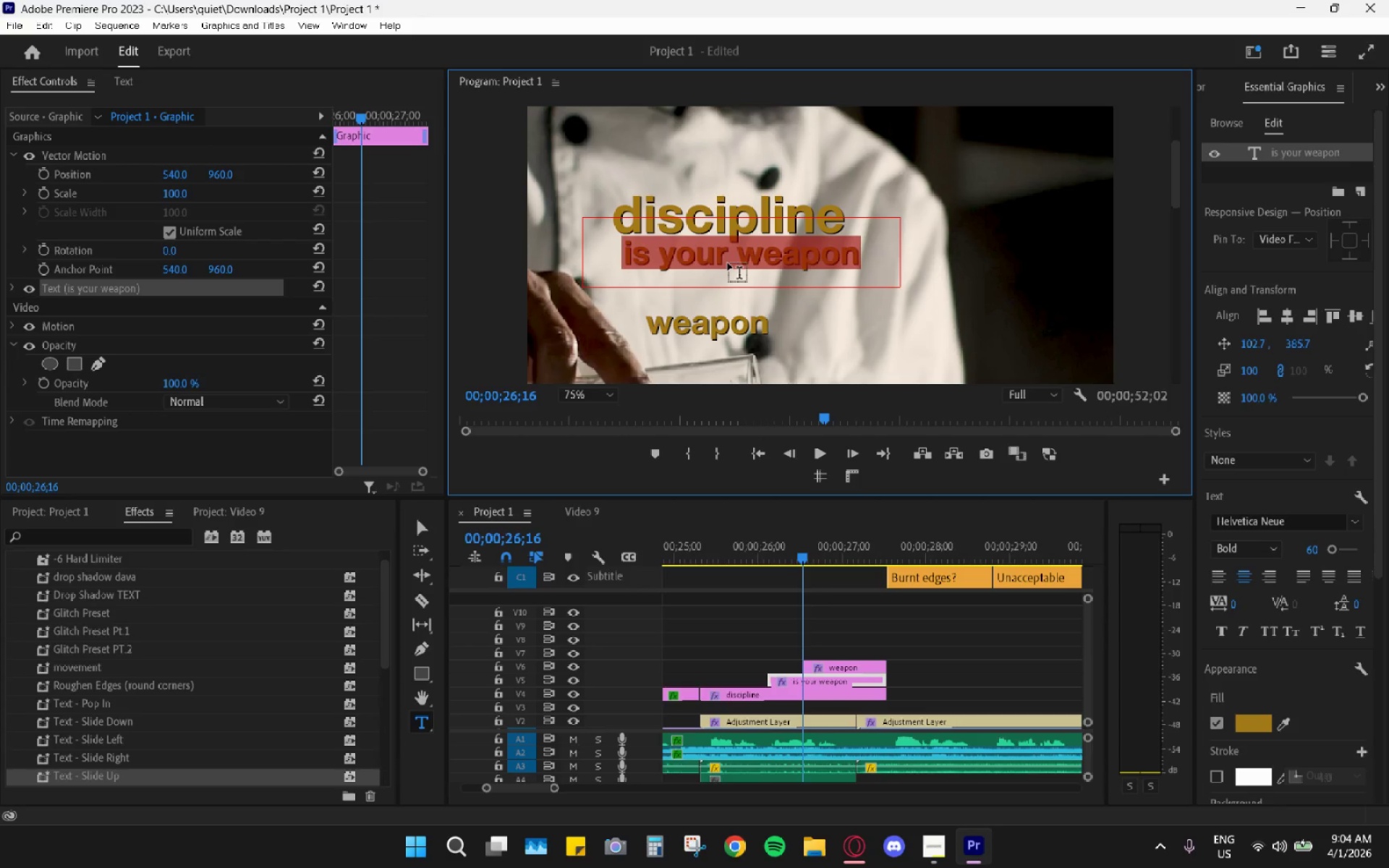 
triple_click([728, 263])
 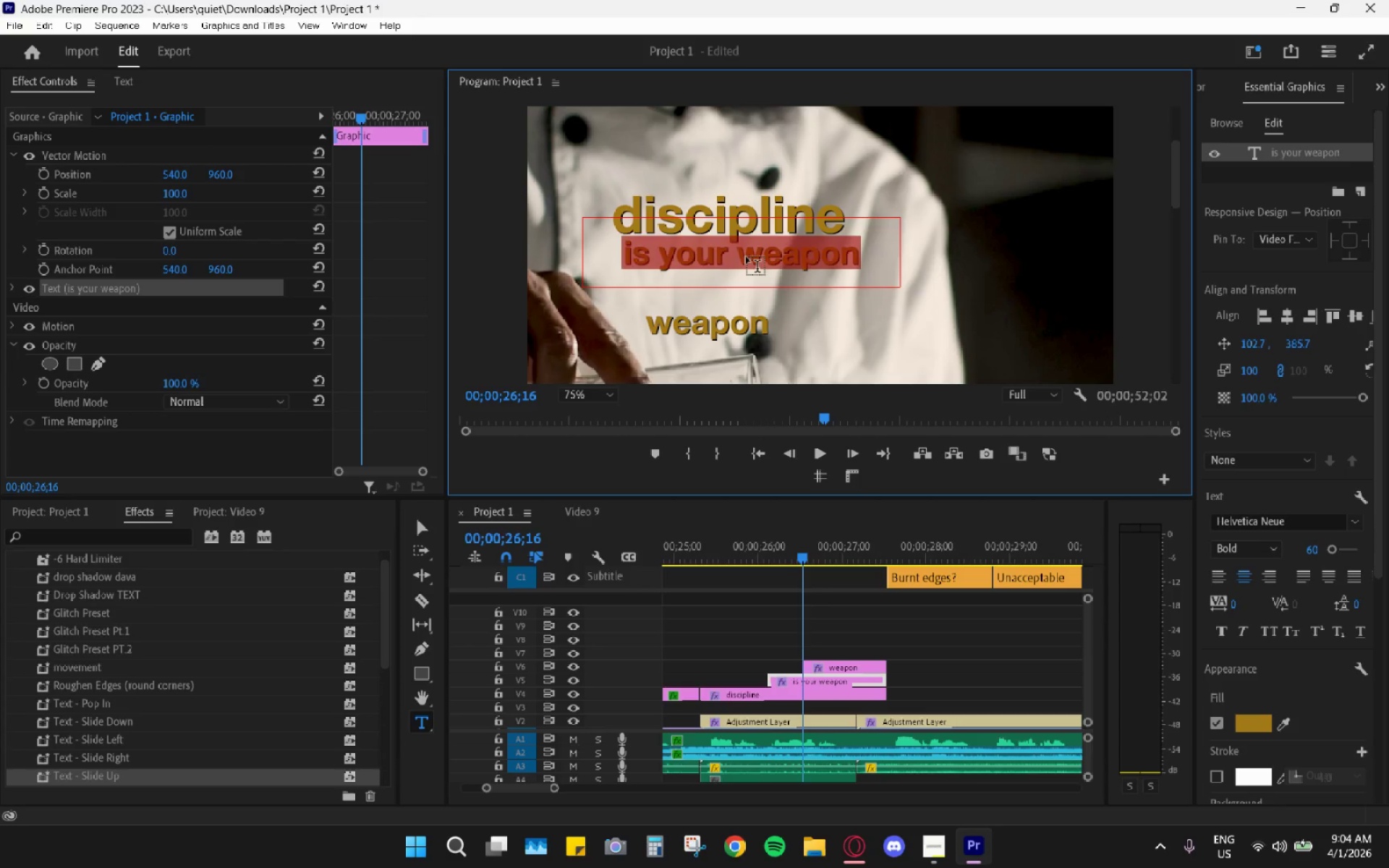 
triple_click([752, 255])
 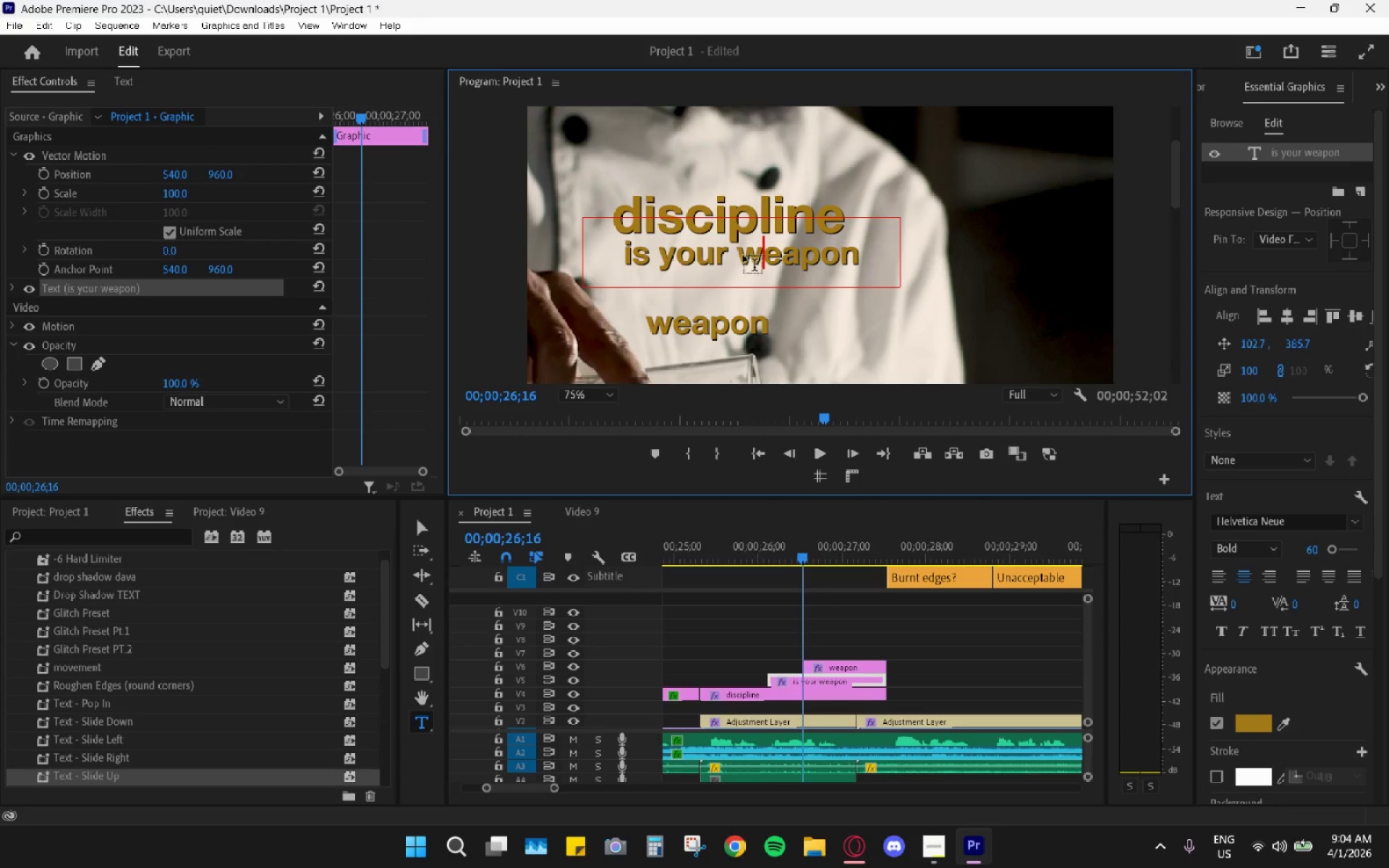 
left_click_drag(start_coordinate=[741, 256], to_coordinate=[854, 258])
 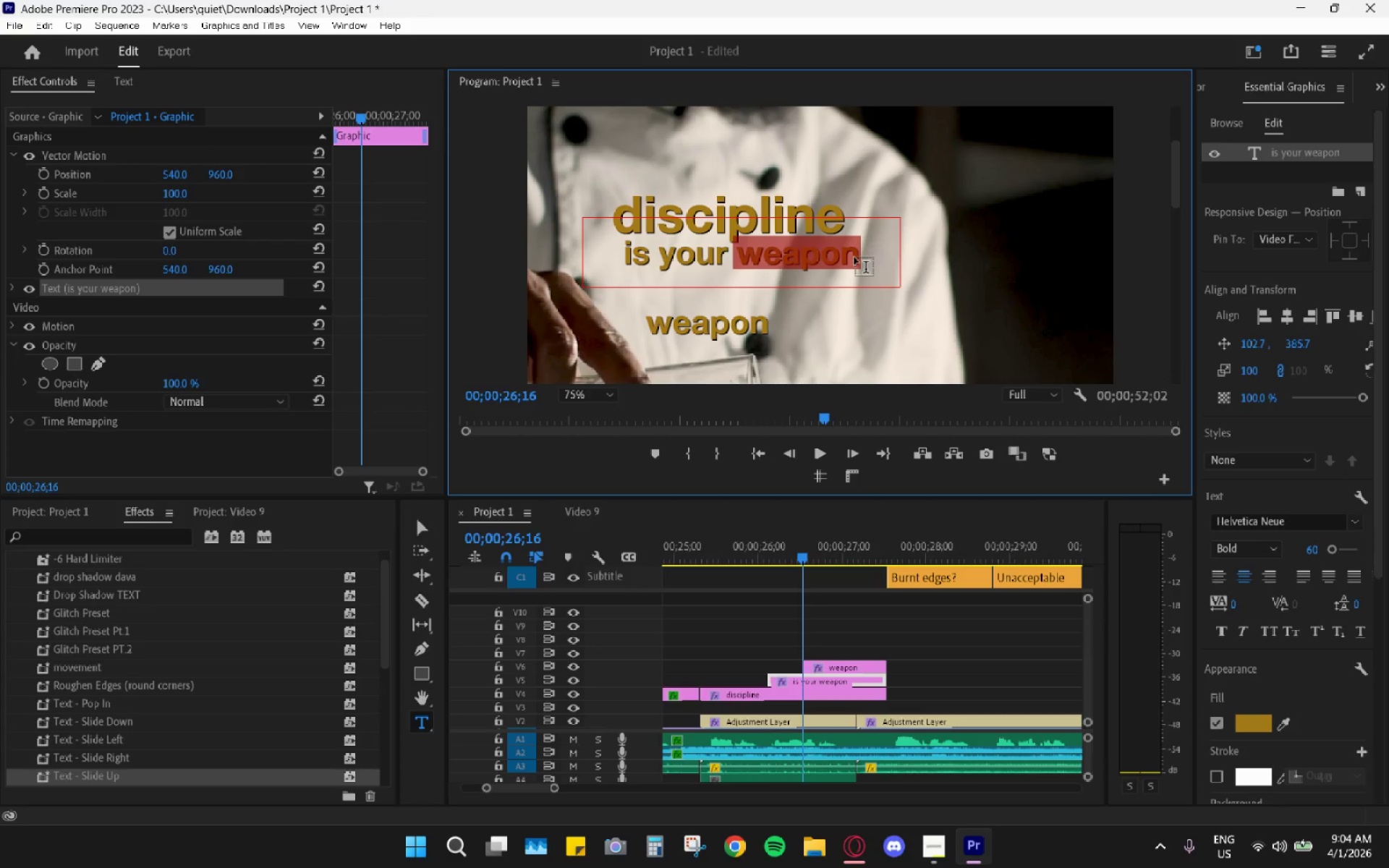 
key(Backspace)
 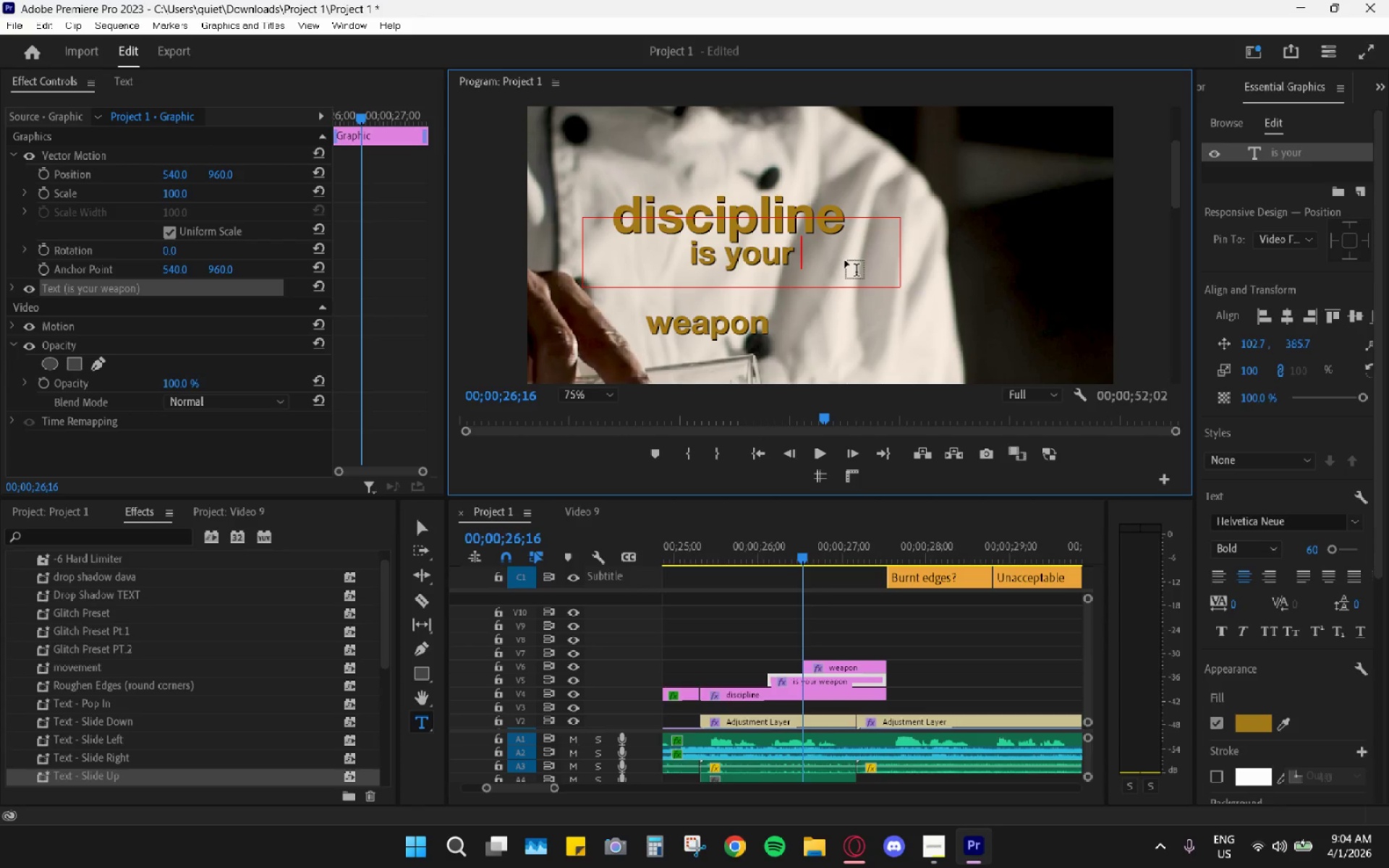 
key(Backslash)
 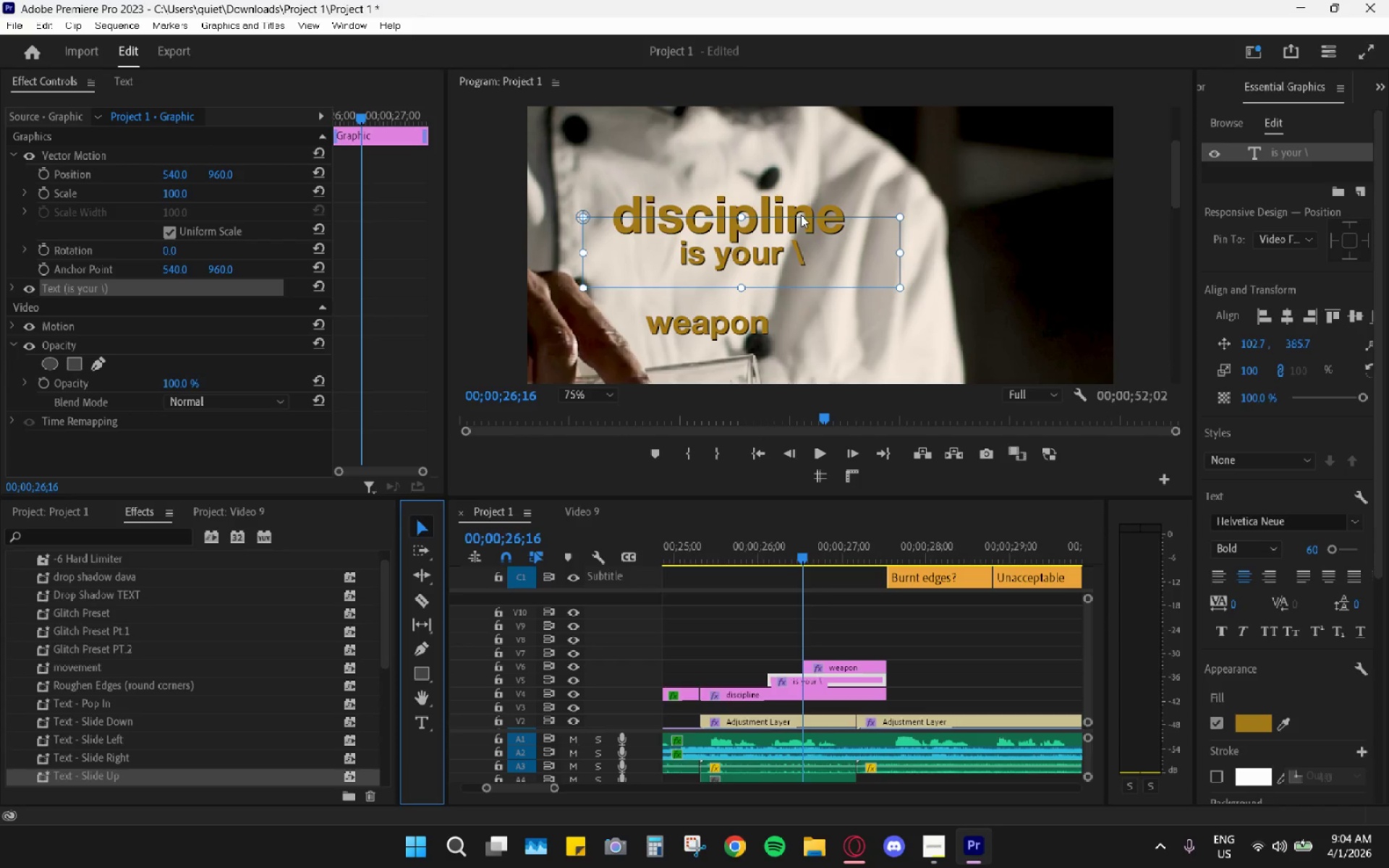 
double_click([826, 263])
 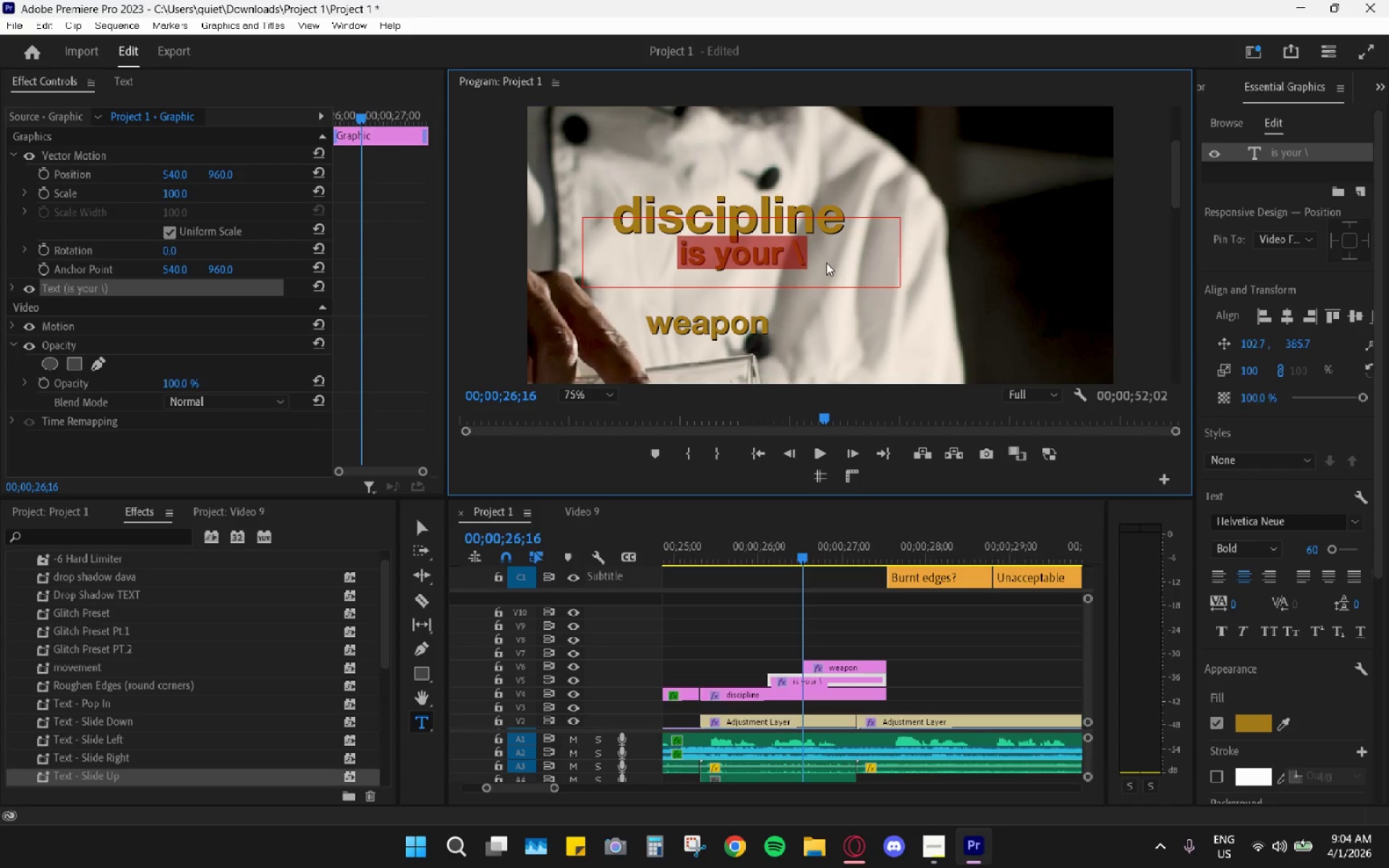 
triple_click([826, 263])
 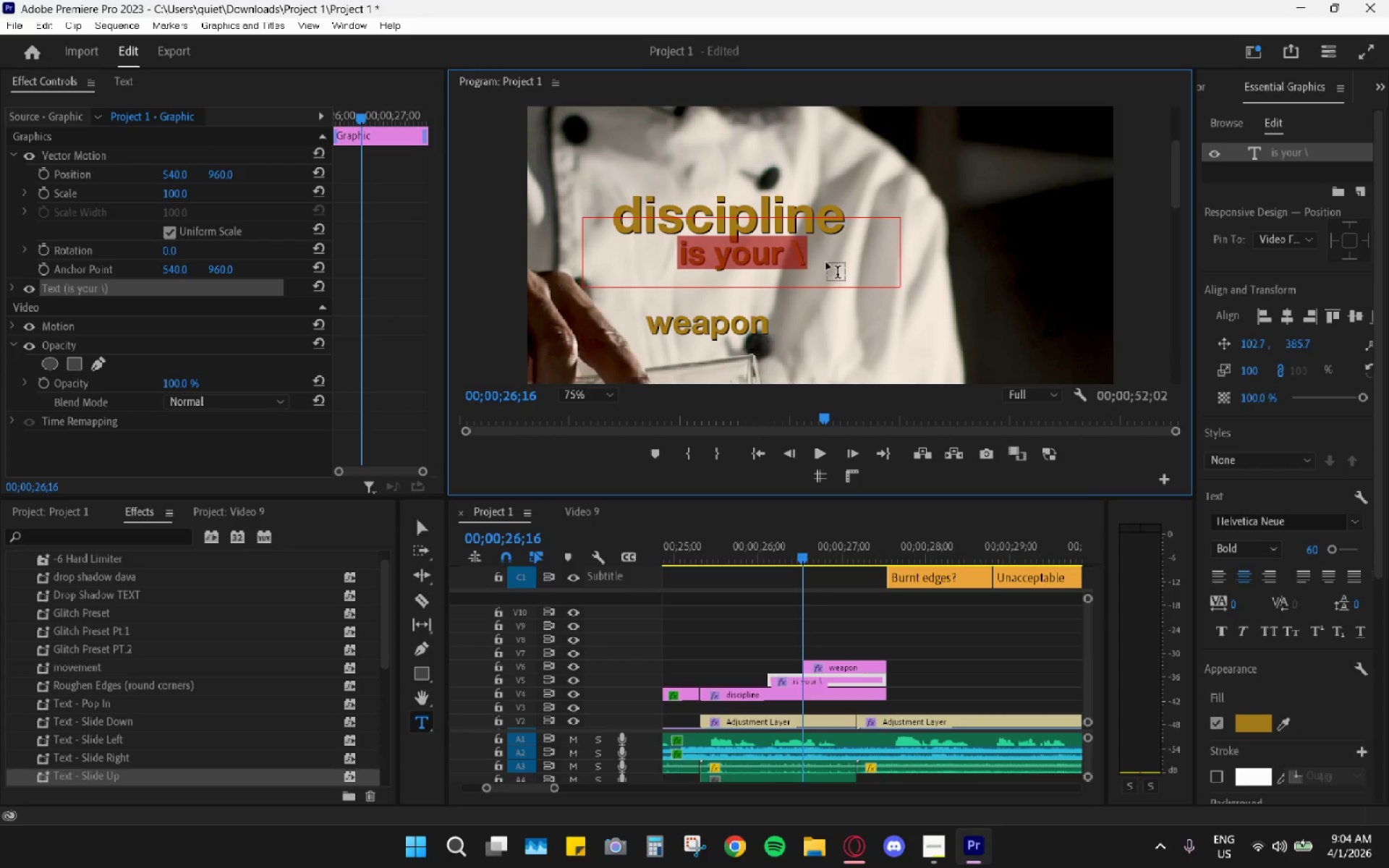 
triple_click([836, 249])
 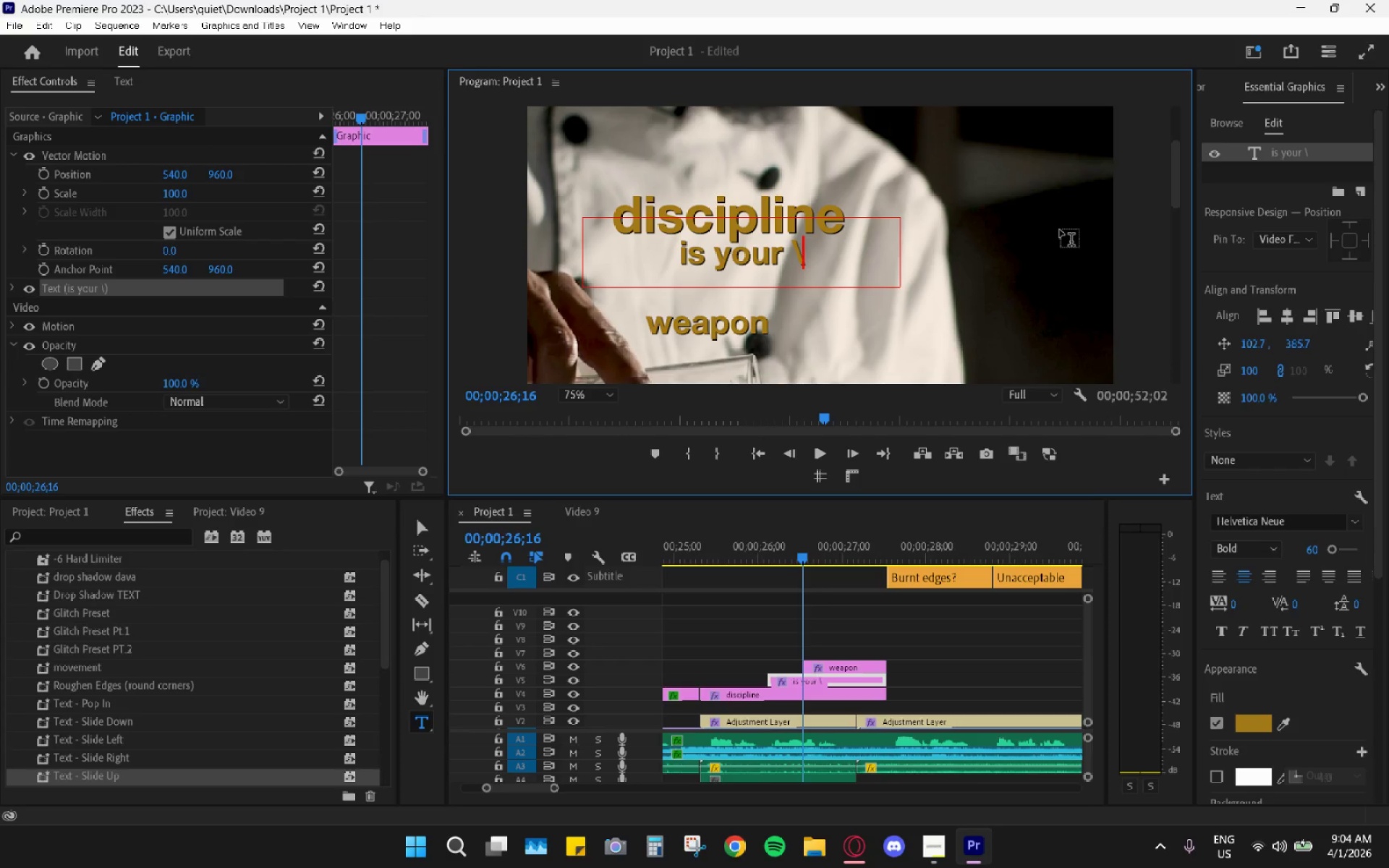 
key(Backspace)
 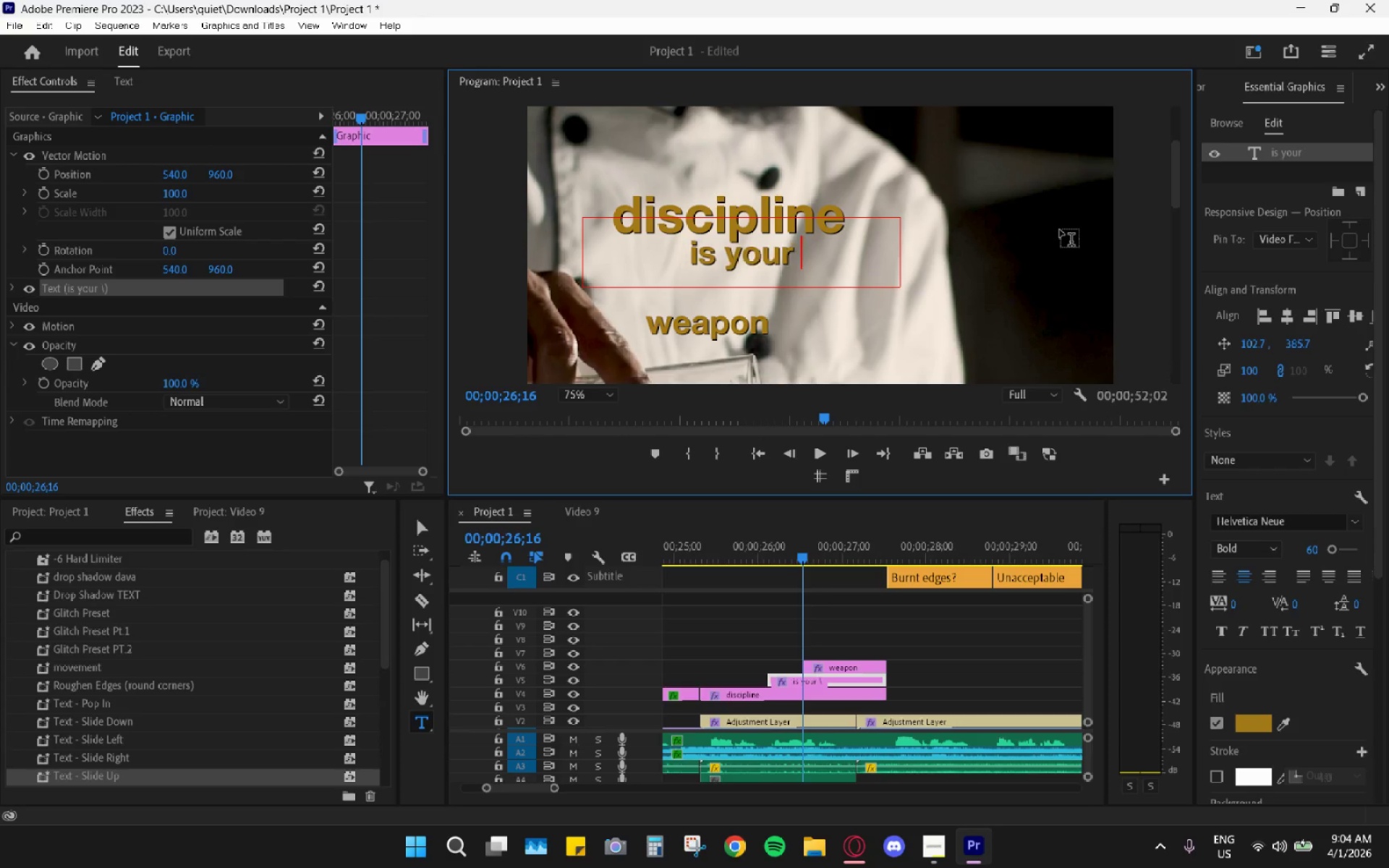 
key(Backspace)
 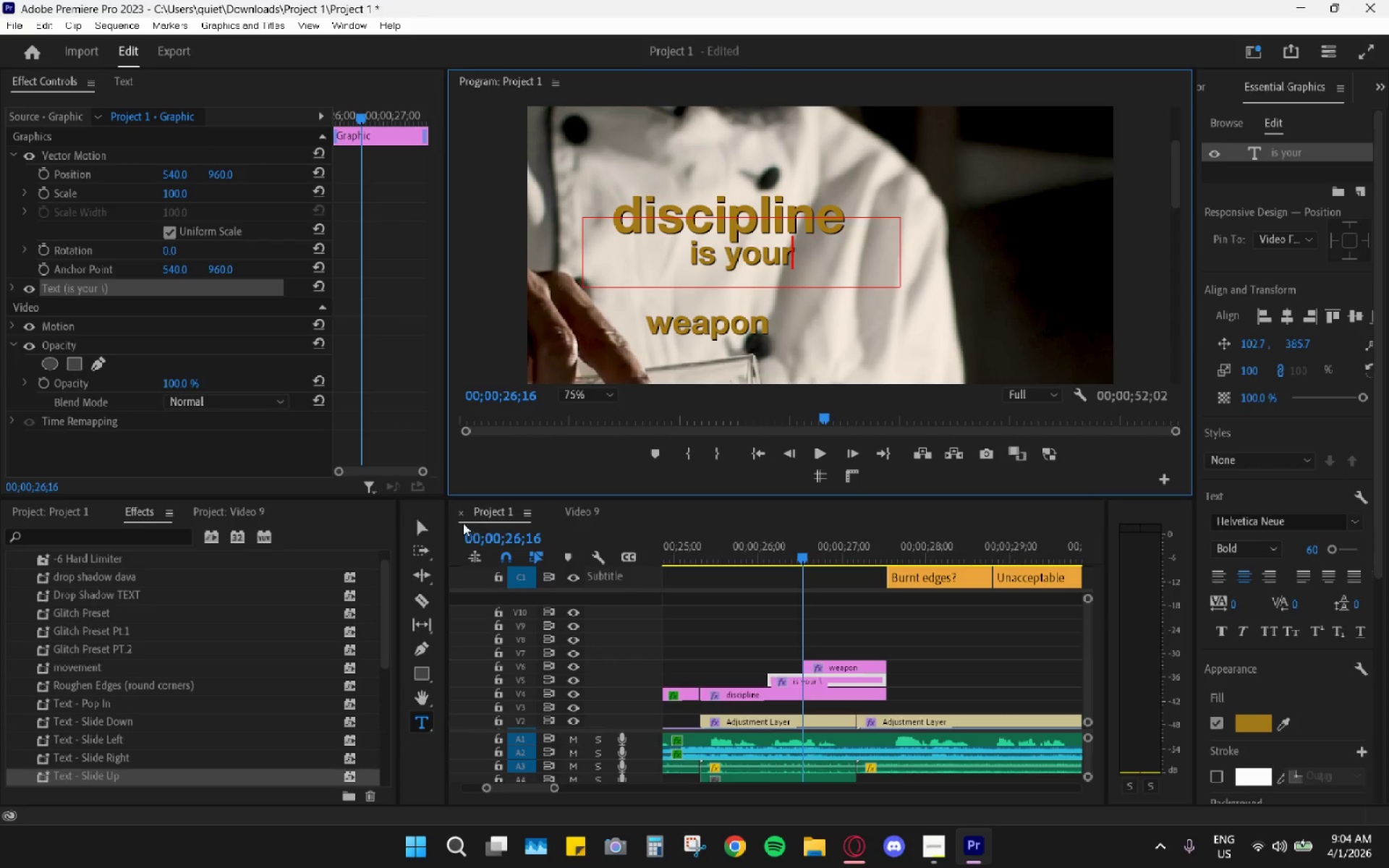 
left_click([419, 538])
 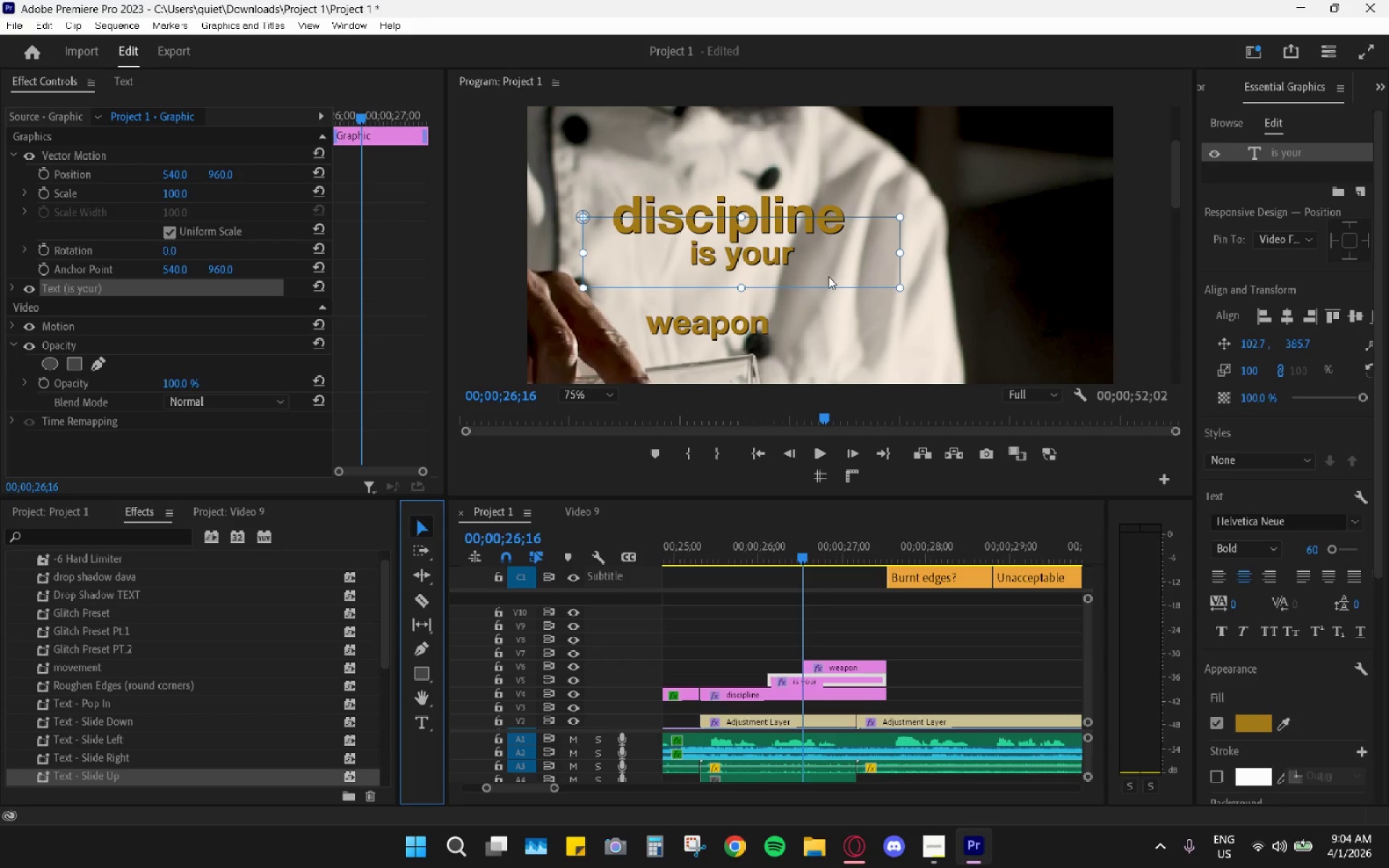 
left_click_drag(start_coordinate=[901, 253], to_coordinate=[719, 275])
 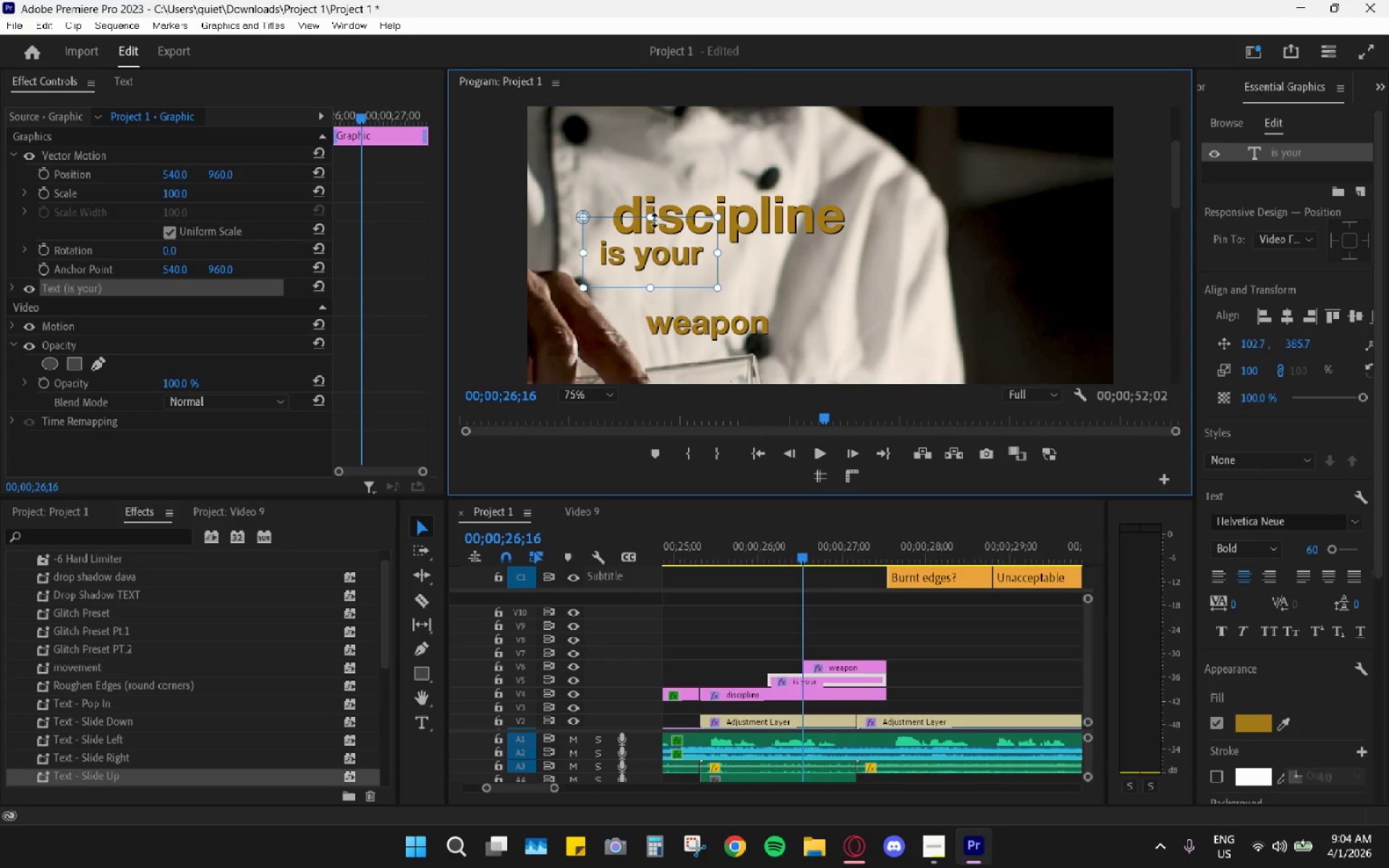 
left_click_drag(start_coordinate=[653, 219], to_coordinate=[650, 249])
 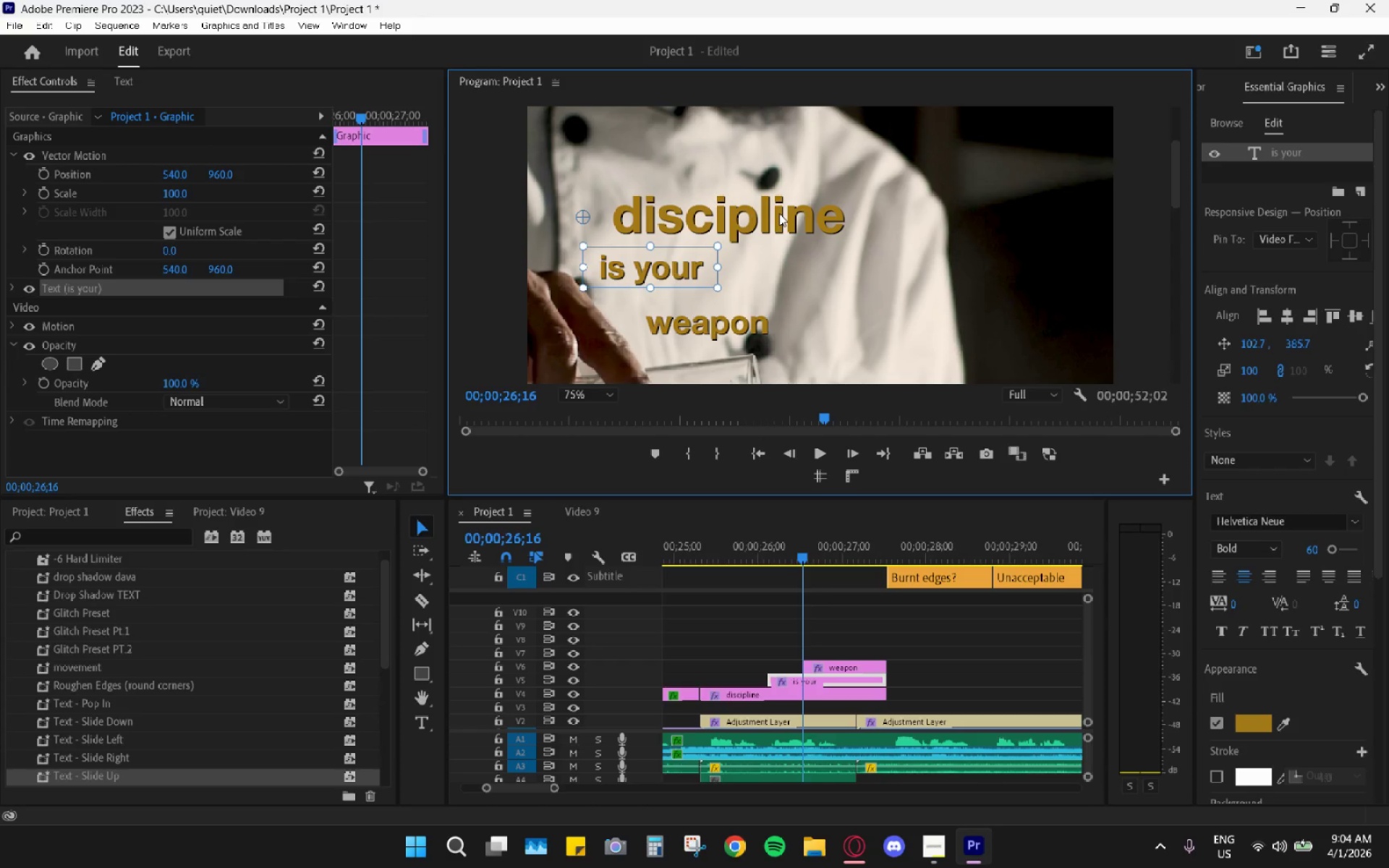 
left_click([779, 213])
 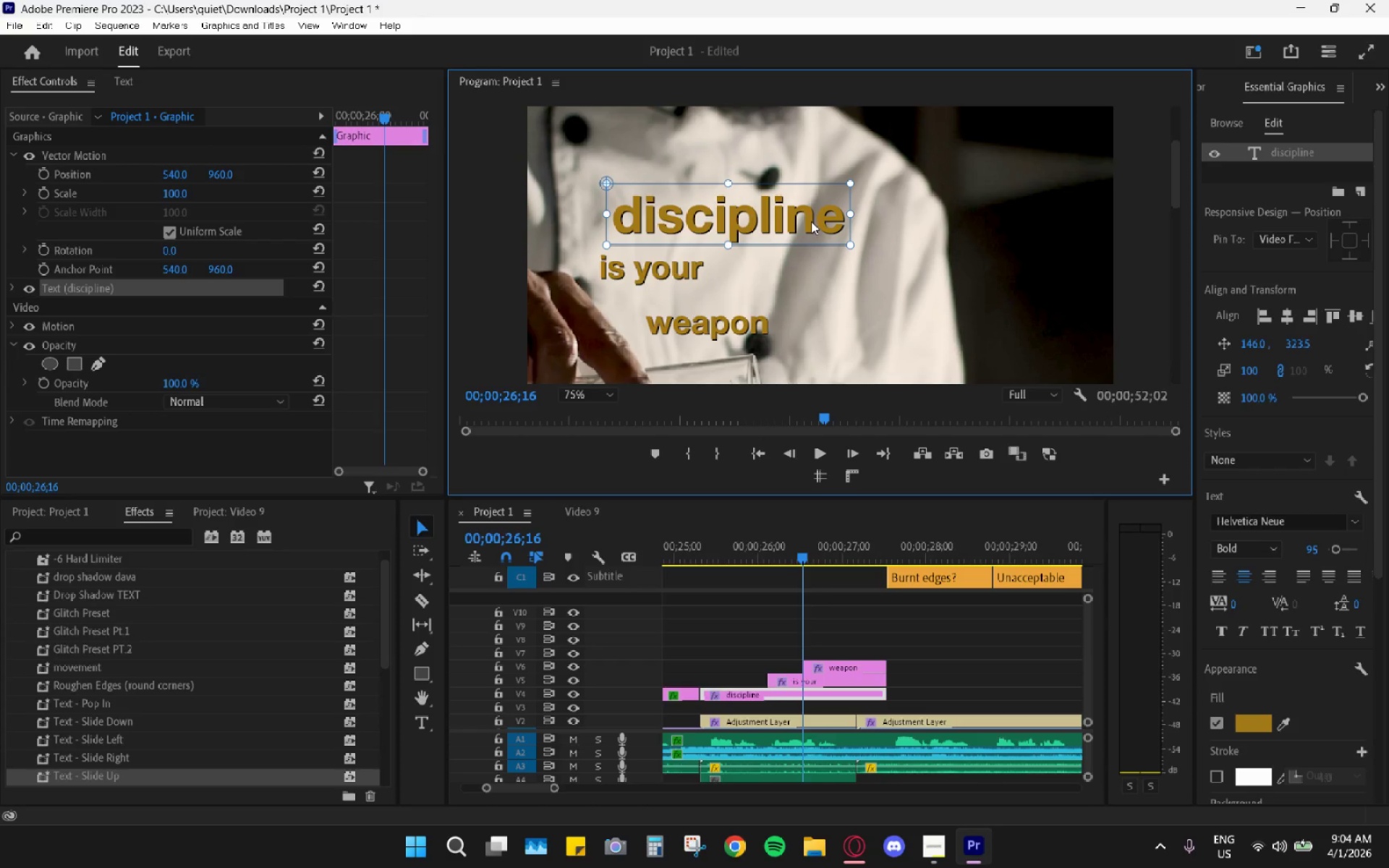 
left_click_drag(start_coordinate=[811, 221], to_coordinate=[833, 226])
 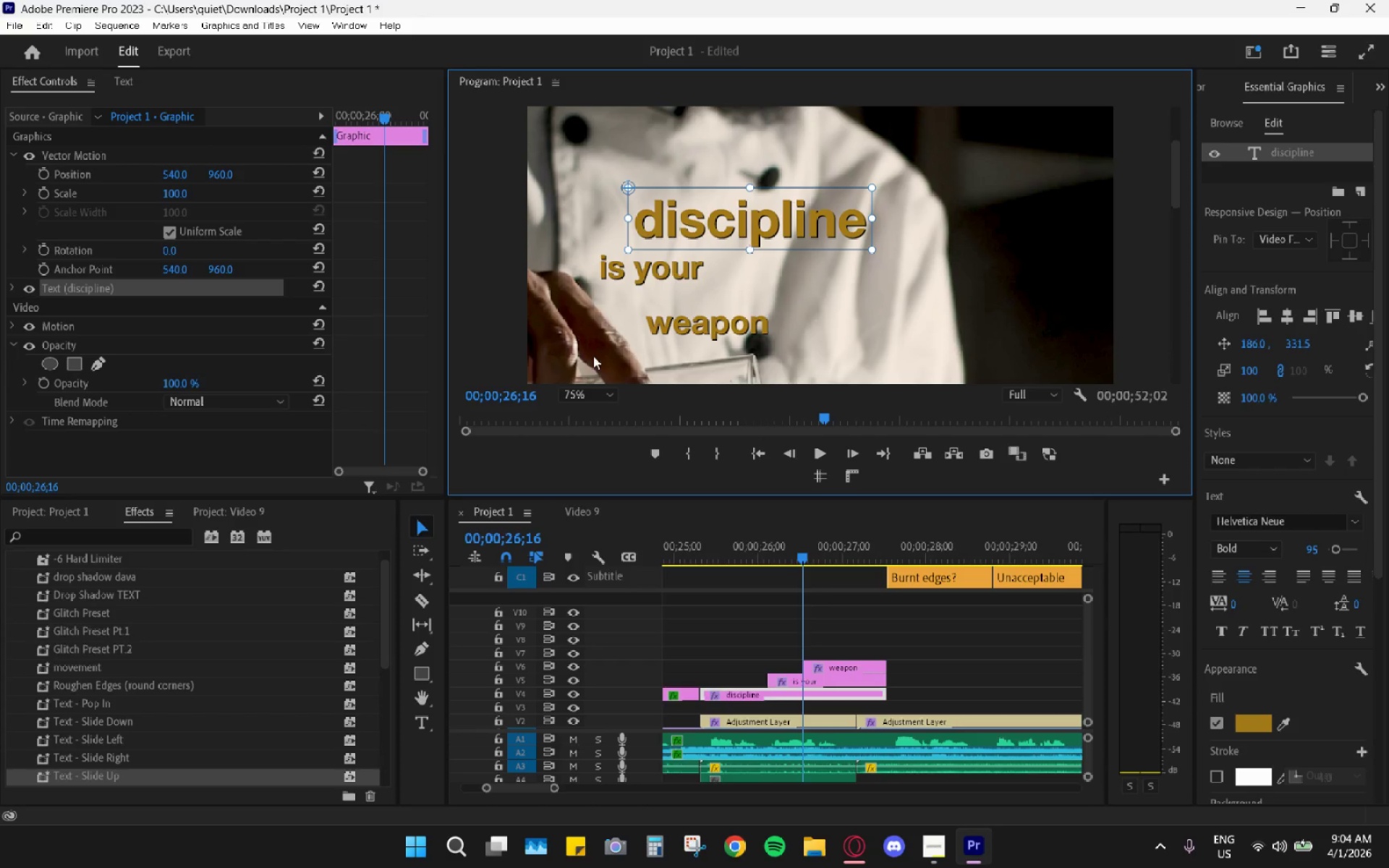 
left_click([655, 268])
 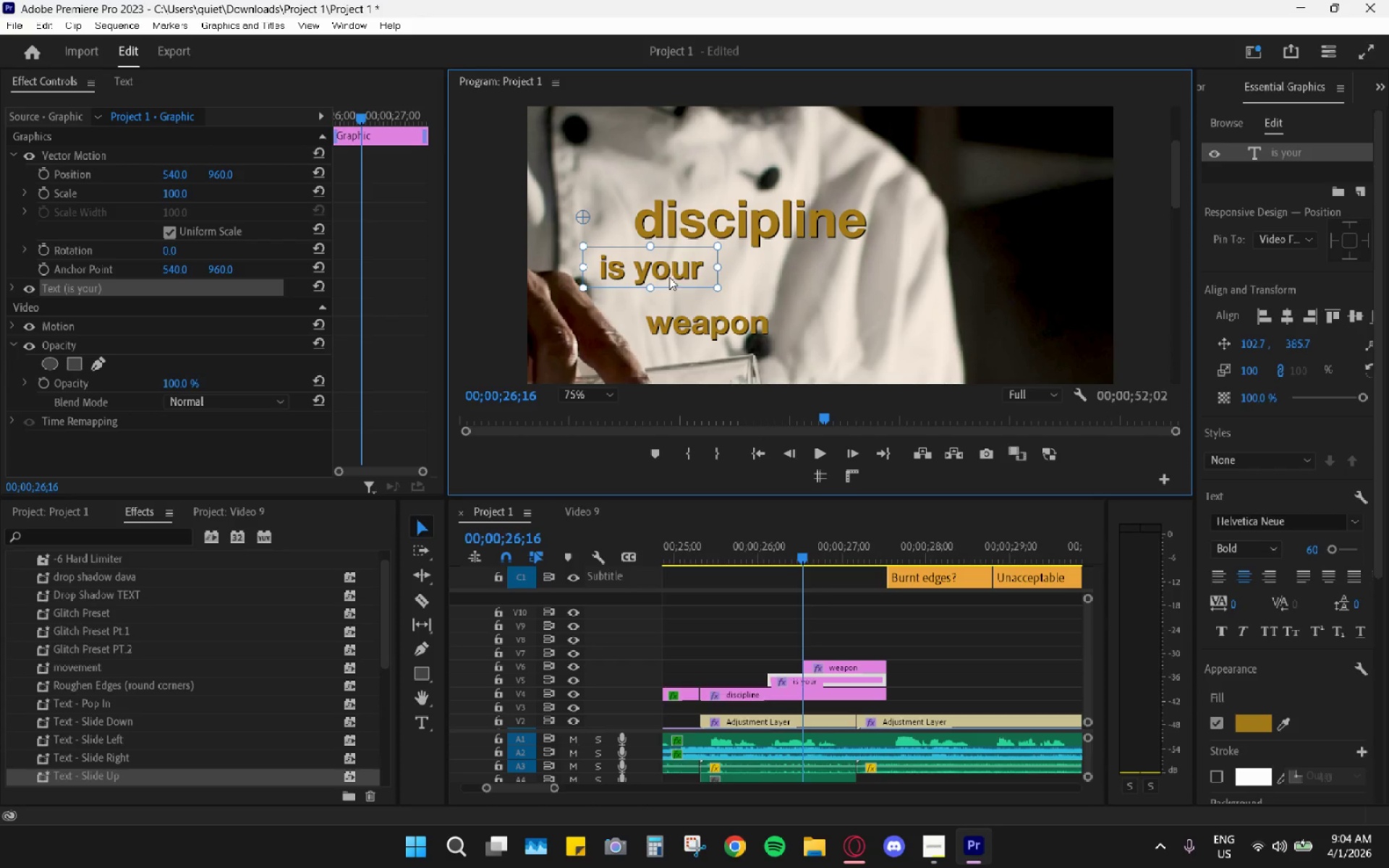 
left_click_drag(start_coordinate=[672, 267], to_coordinate=[713, 250])
 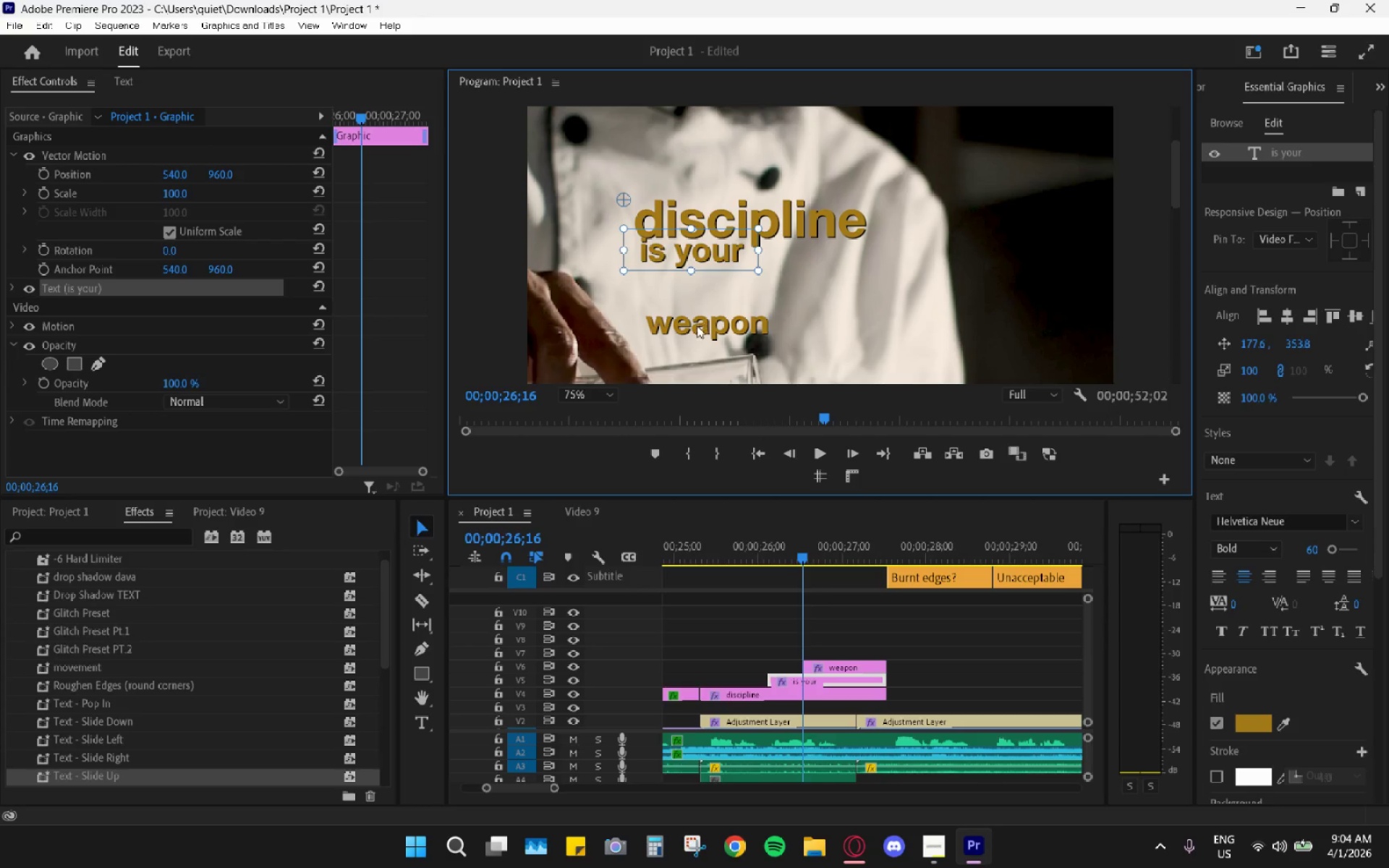 
left_click_drag(start_coordinate=[697, 326], to_coordinate=[817, 253])
 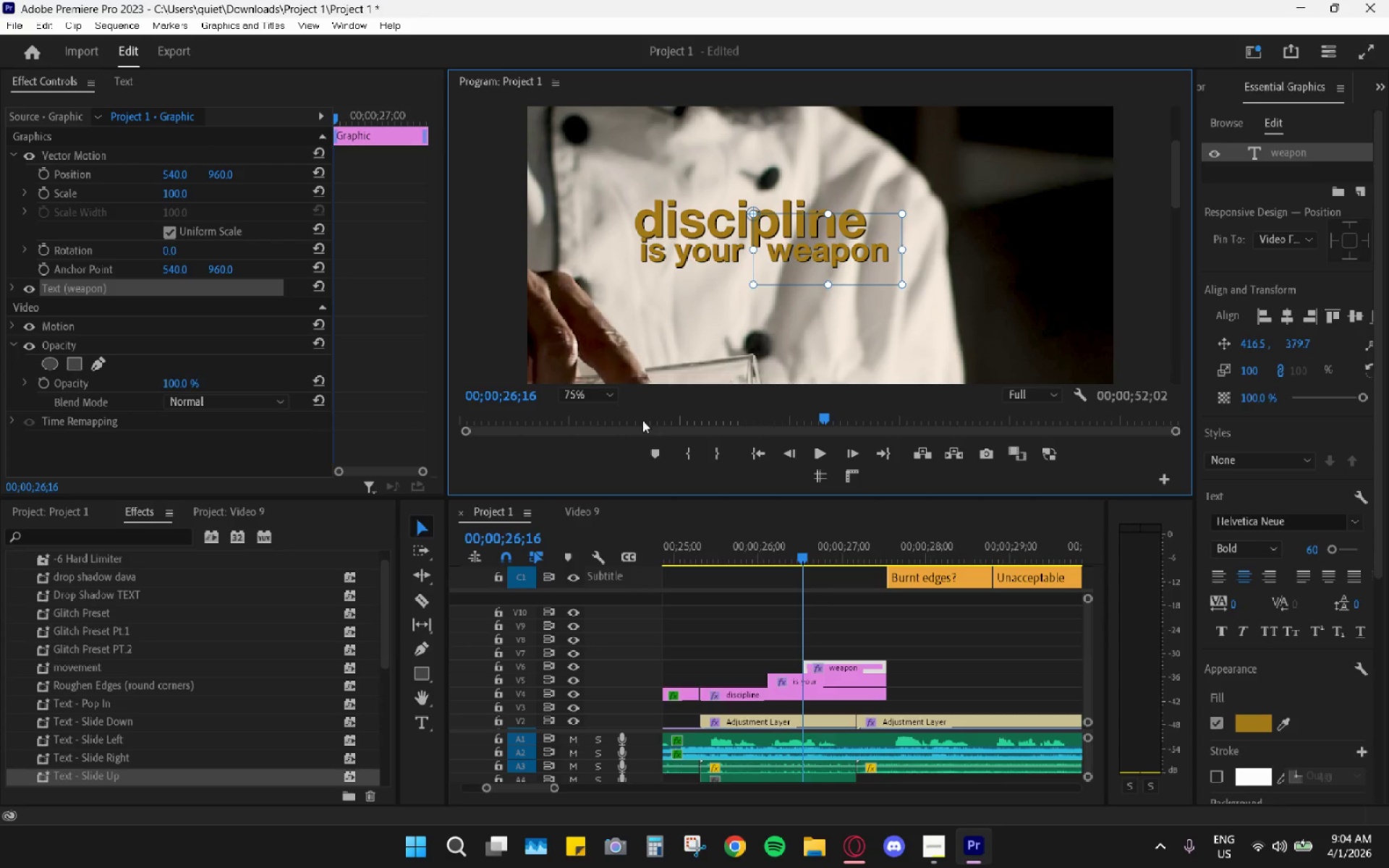 
left_click([591, 392])
 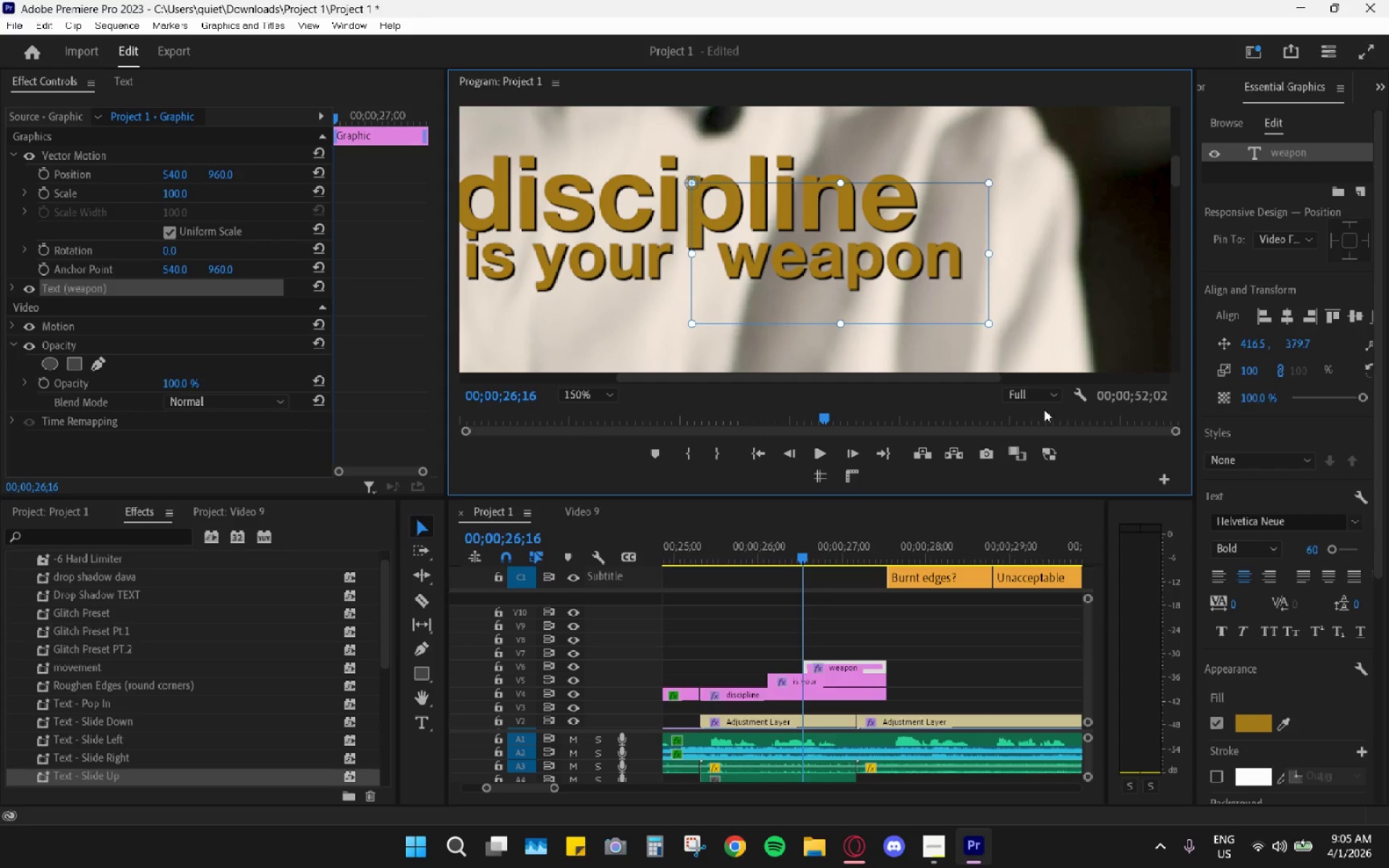 
left_click_drag(start_coordinate=[857, 378], to_coordinate=[791, 378])
 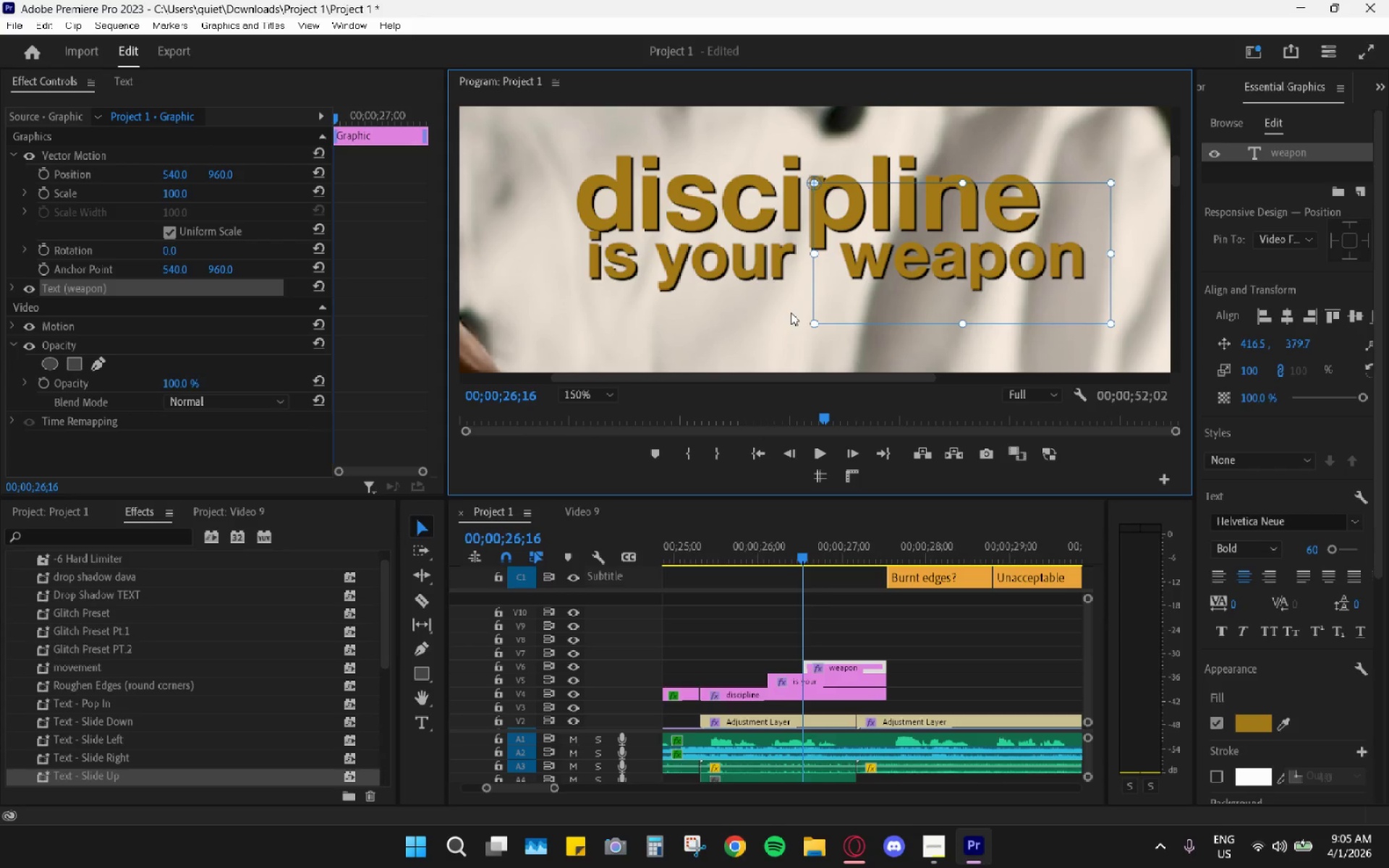 
left_click([747, 329])
 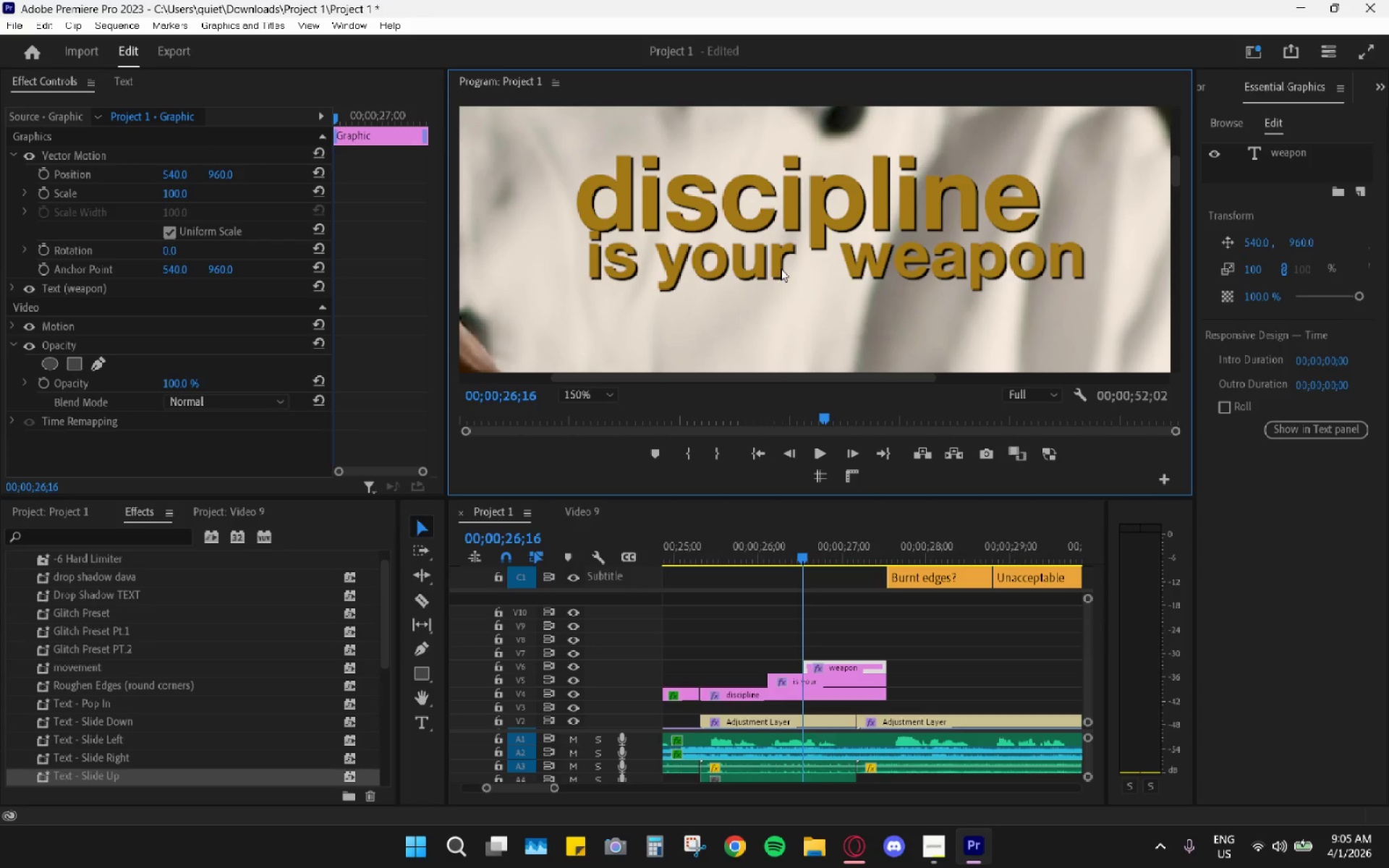 
left_click([752, 184])
 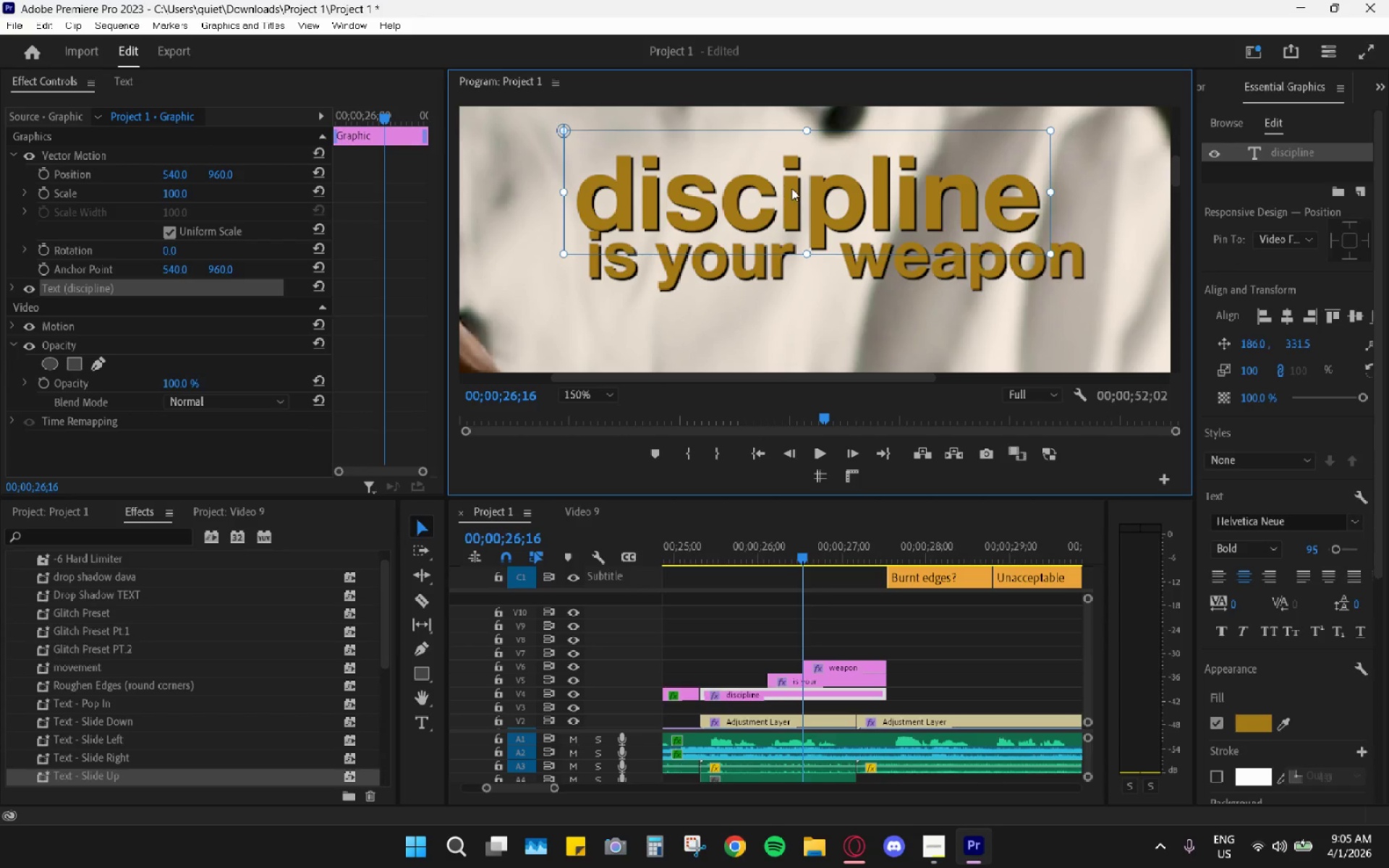 
left_click_drag(start_coordinate=[792, 188], to_coordinate=[796, 184])
 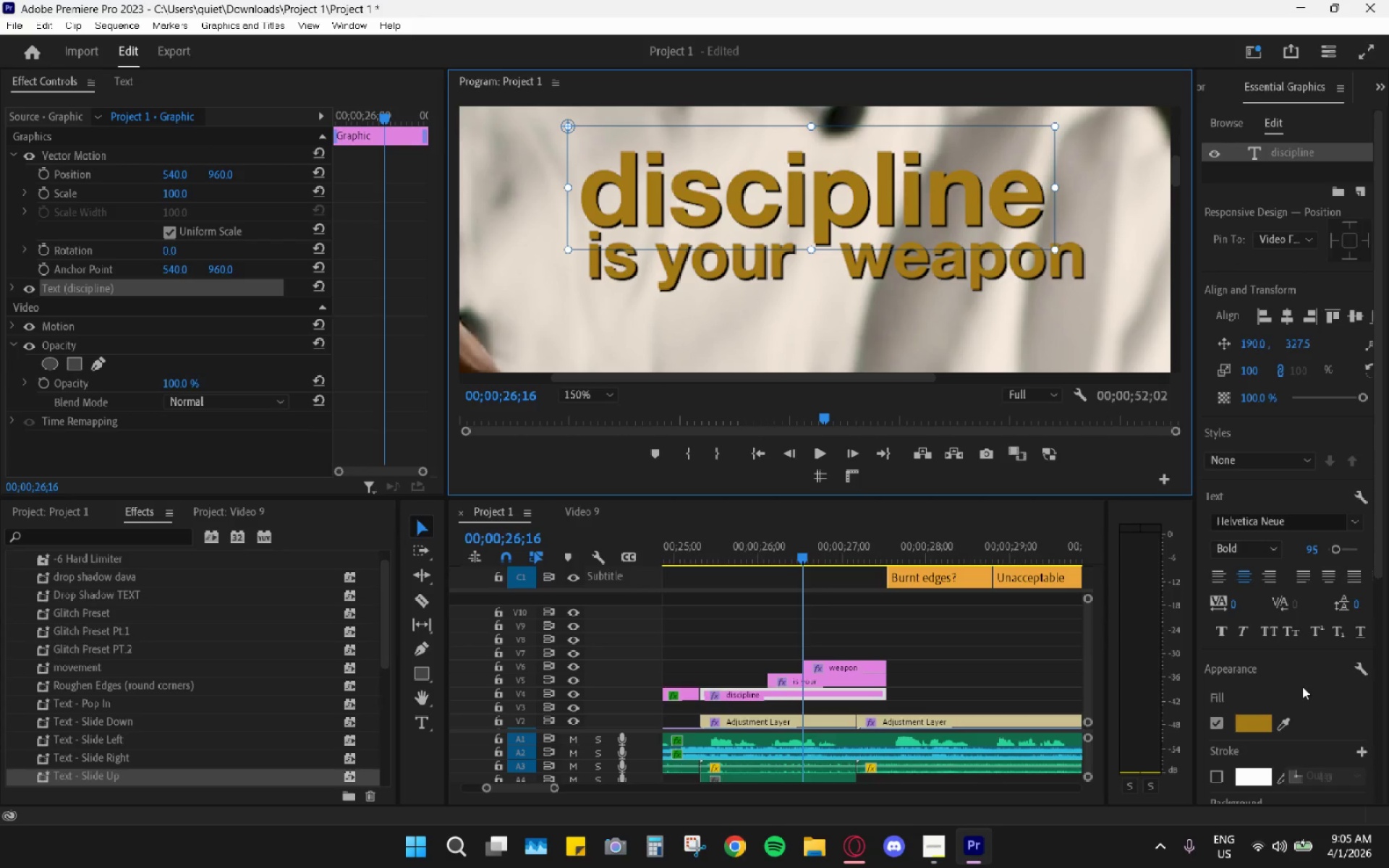 
double_click([1314, 549])
 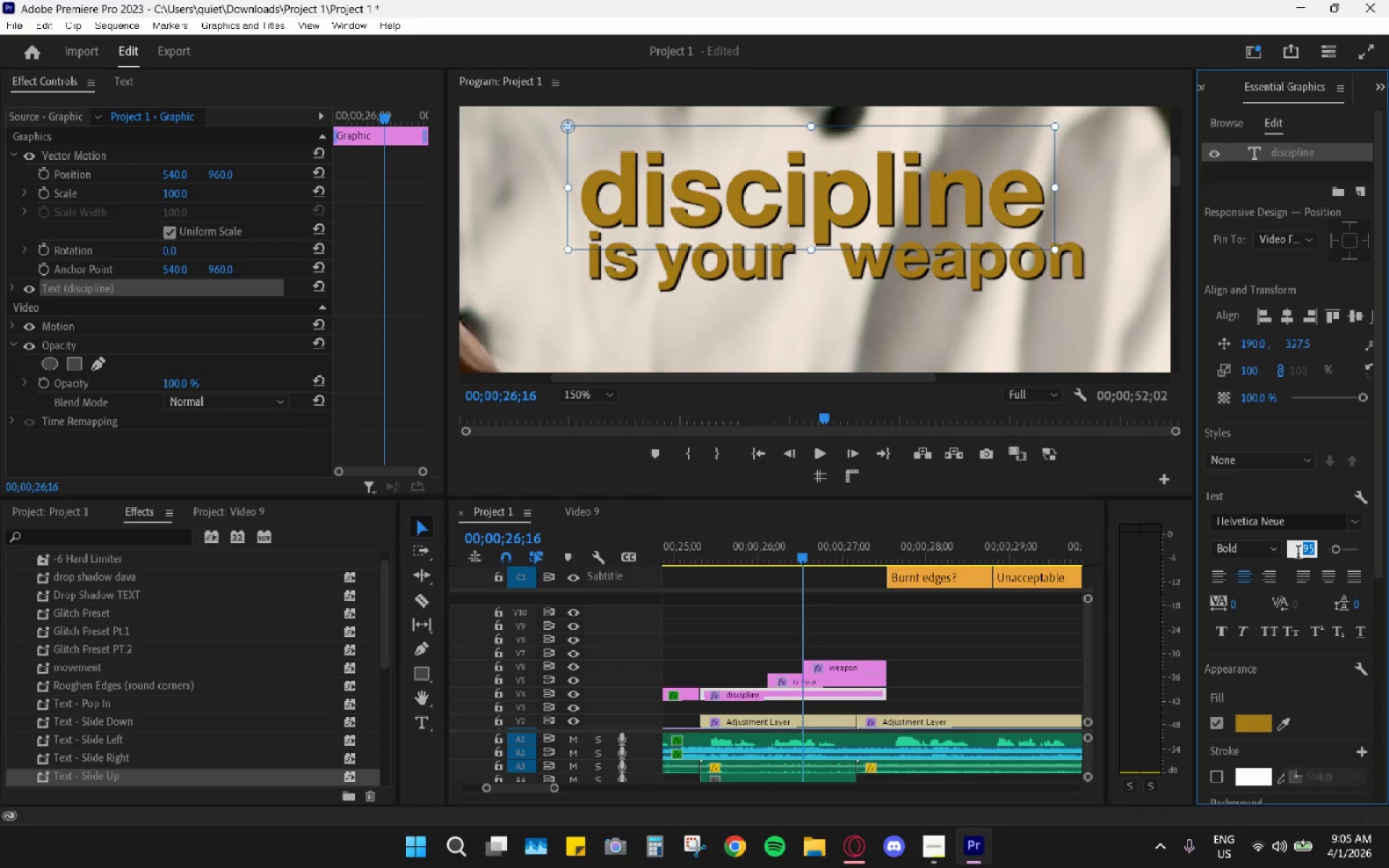 
key(Numpad1)
 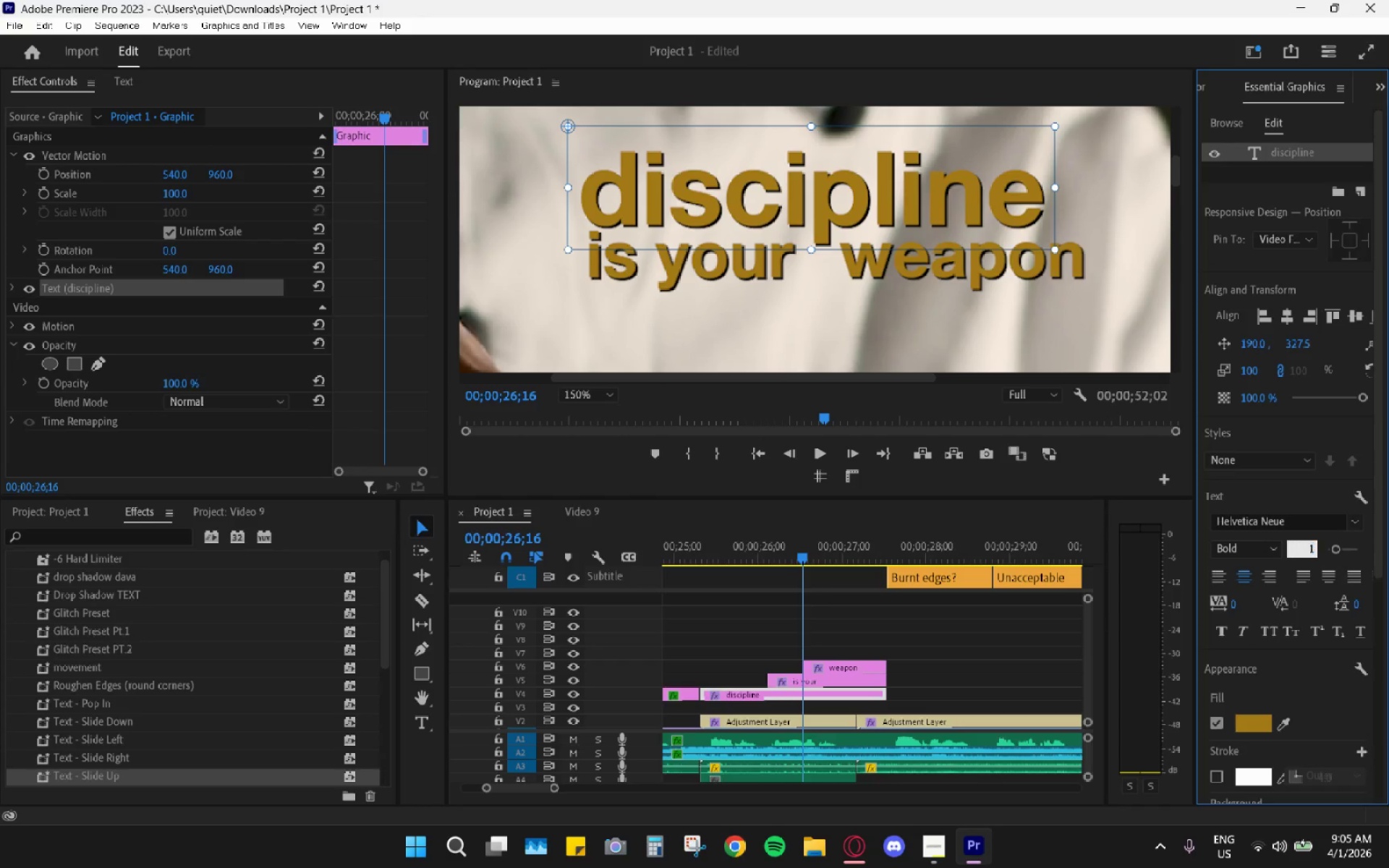 
 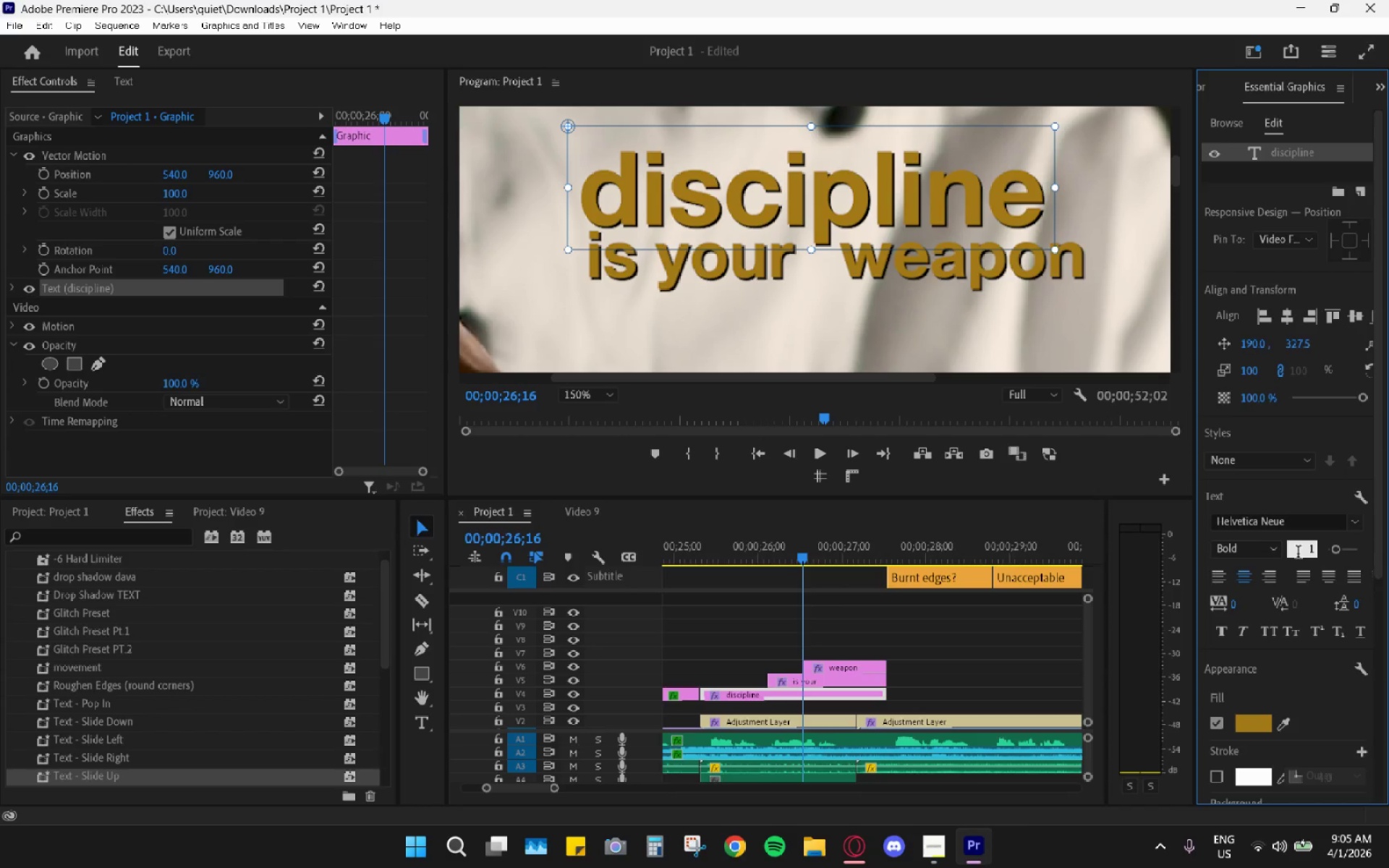 
key(Numpad1)
 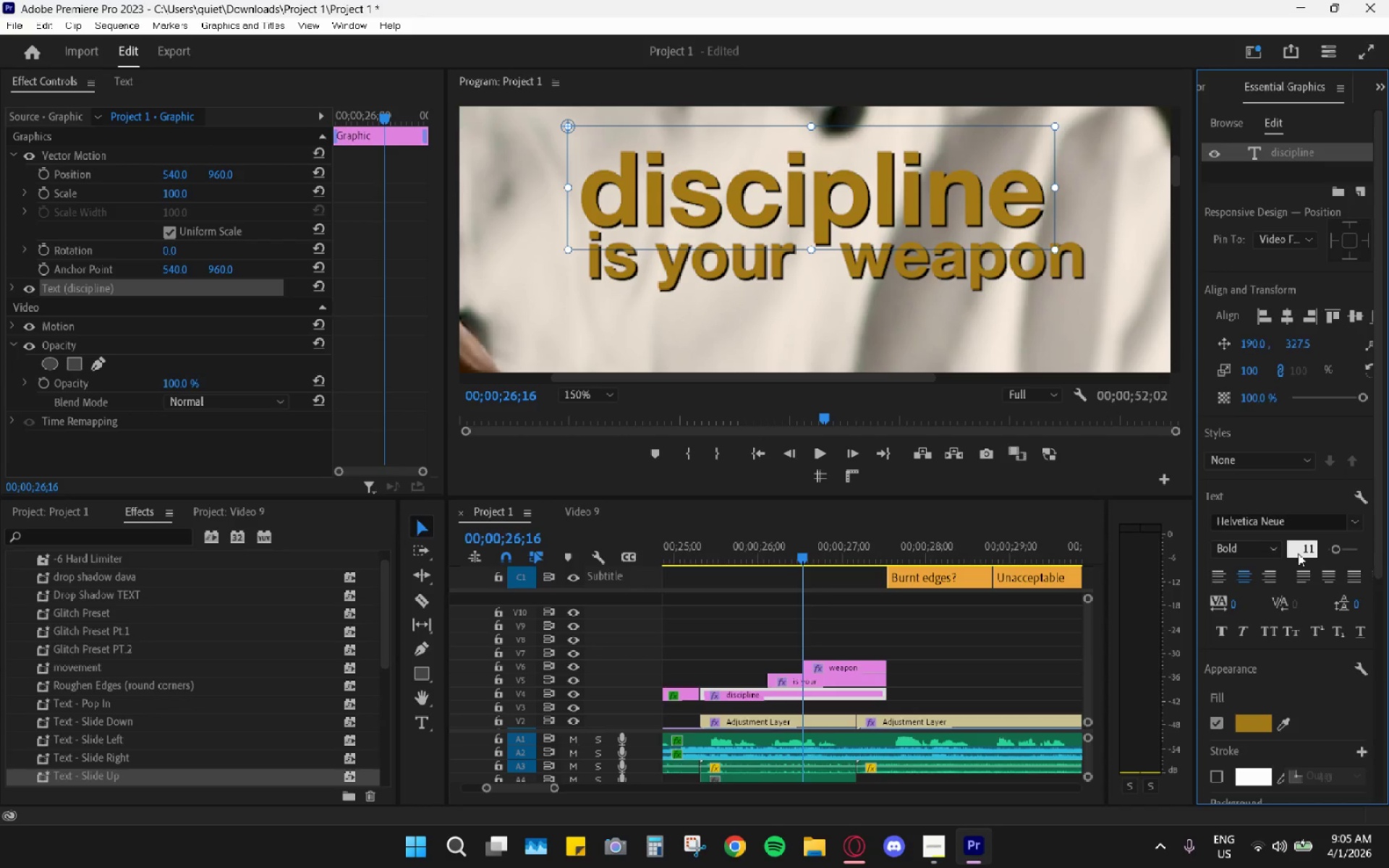 
key(Numpad0)
 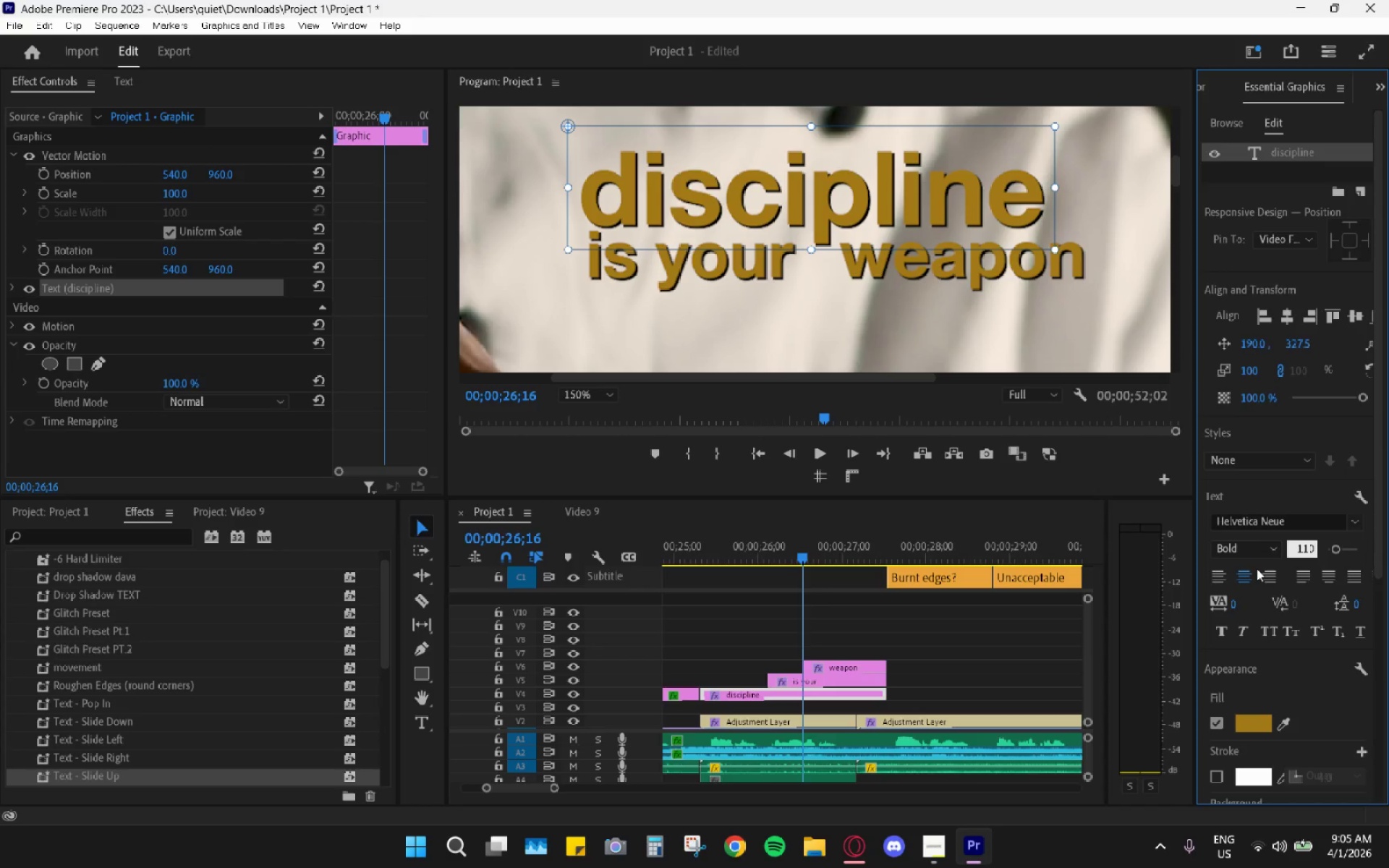 
key(Enter)
 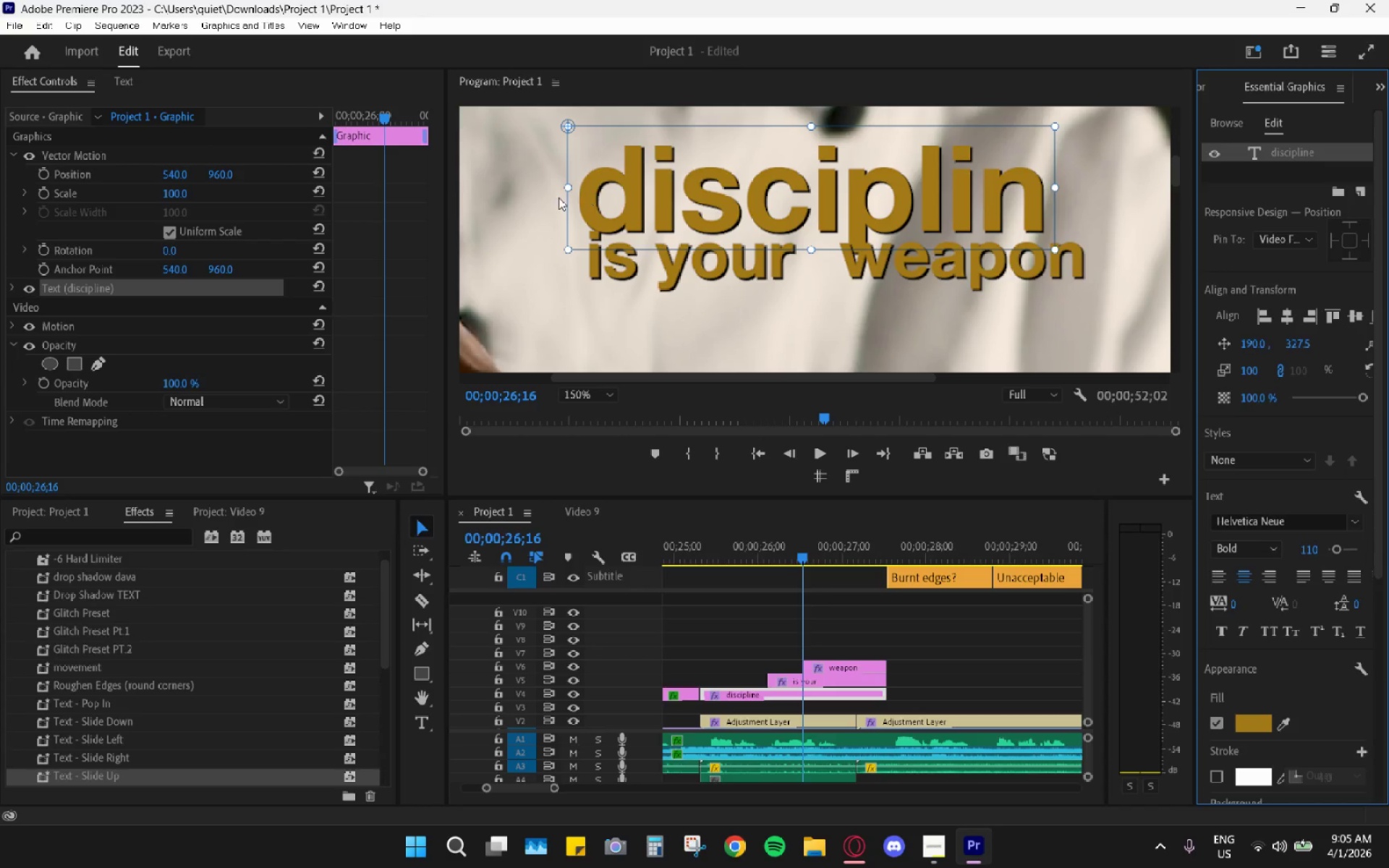 
left_click_drag(start_coordinate=[572, 189], to_coordinate=[490, 190])
 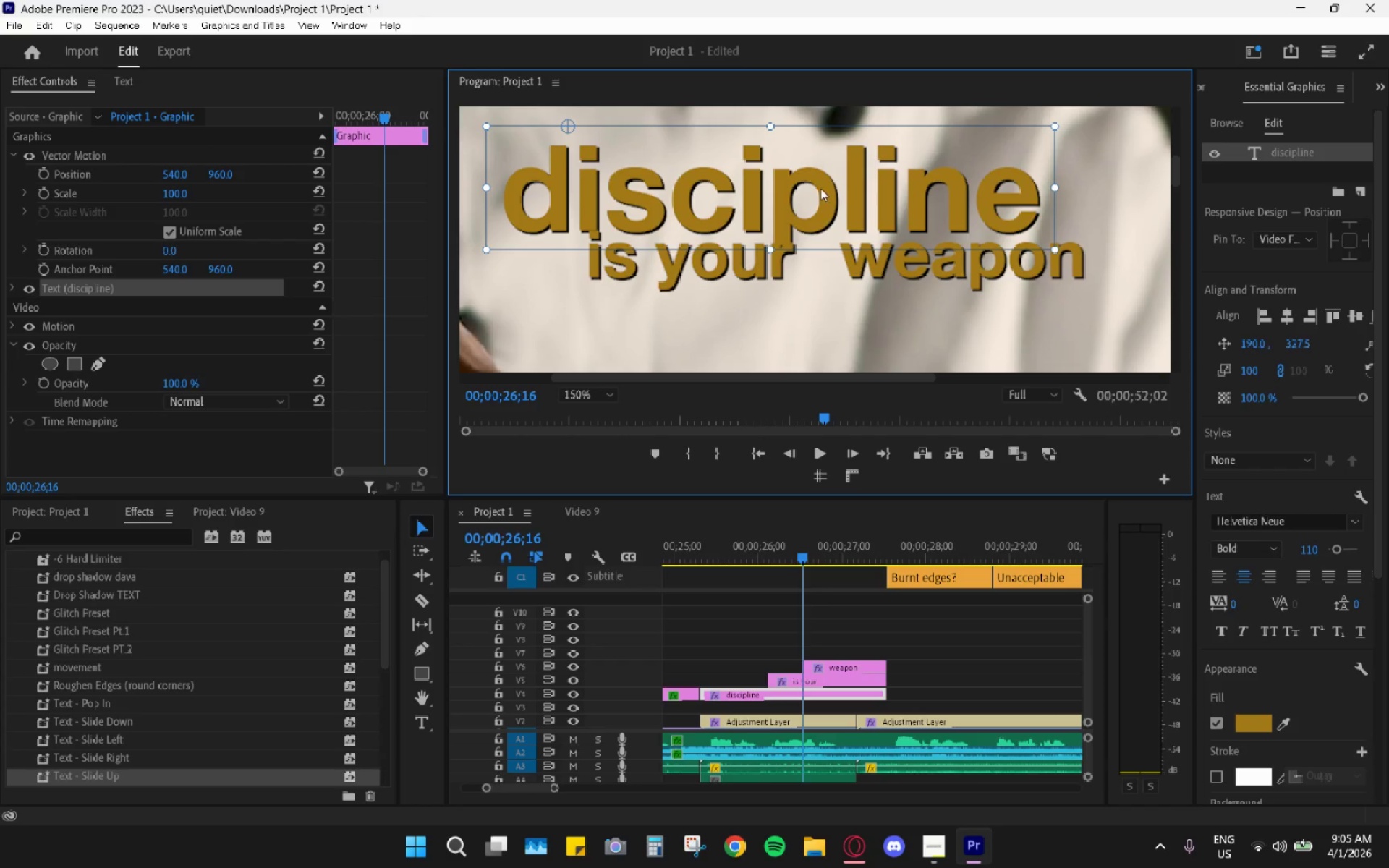 
left_click_drag(start_coordinate=[822, 188], to_coordinate=[860, 182])
 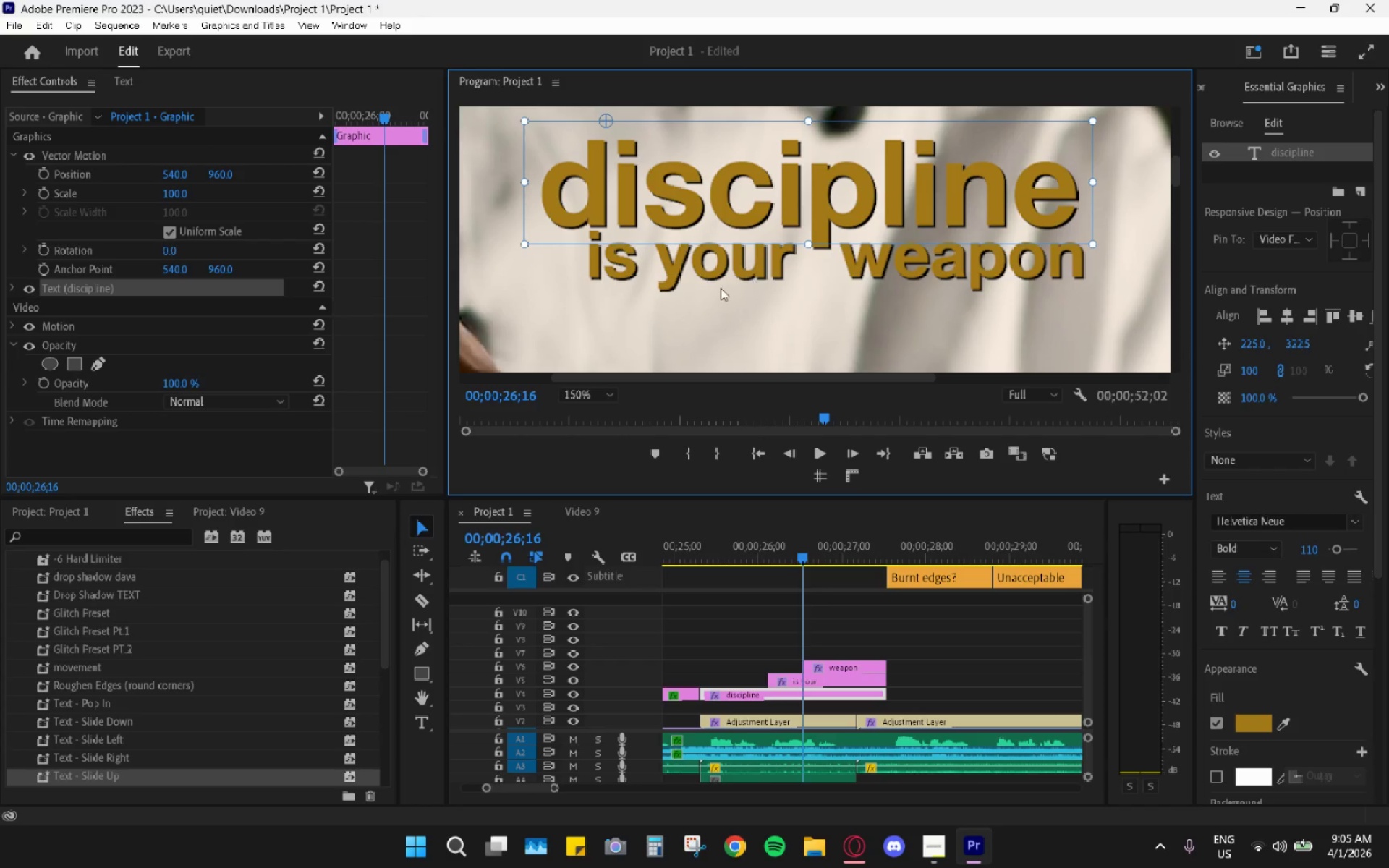 
left_click([692, 270])
 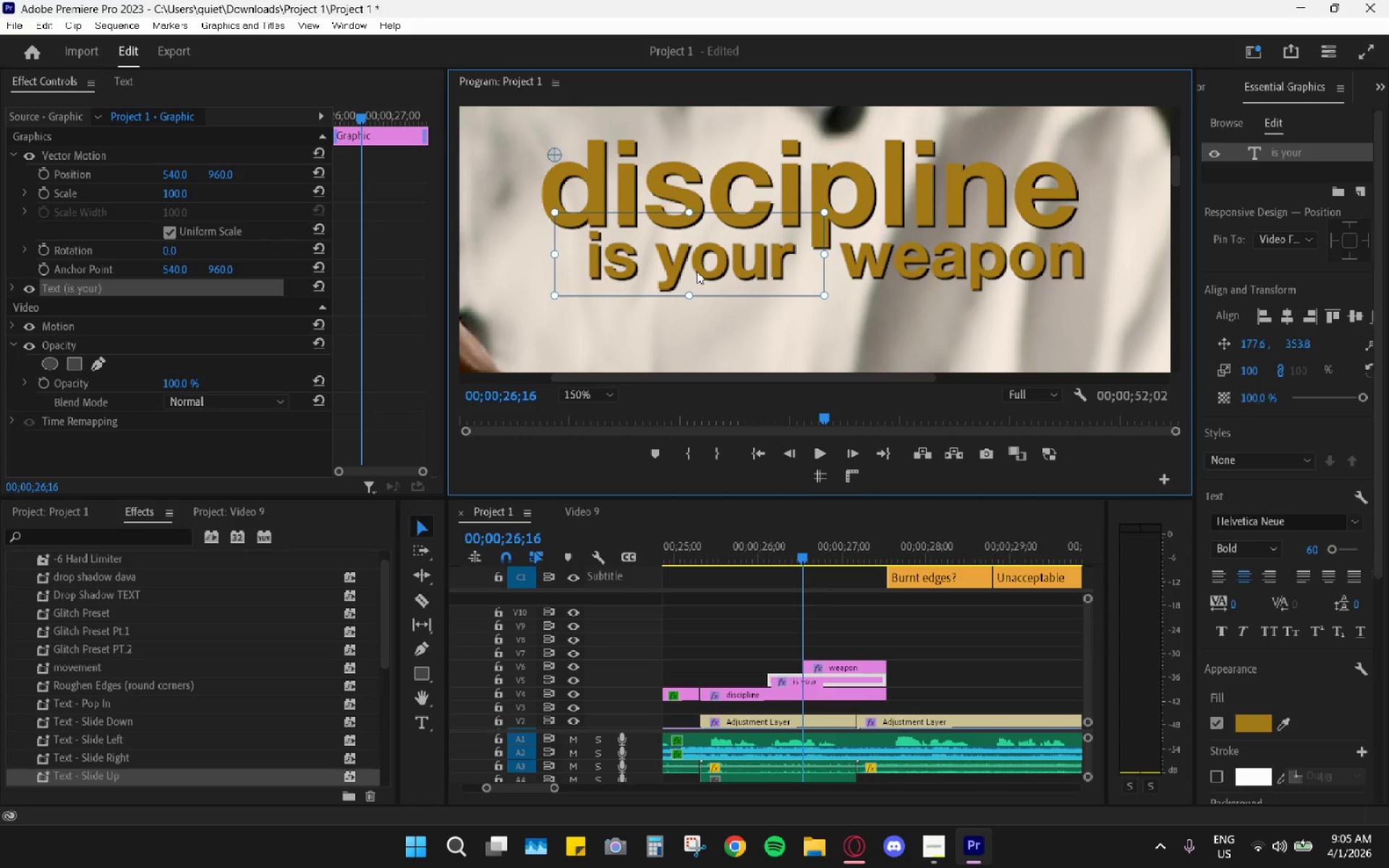 
left_click_drag(start_coordinate=[709, 271], to_coordinate=[718, 272])
 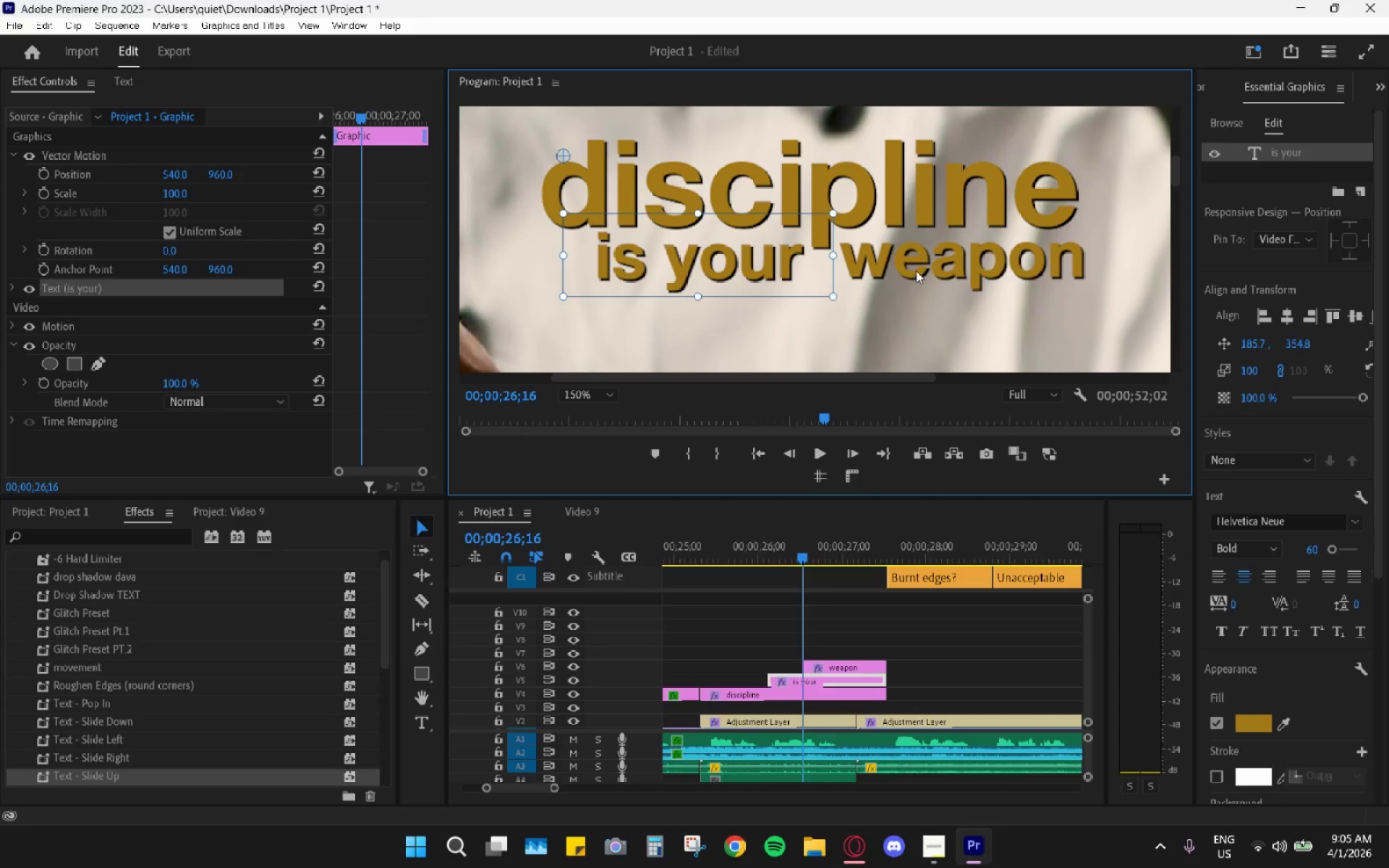 
left_click([916, 259])
 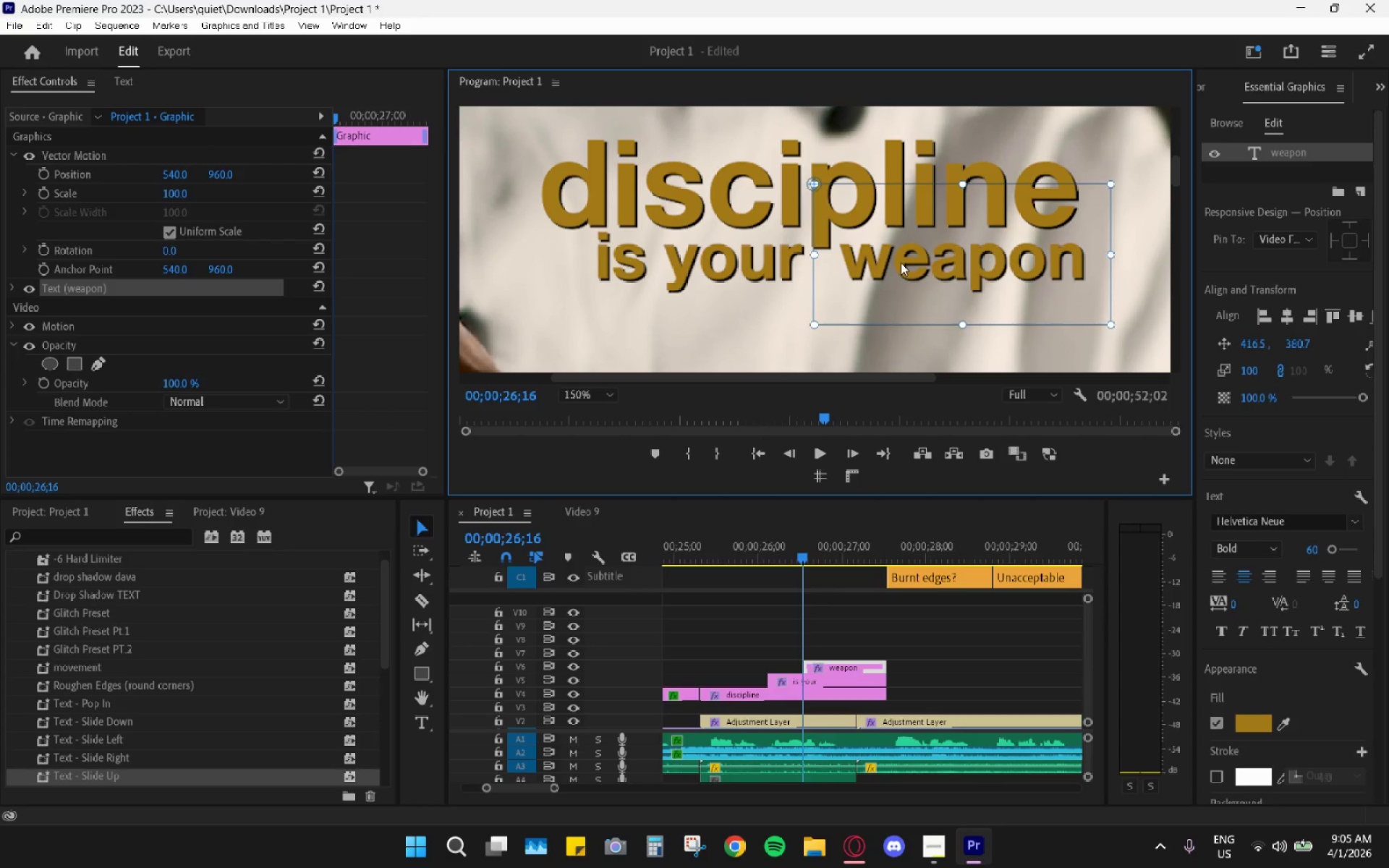 
wait(11.39)
 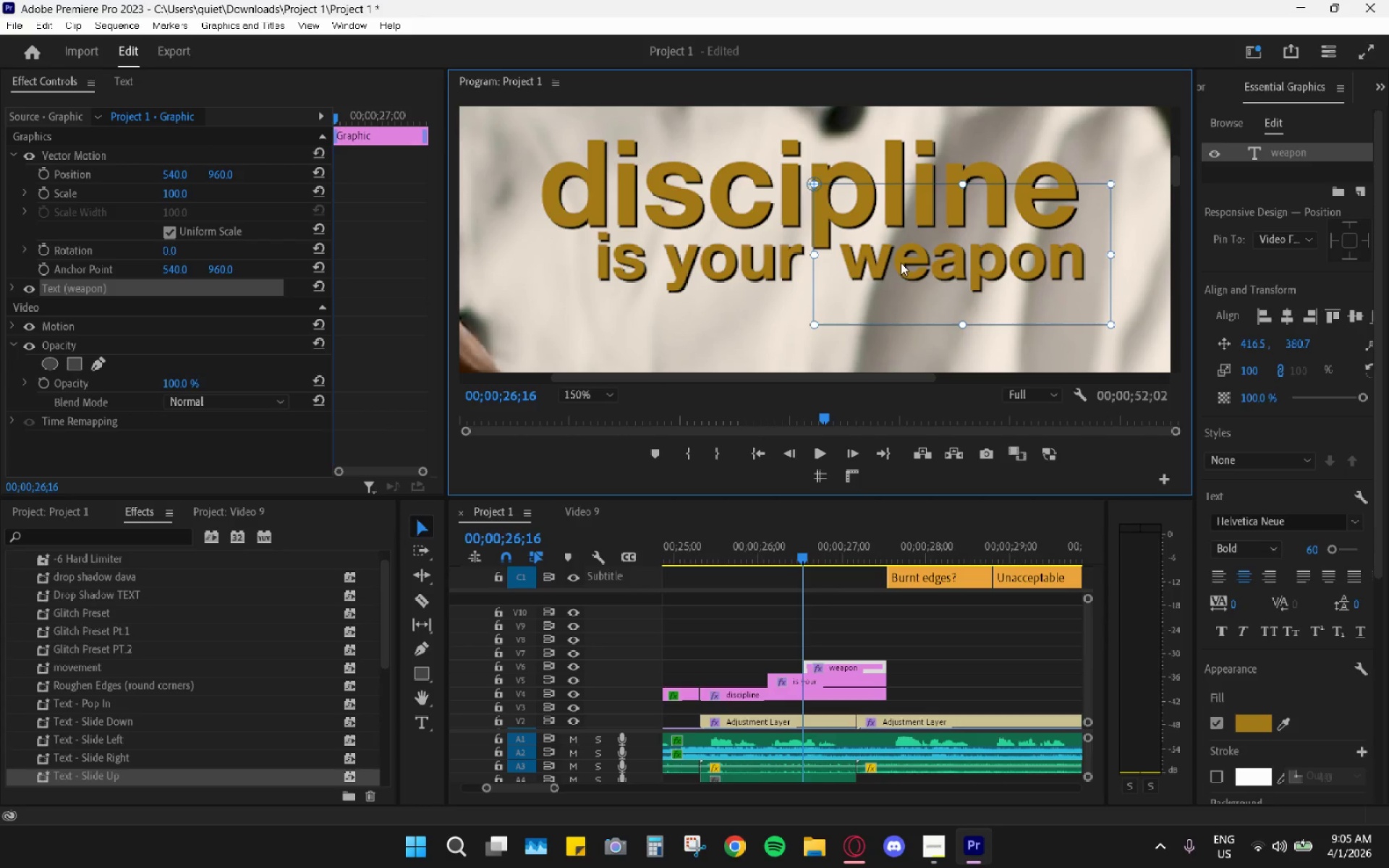 
left_click([820, 476])
 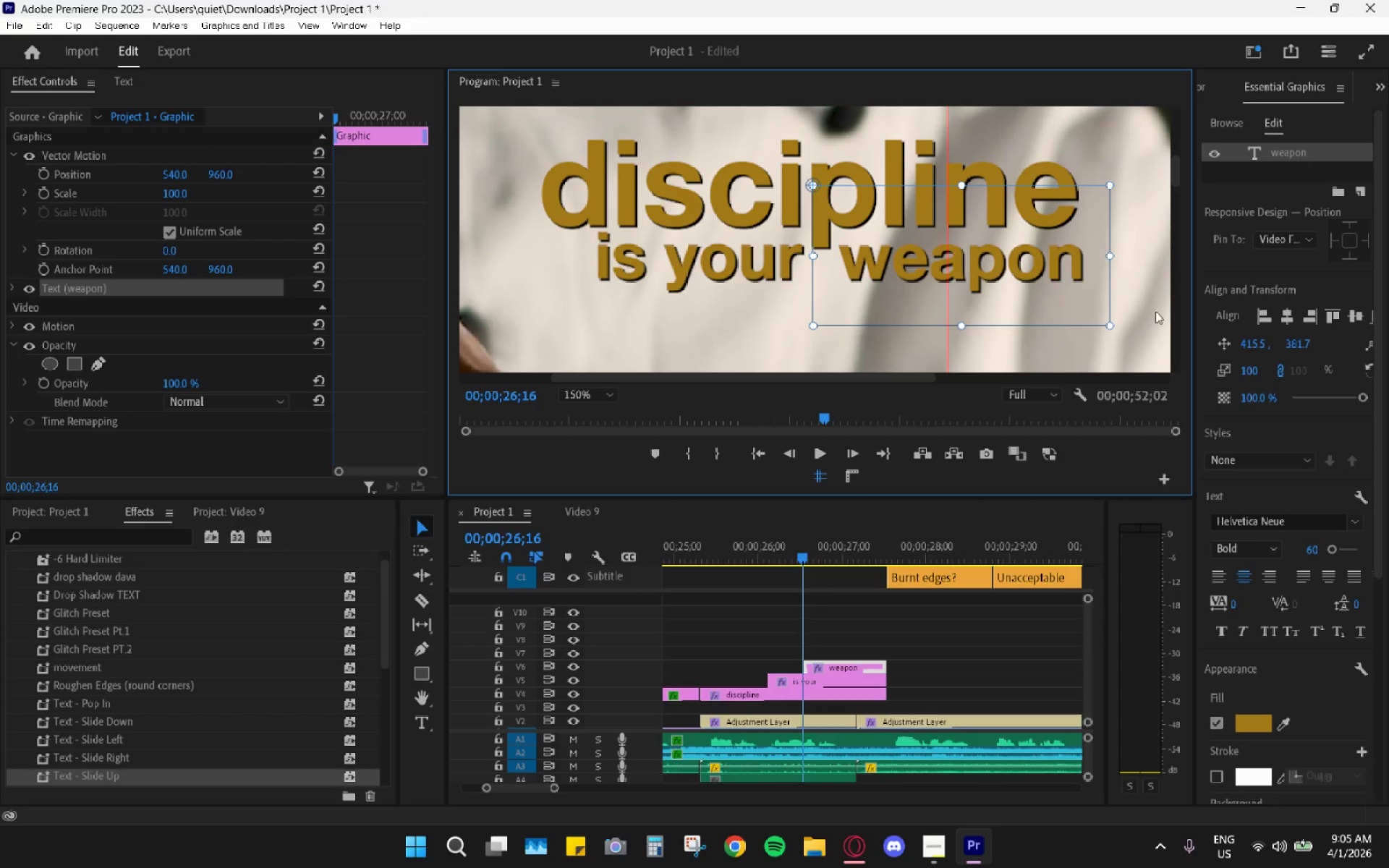 
left_click_drag(start_coordinate=[1172, 175], to_coordinate=[1160, 174])
 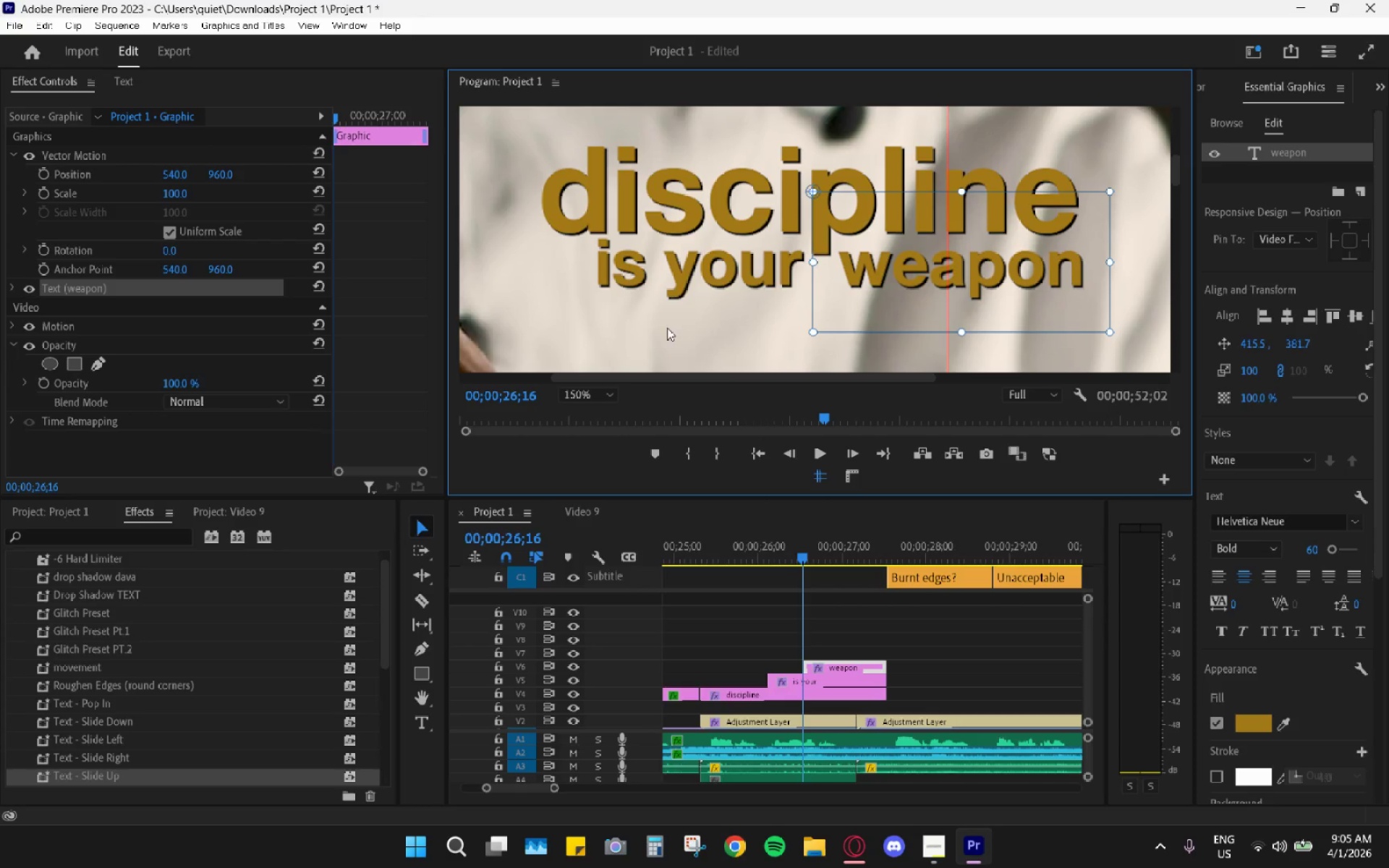 
left_click([661, 331])
 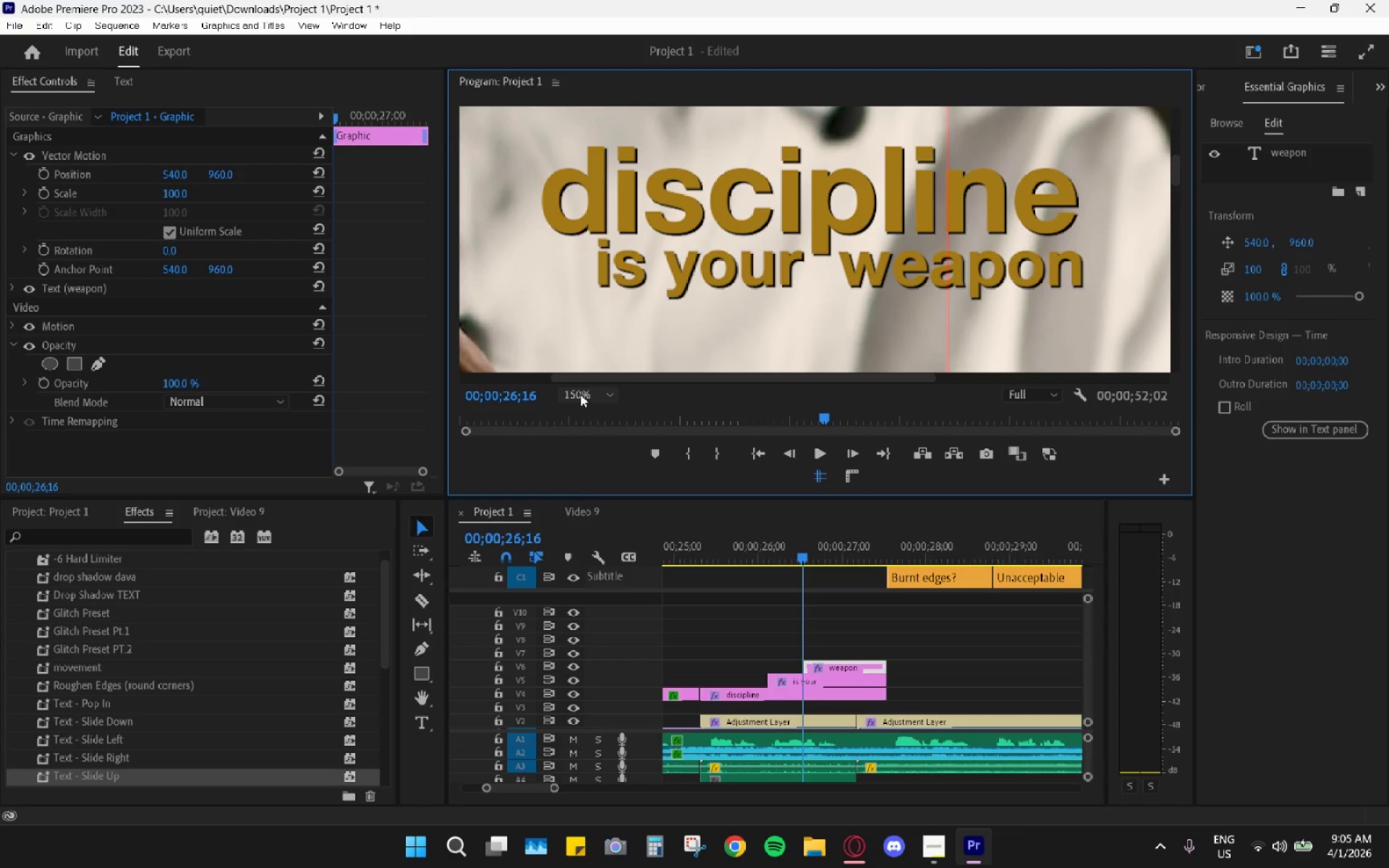 
double_click([588, 412])
 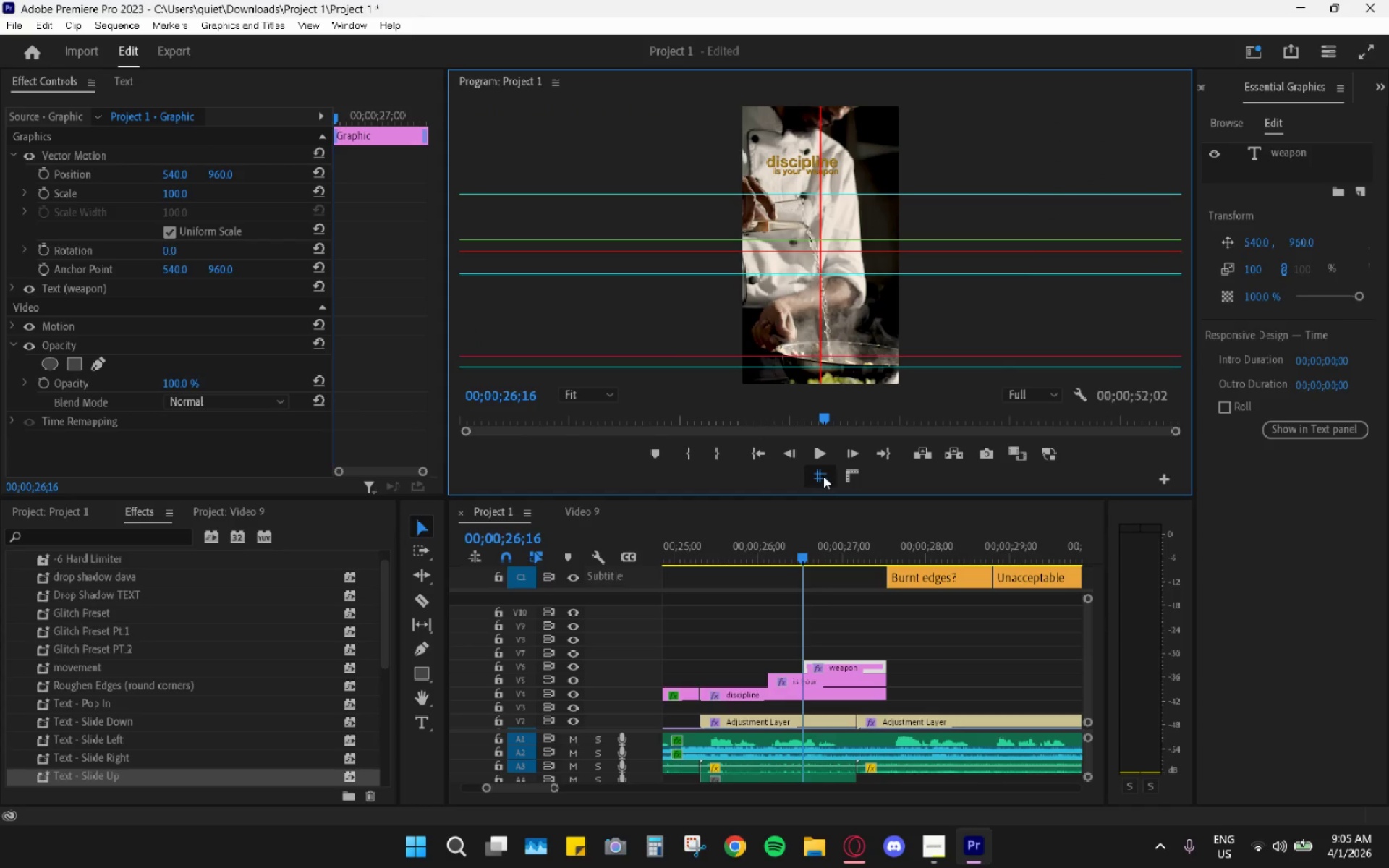 
left_click([822, 480])
 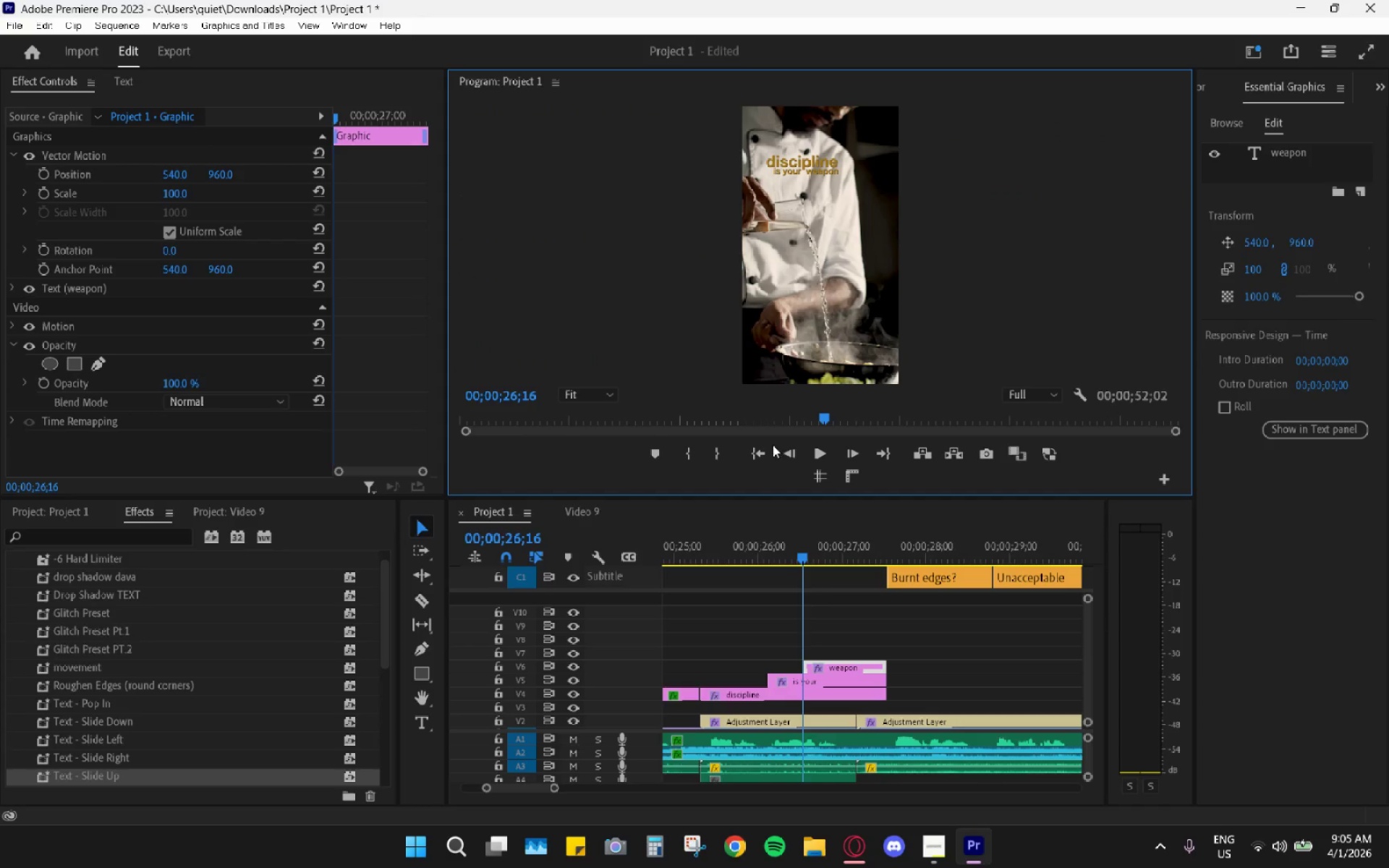 
left_click_drag(start_coordinate=[757, 545], to_coordinate=[675, 553])
 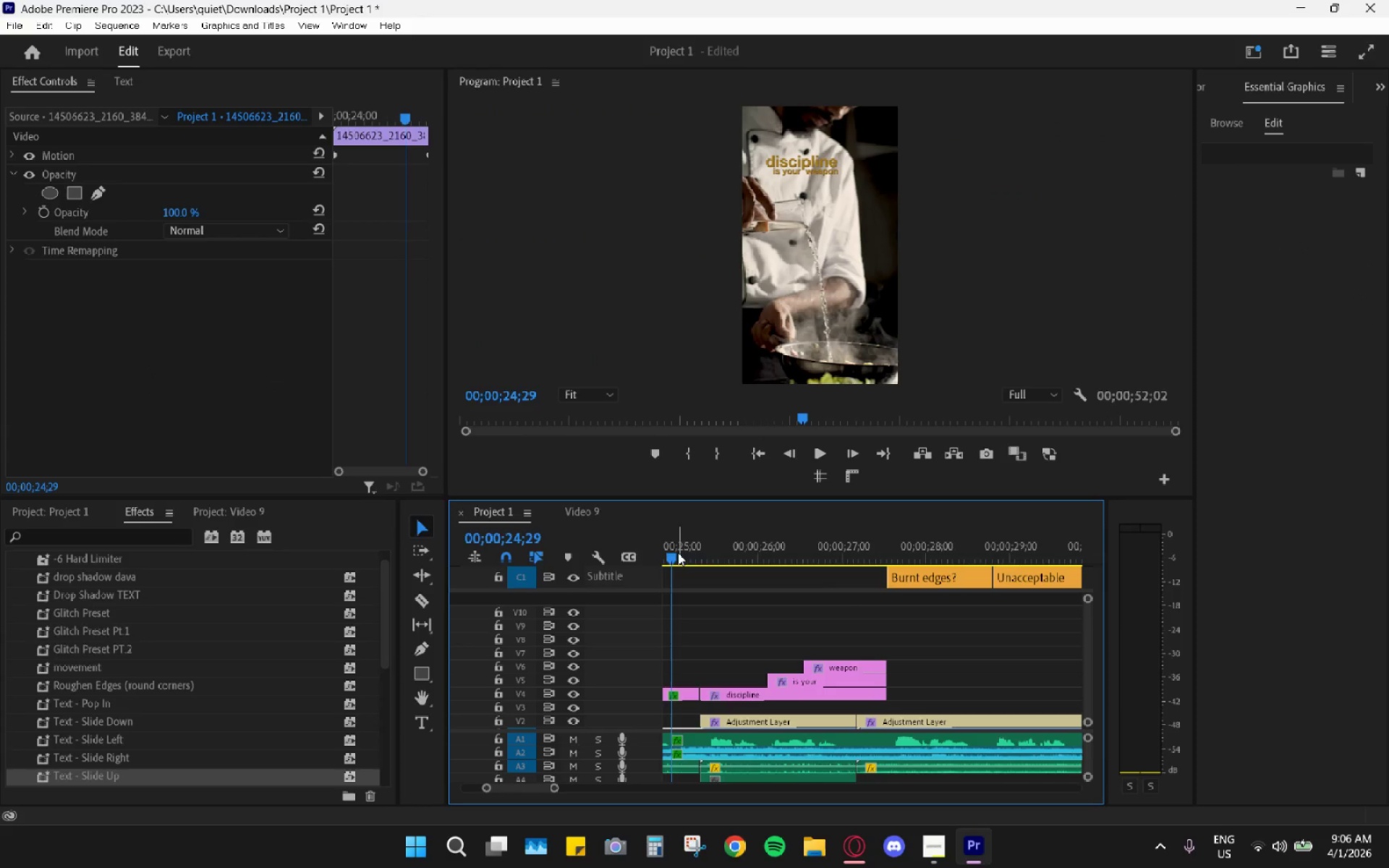 
key(Space)
 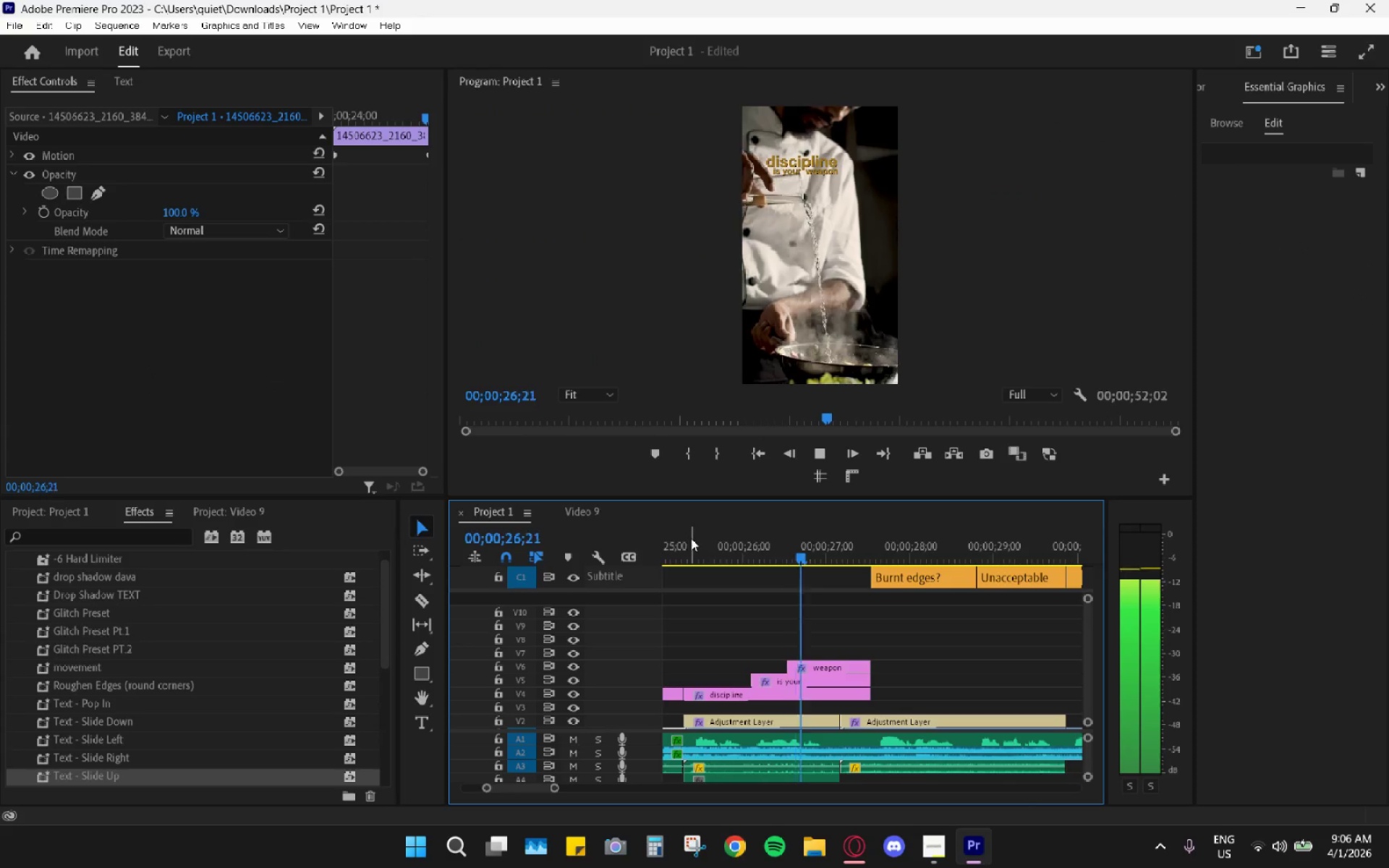 
key(Space)
 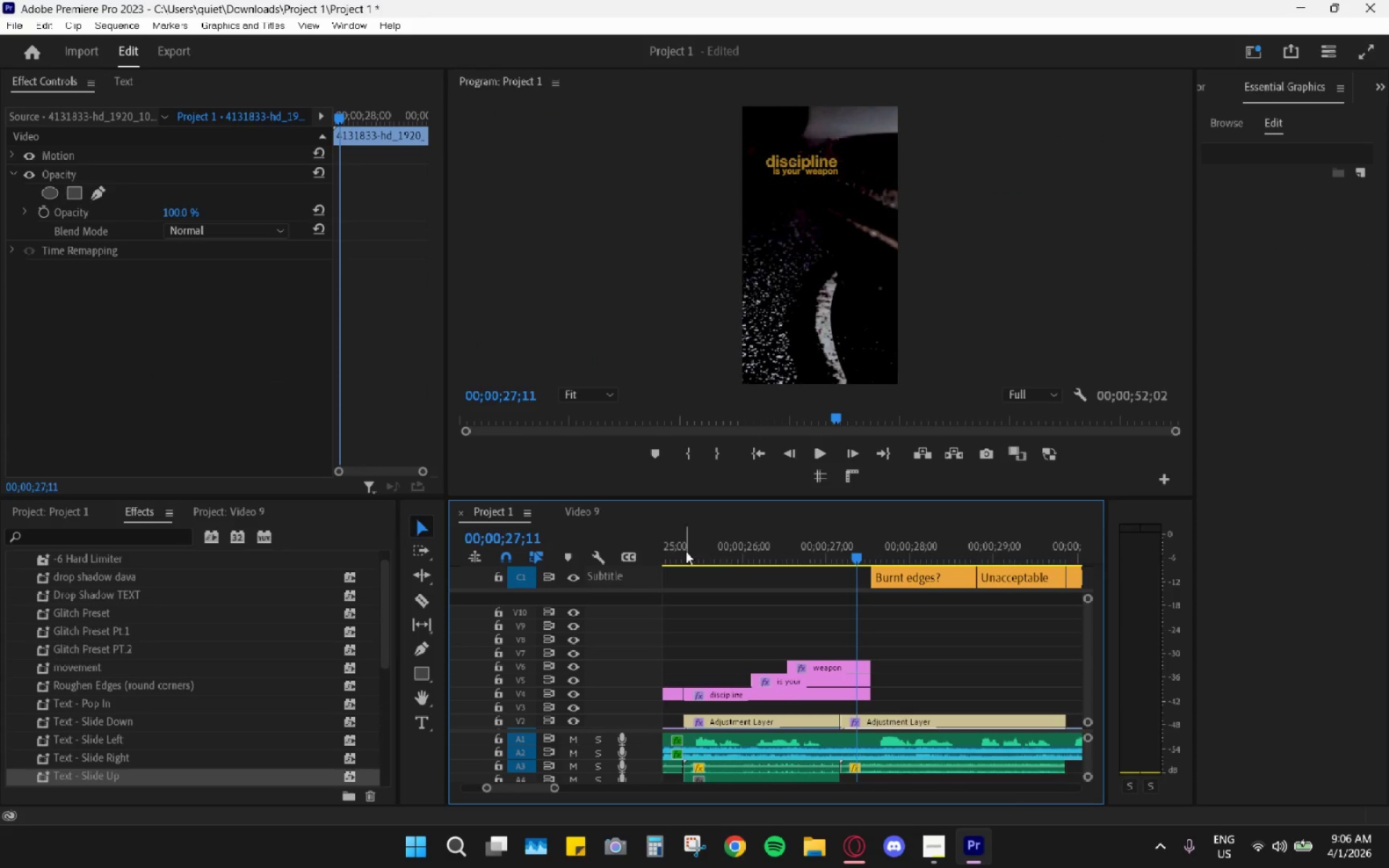 
left_click_drag(start_coordinate=[731, 547], to_coordinate=[696, 548])
 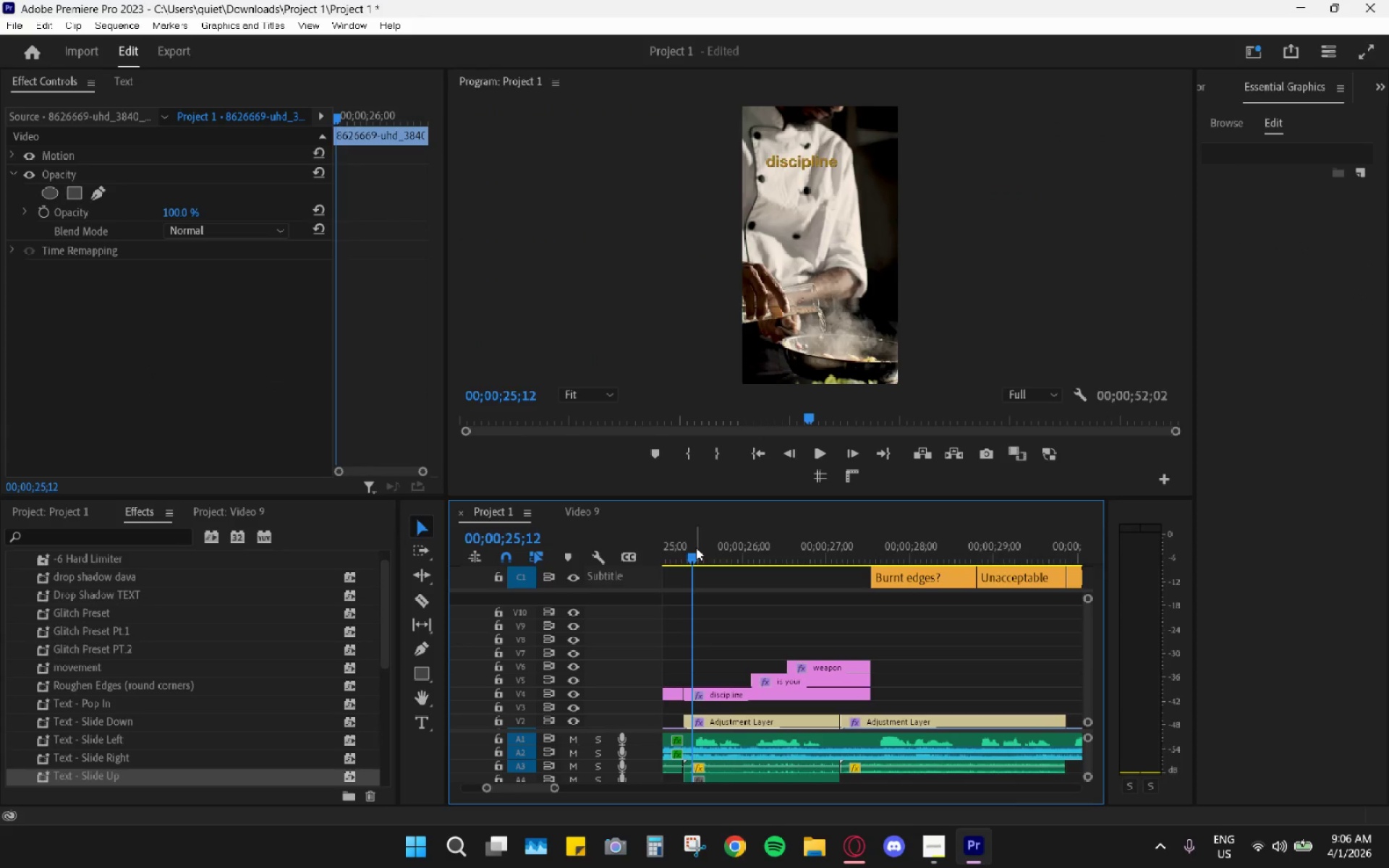 
key(Space)
 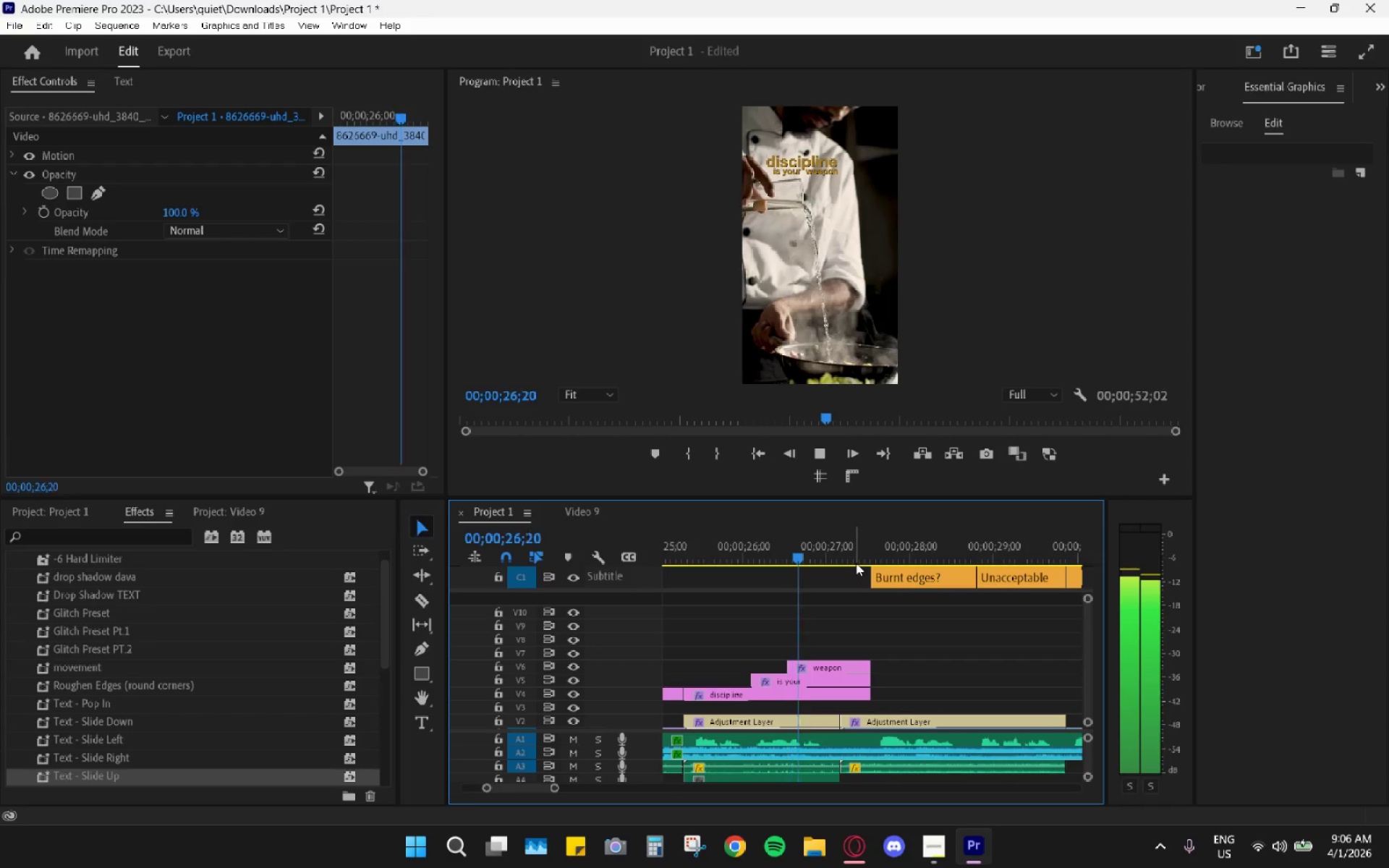 
key(Space)
 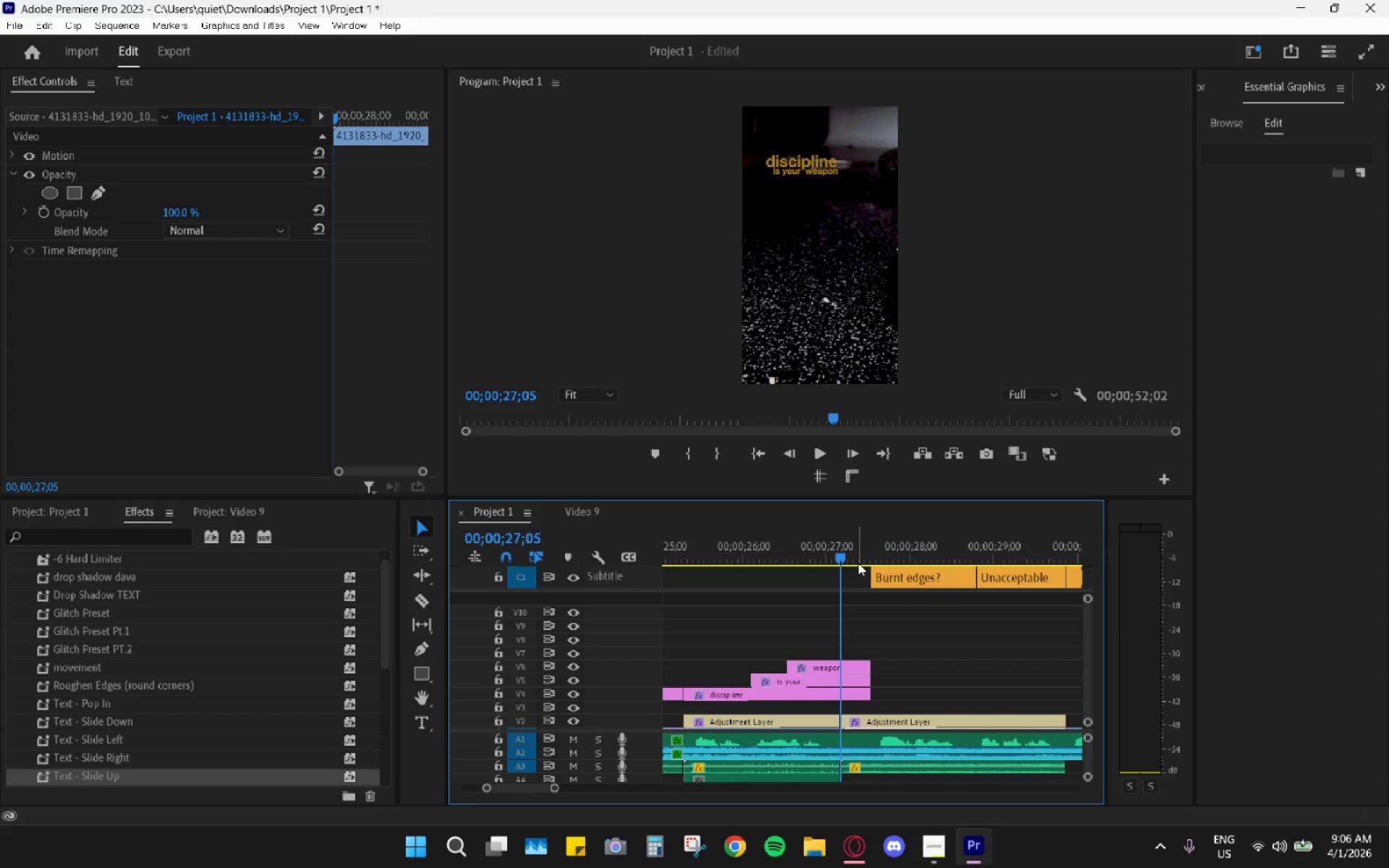 
key(Space)
 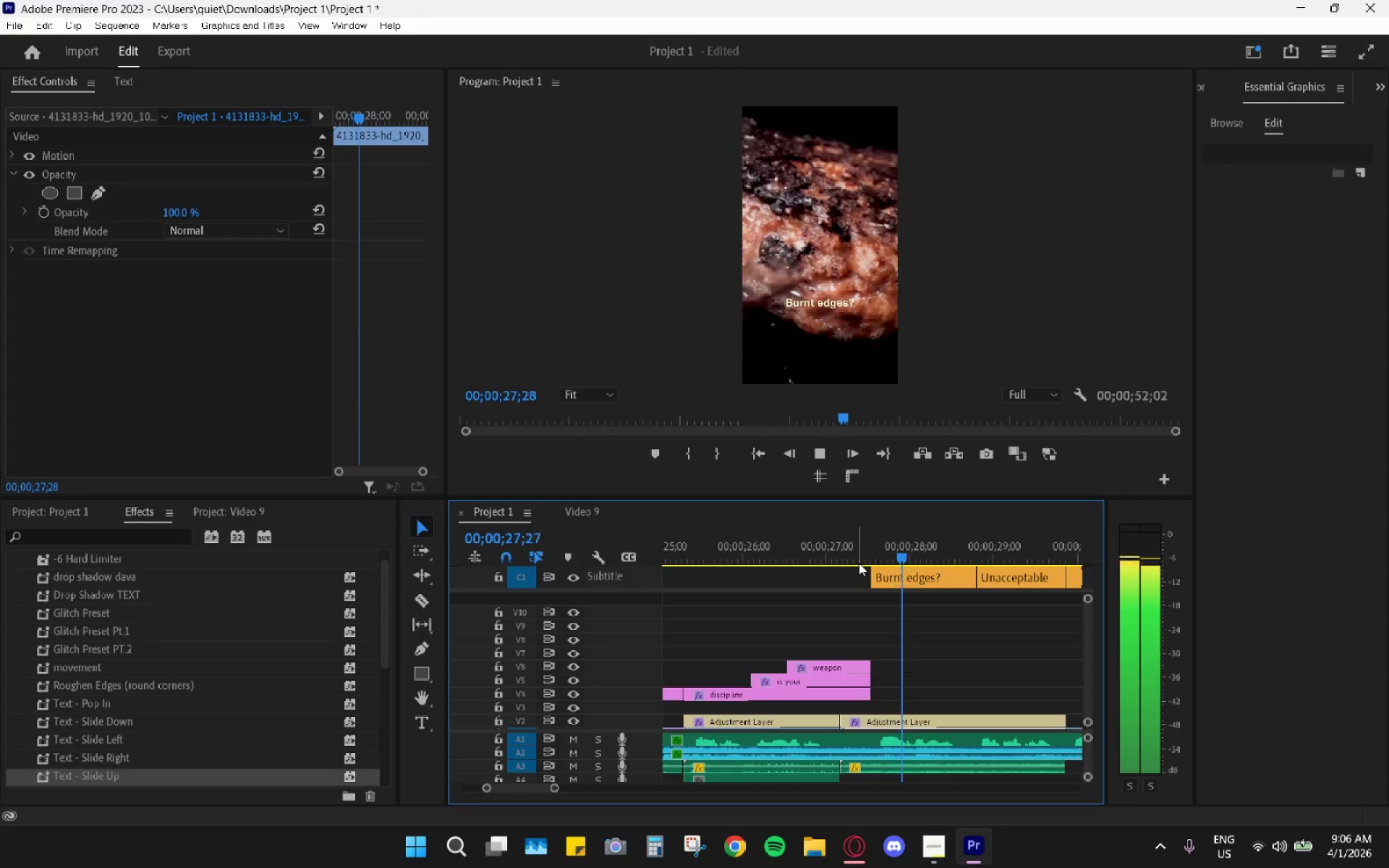 
key(Space)
 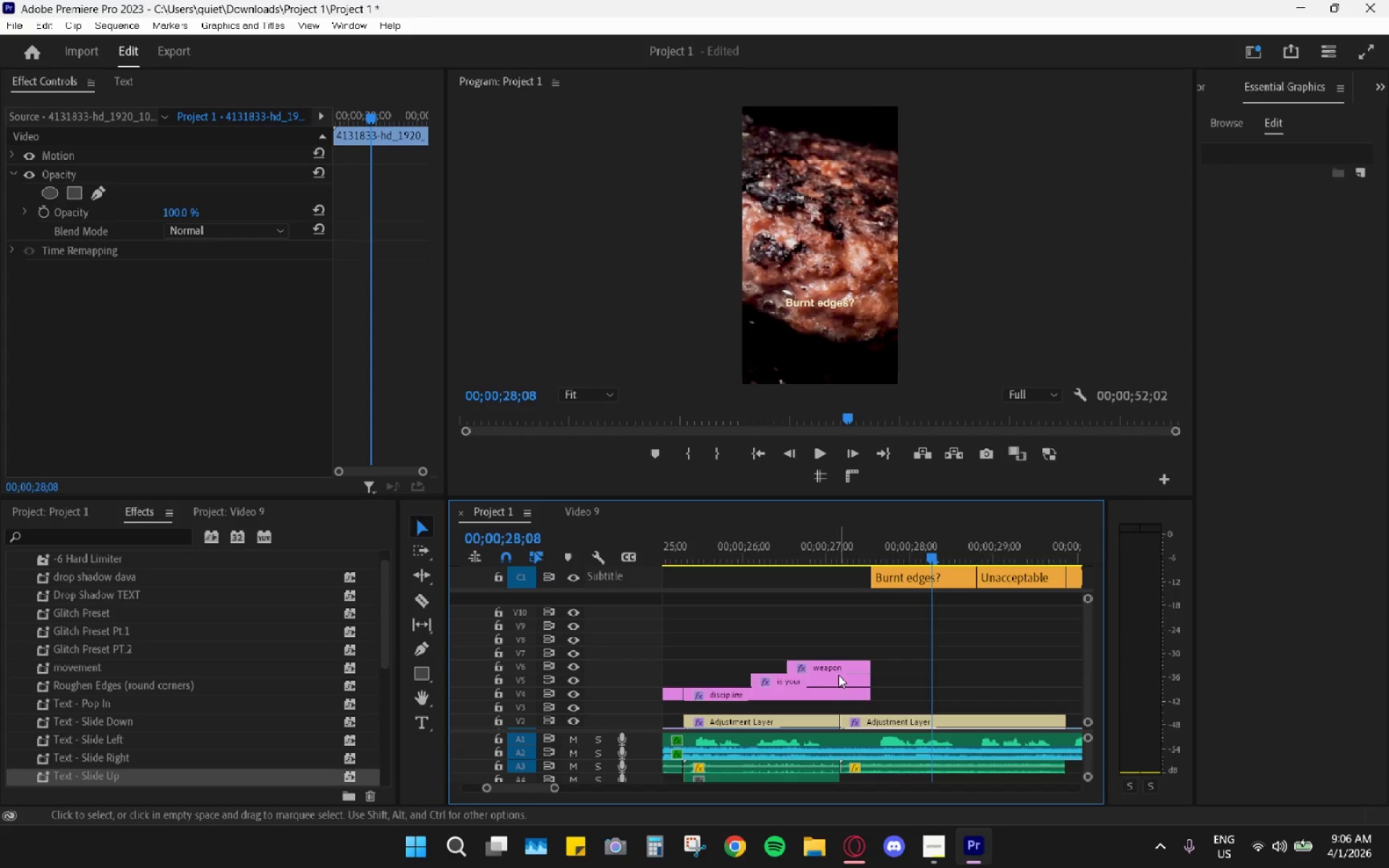 
key(C)
 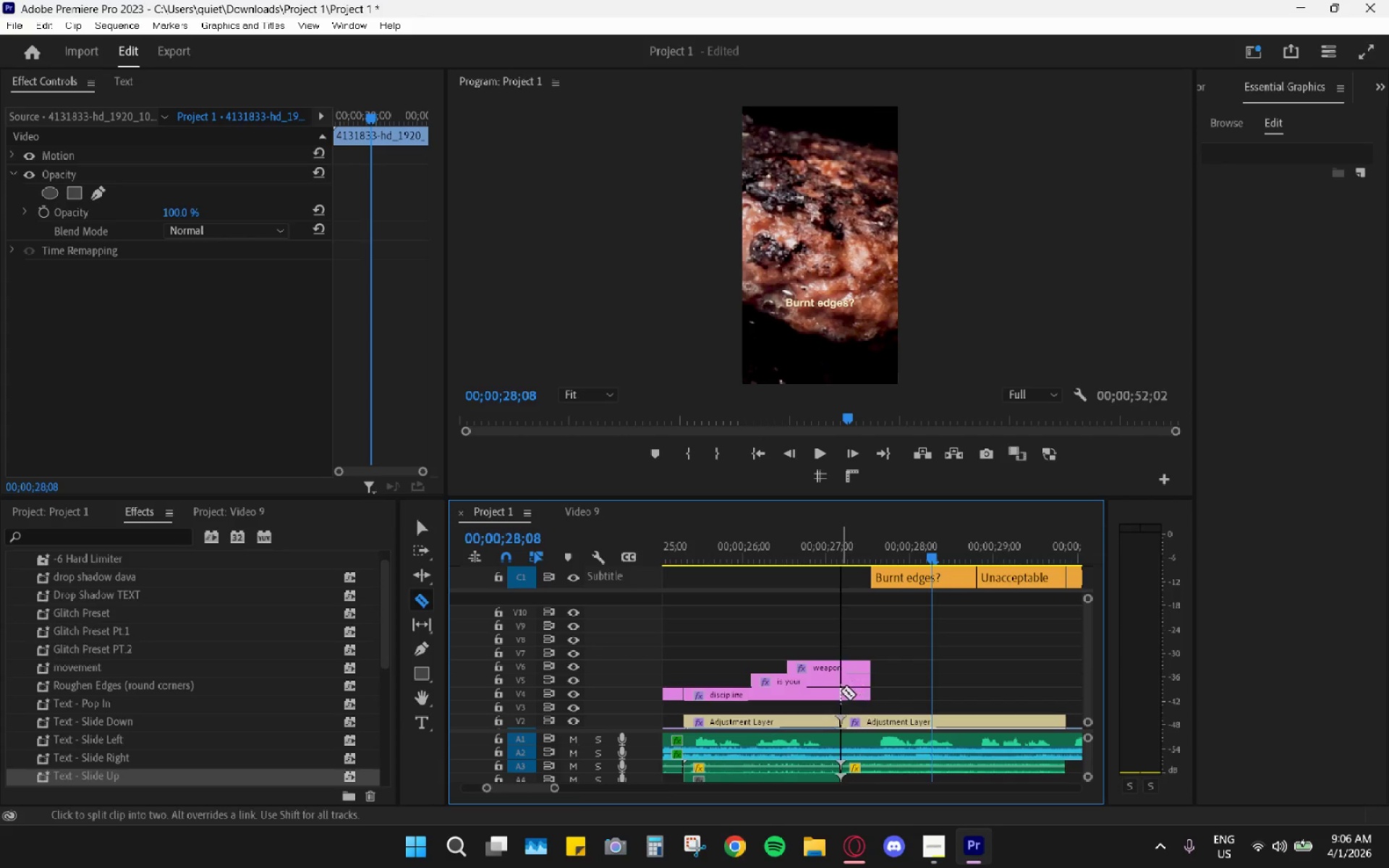 
left_click([840, 692])
 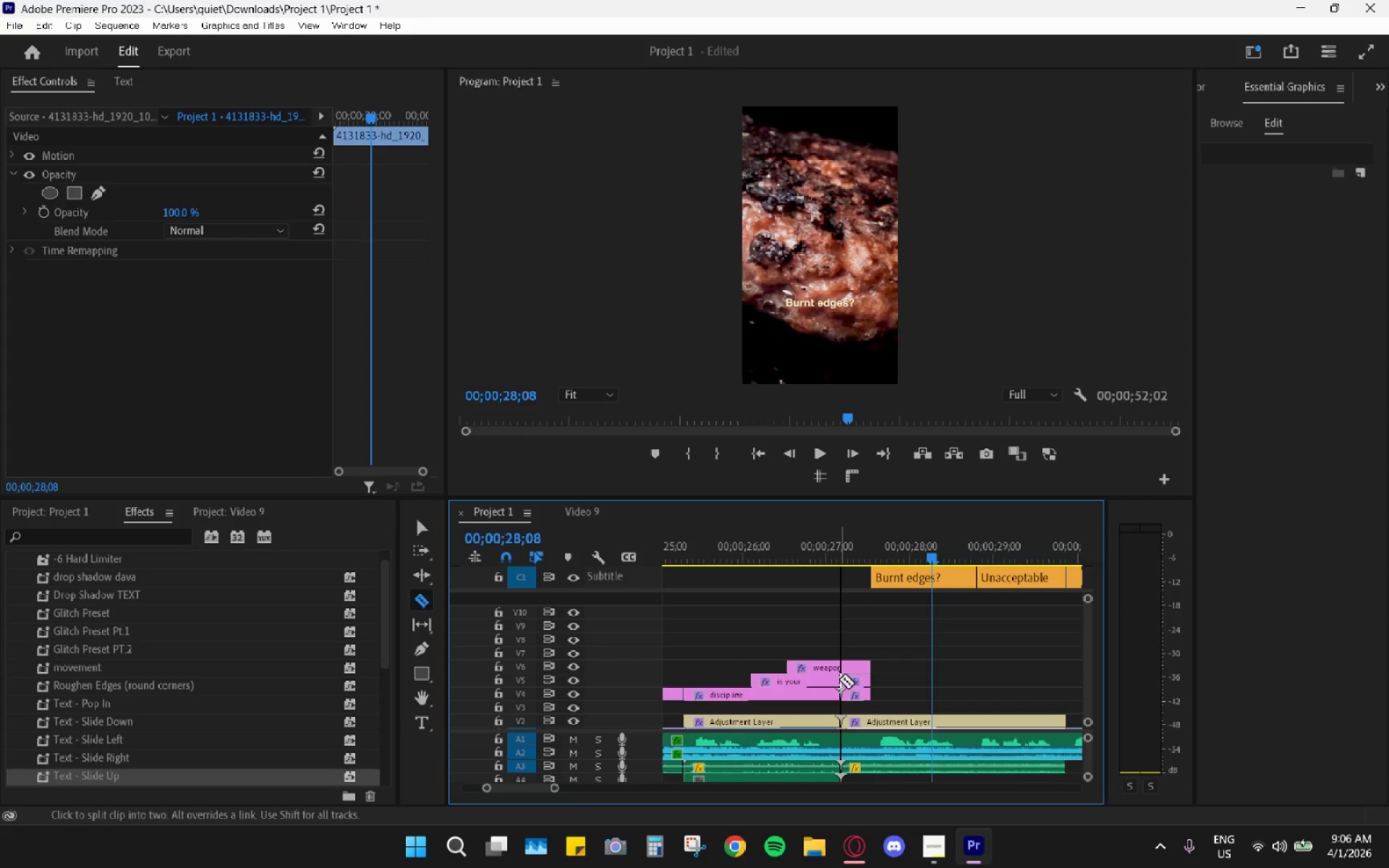 
triple_click([839, 663])
 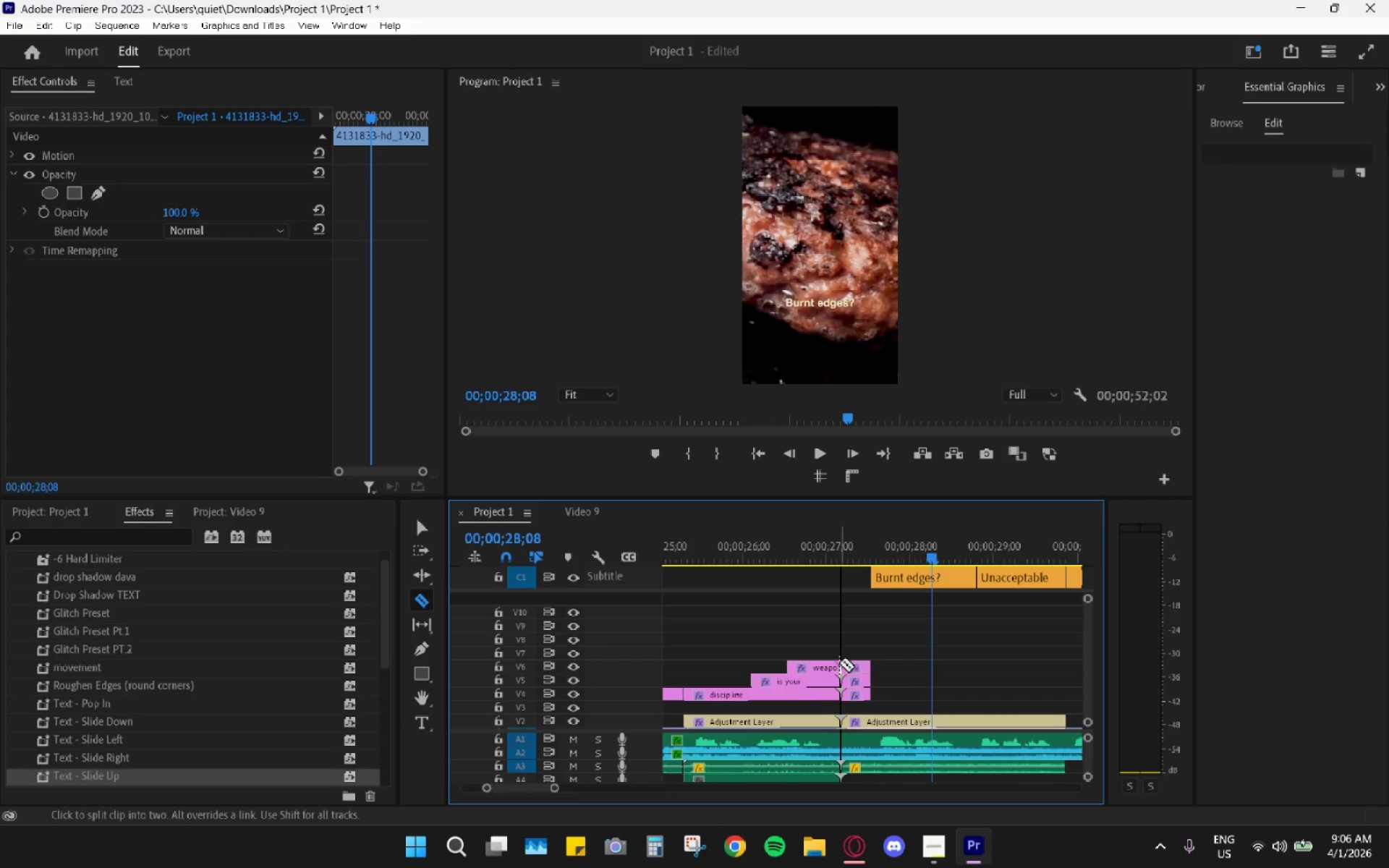 
type(vh )
 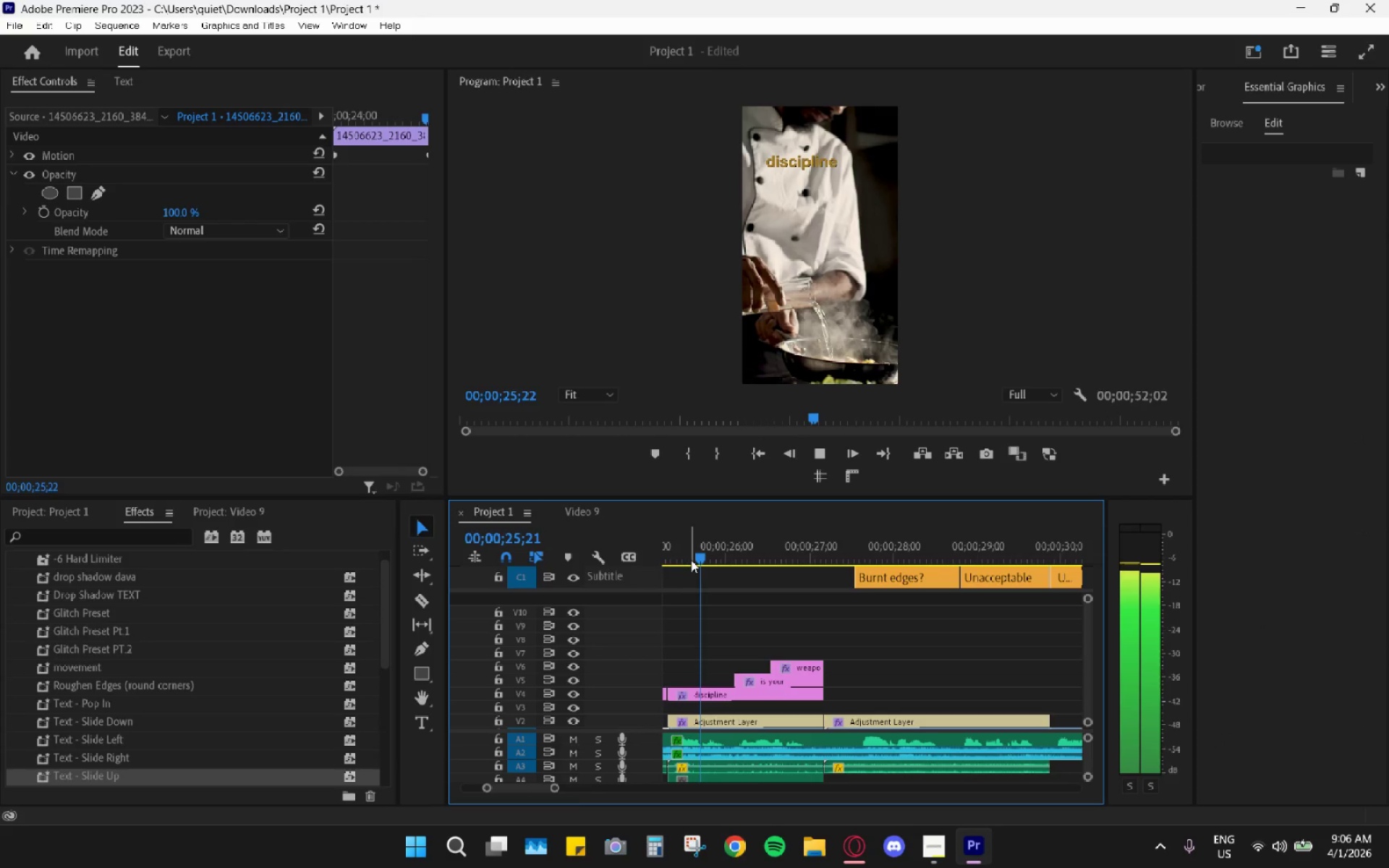 
left_click_drag(start_coordinate=[855, 634], to_coordinate=[870, 703])
 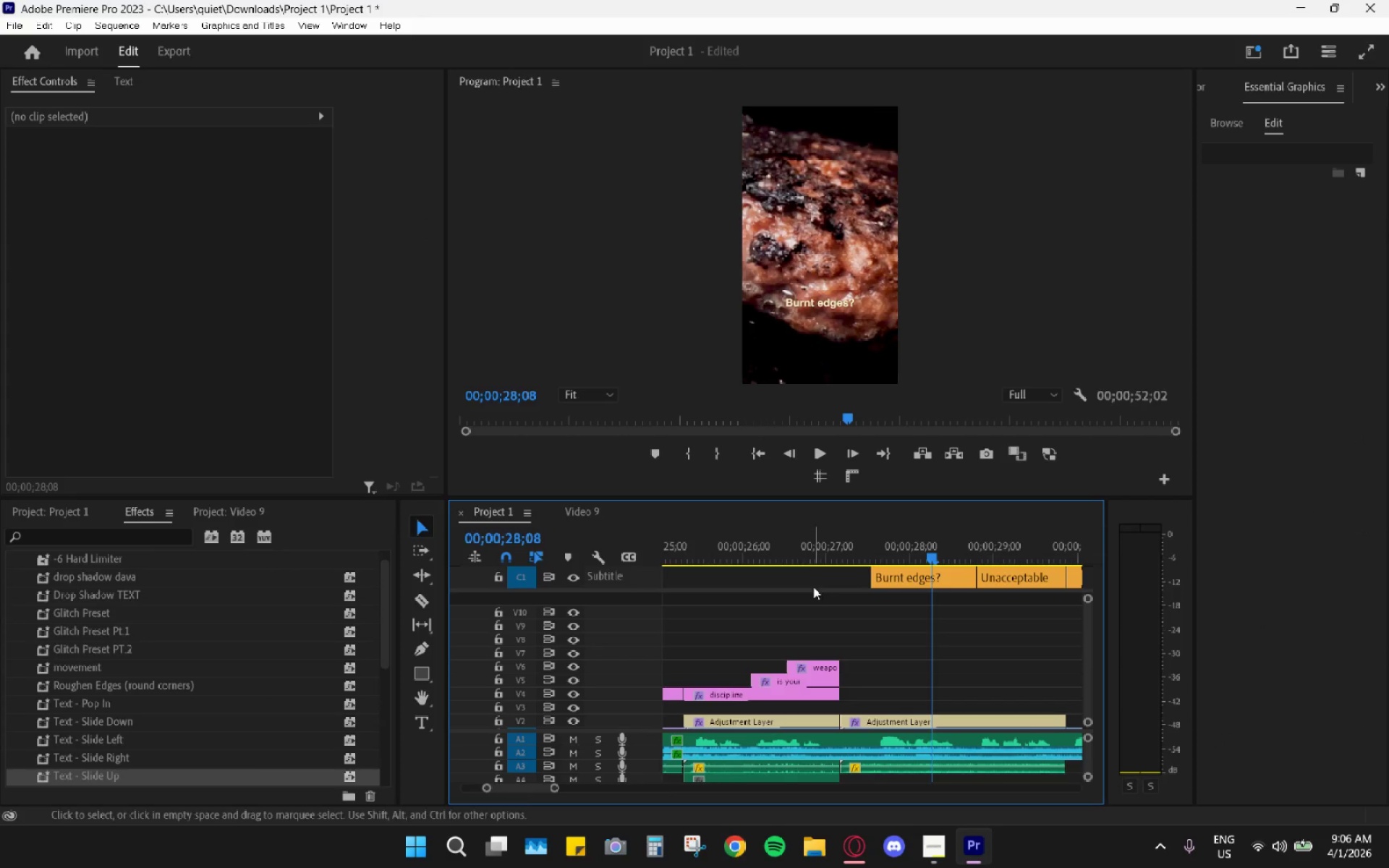 
left_click_drag(start_coordinate=[772, 545], to_coordinate=[674, 553])
 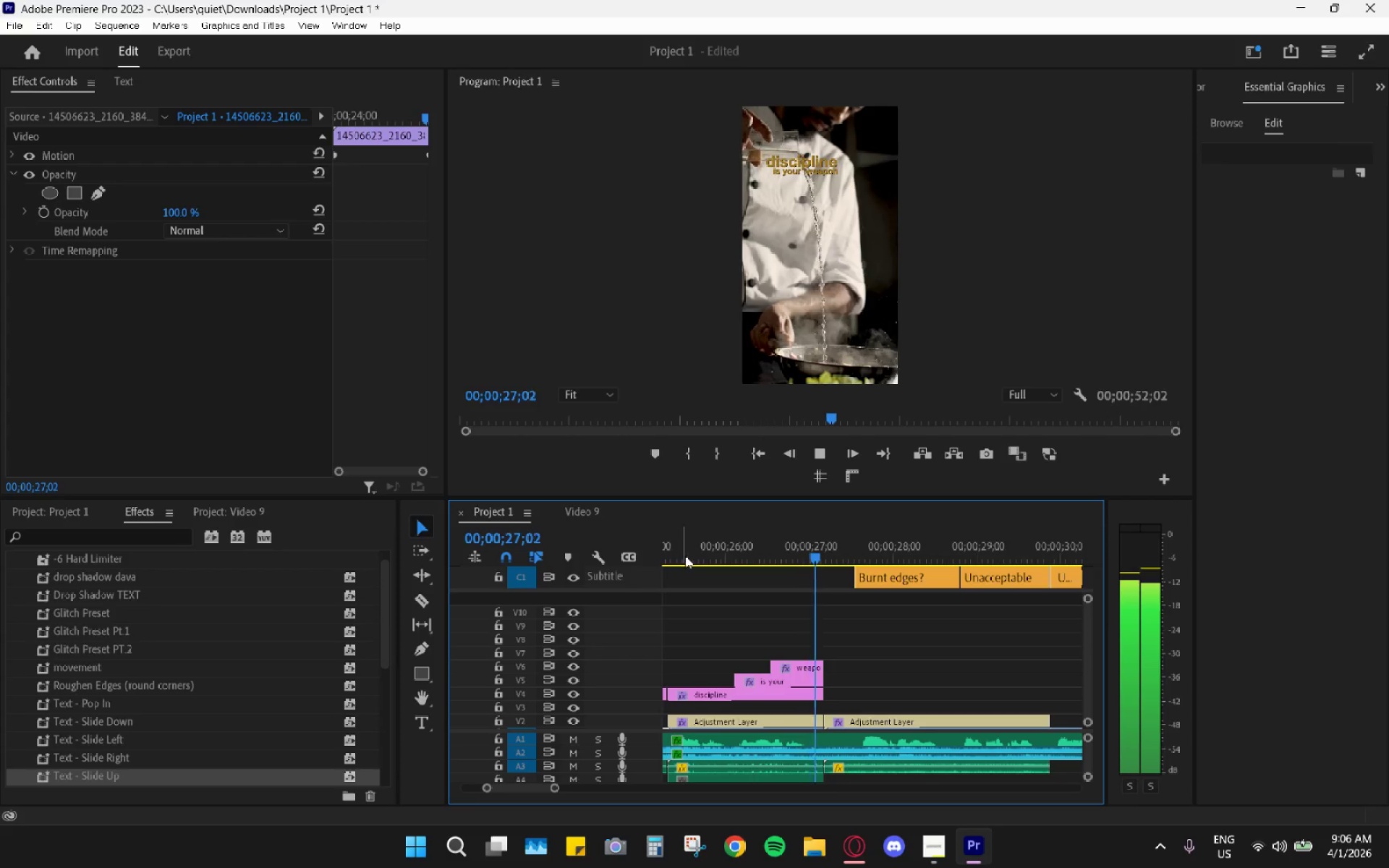 
left_click_drag(start_coordinate=[731, 543], to_coordinate=[693, 548])
 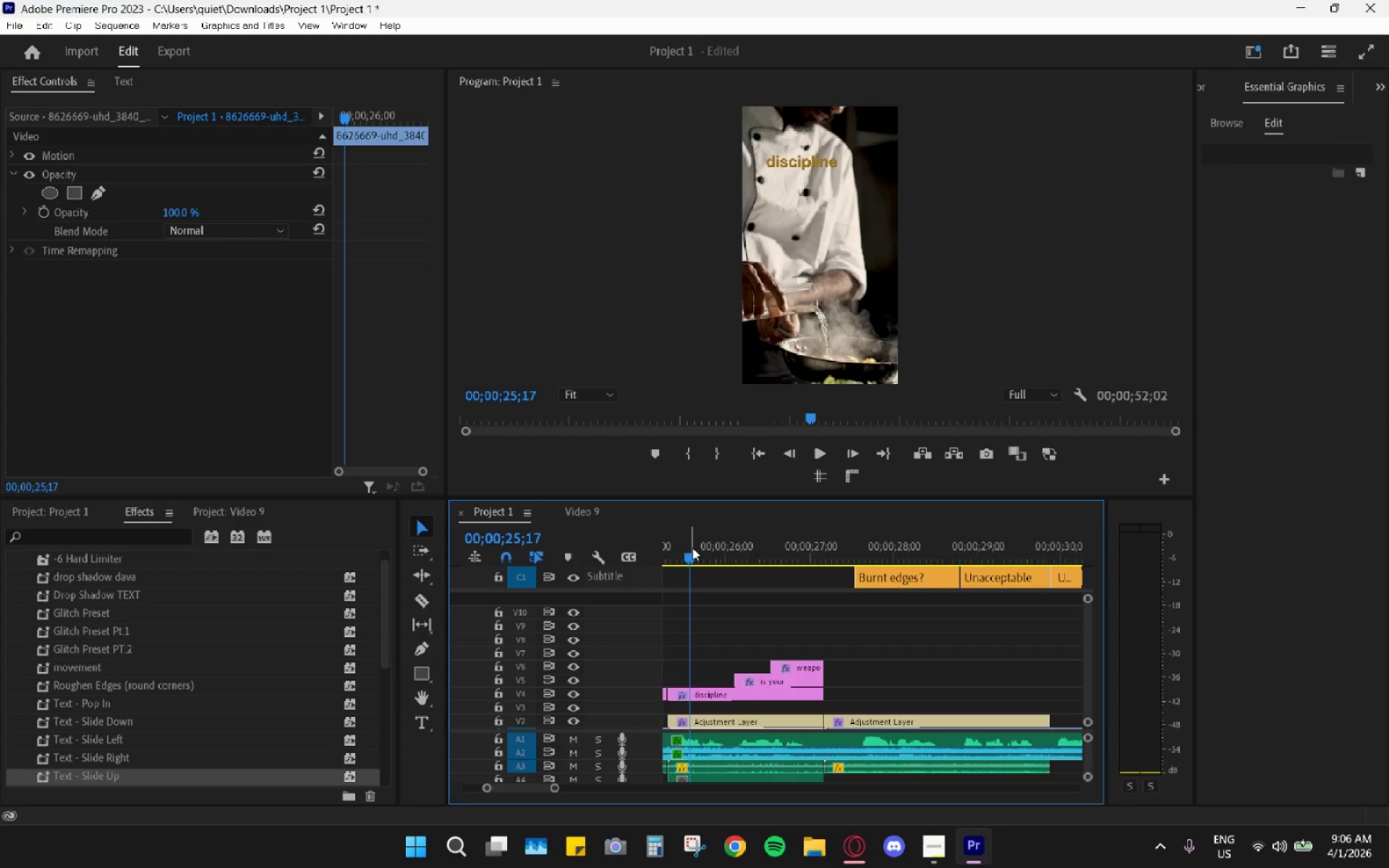 
key(Space)
 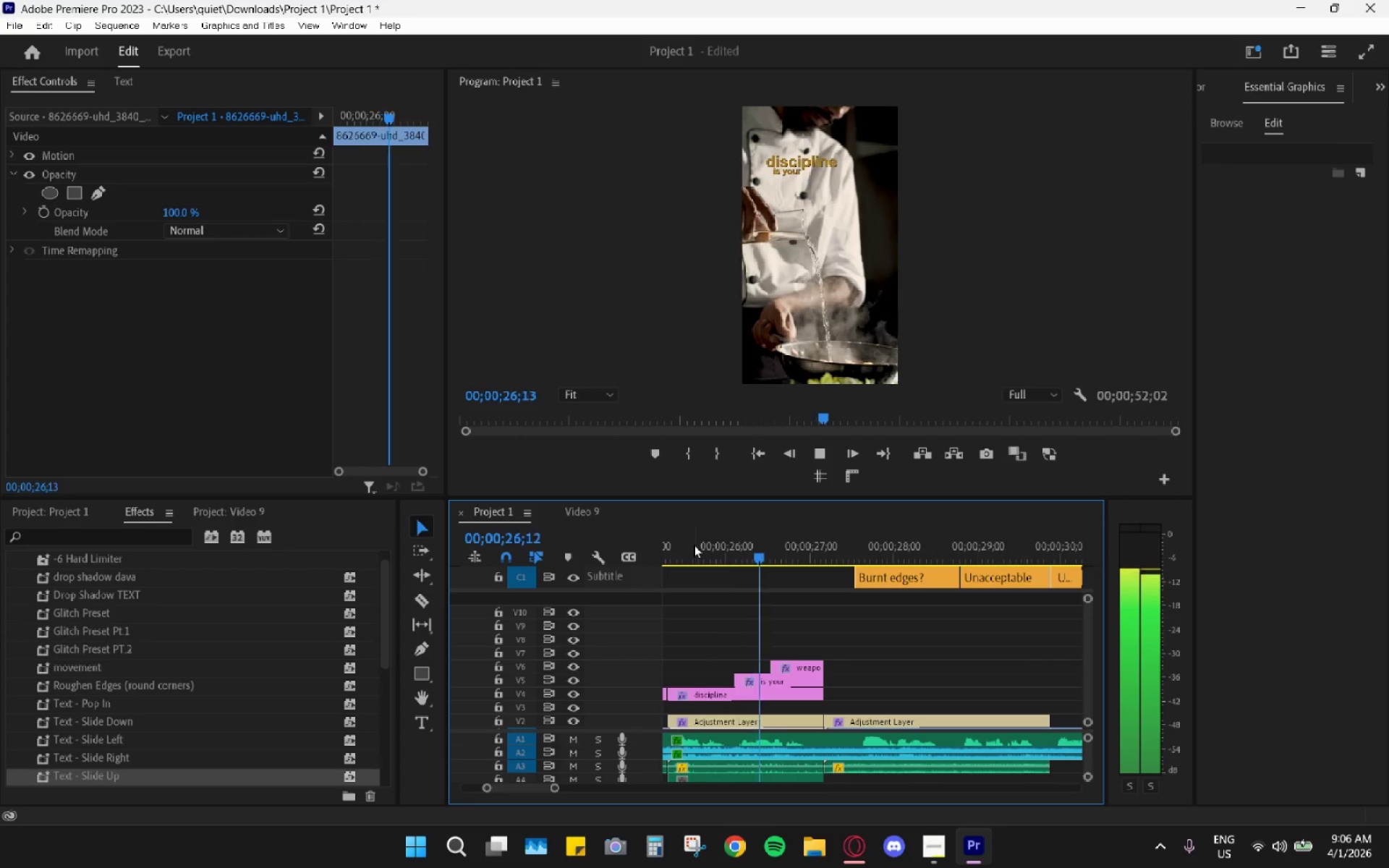 
key(Space)
 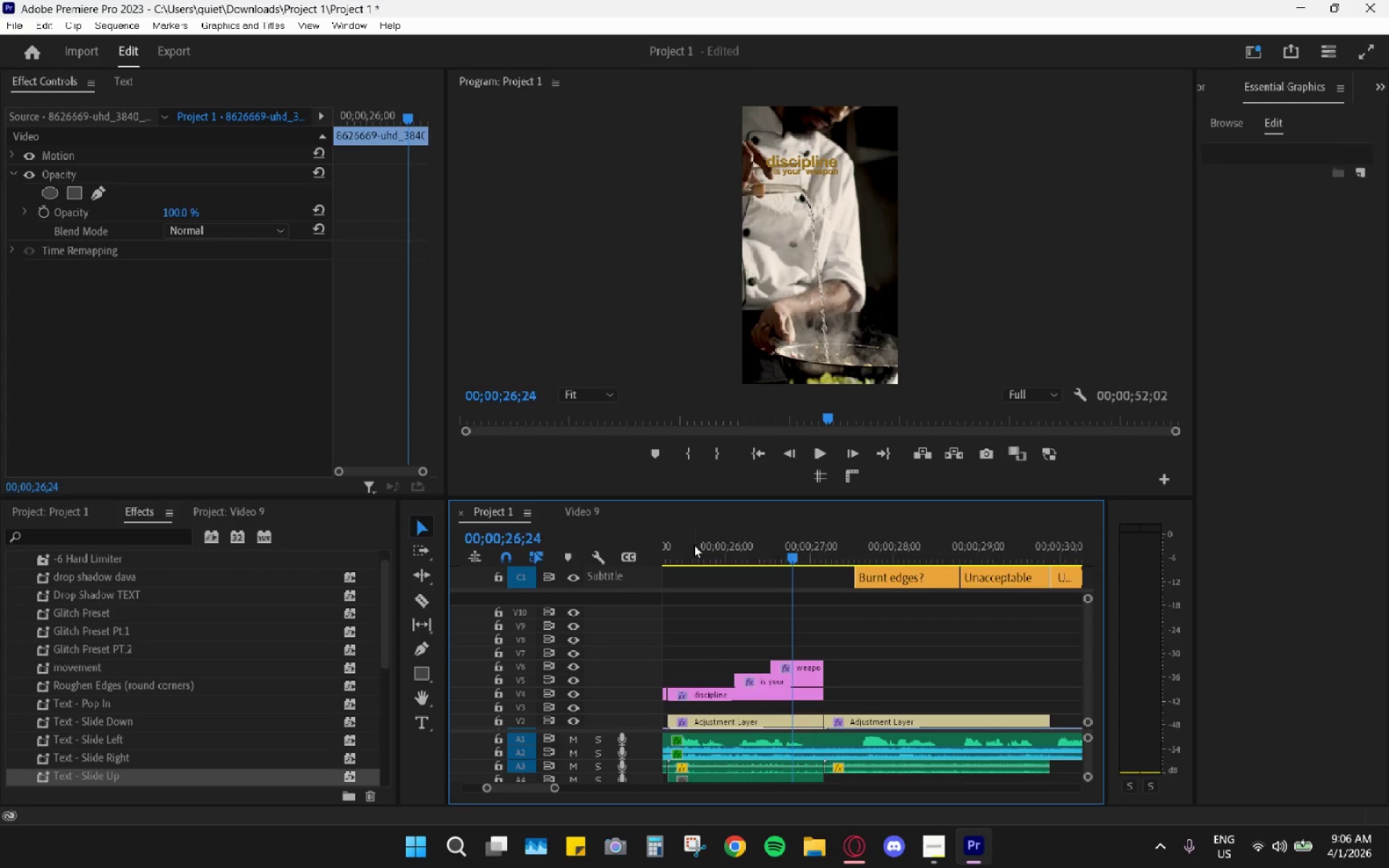 
key(Space)
 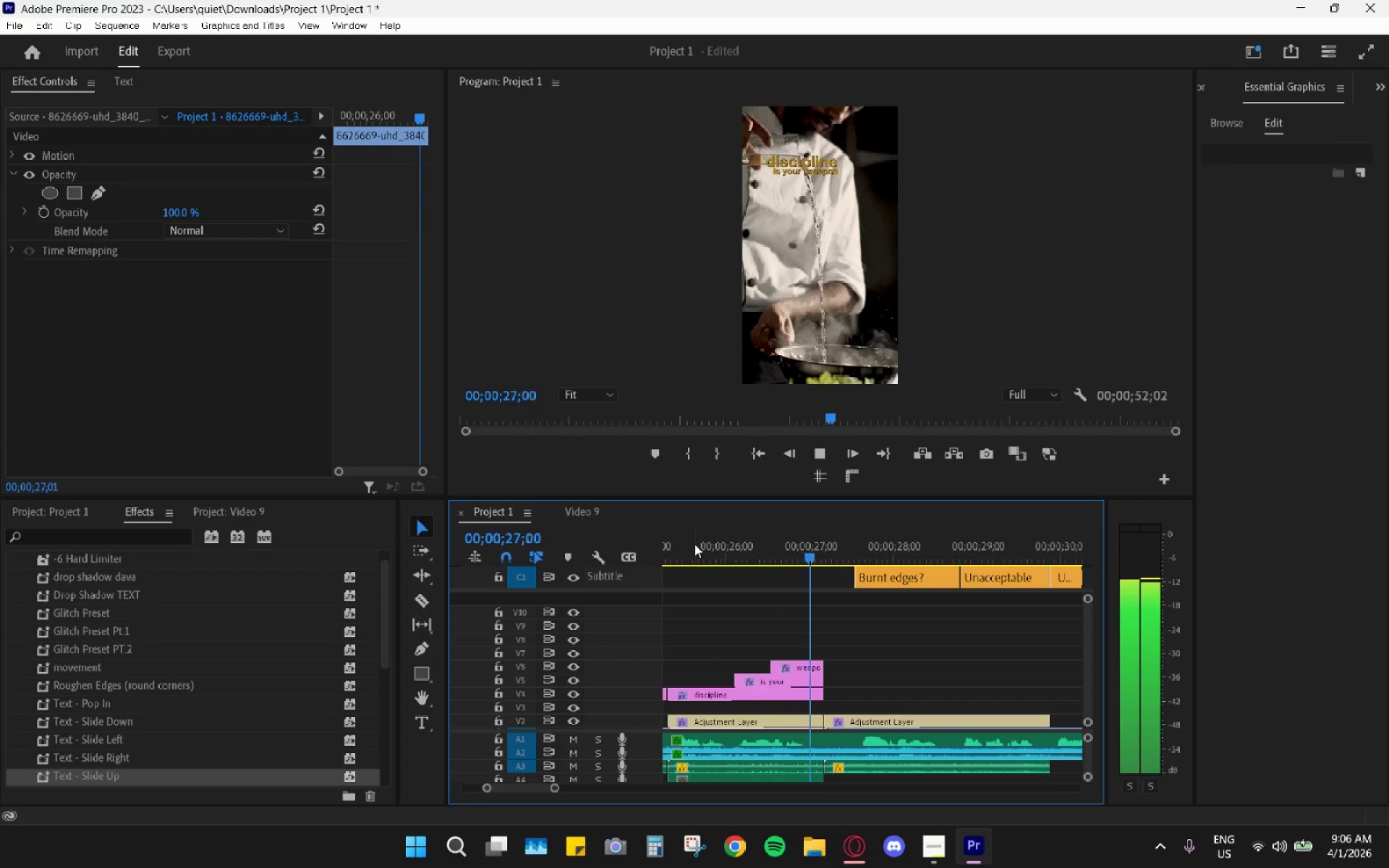 
key(Space)
 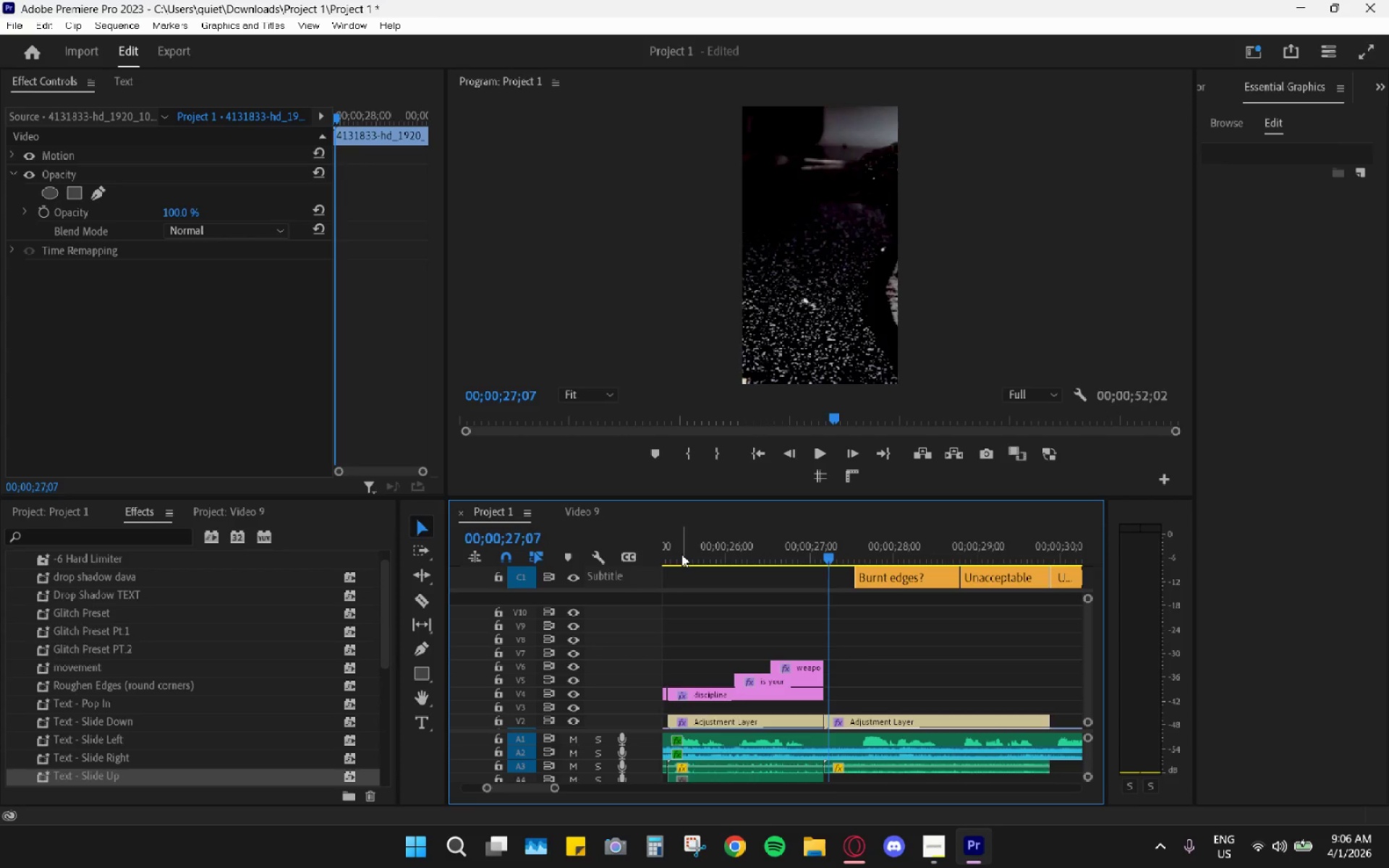 
key(Space)
 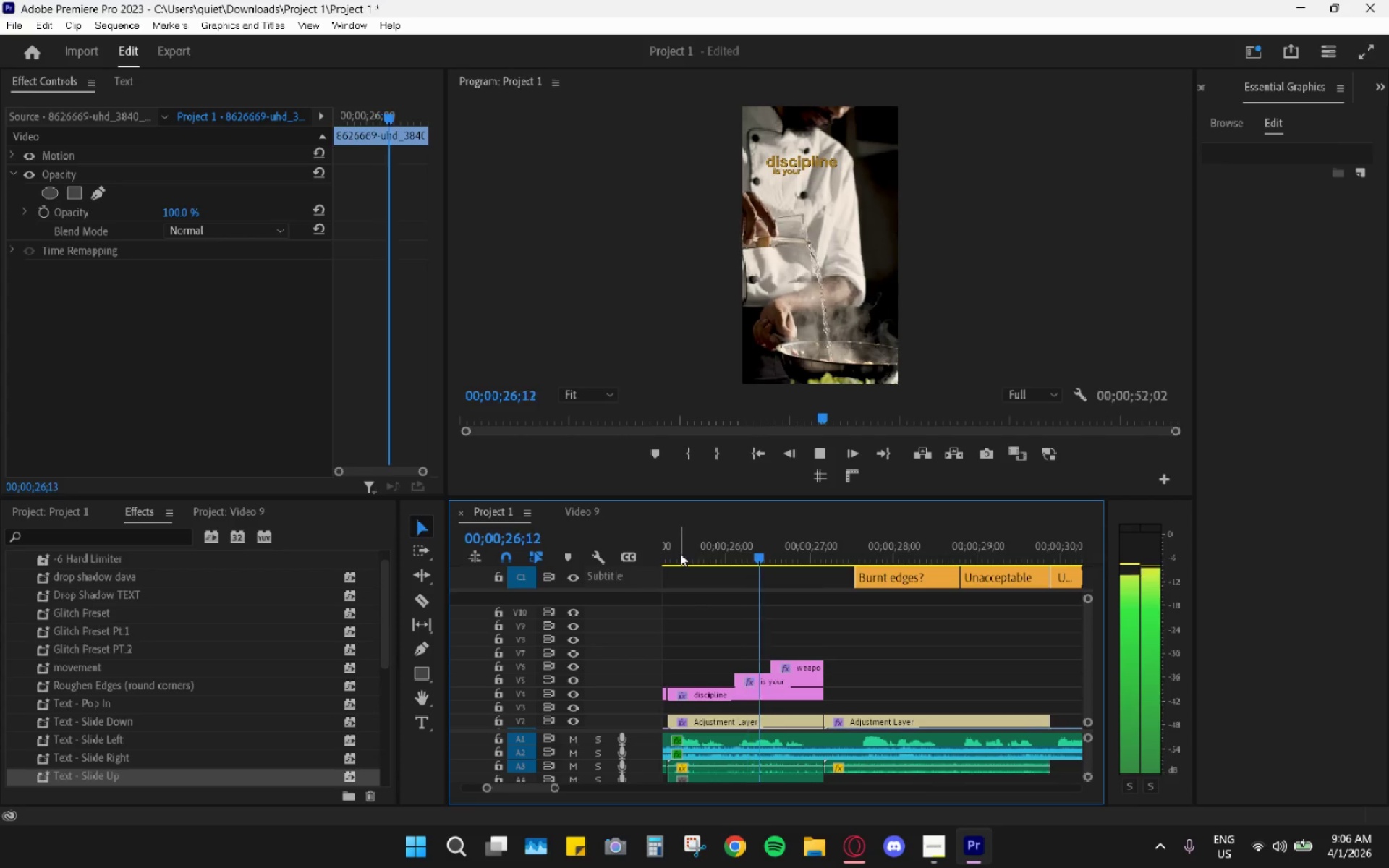 
key(Space)
 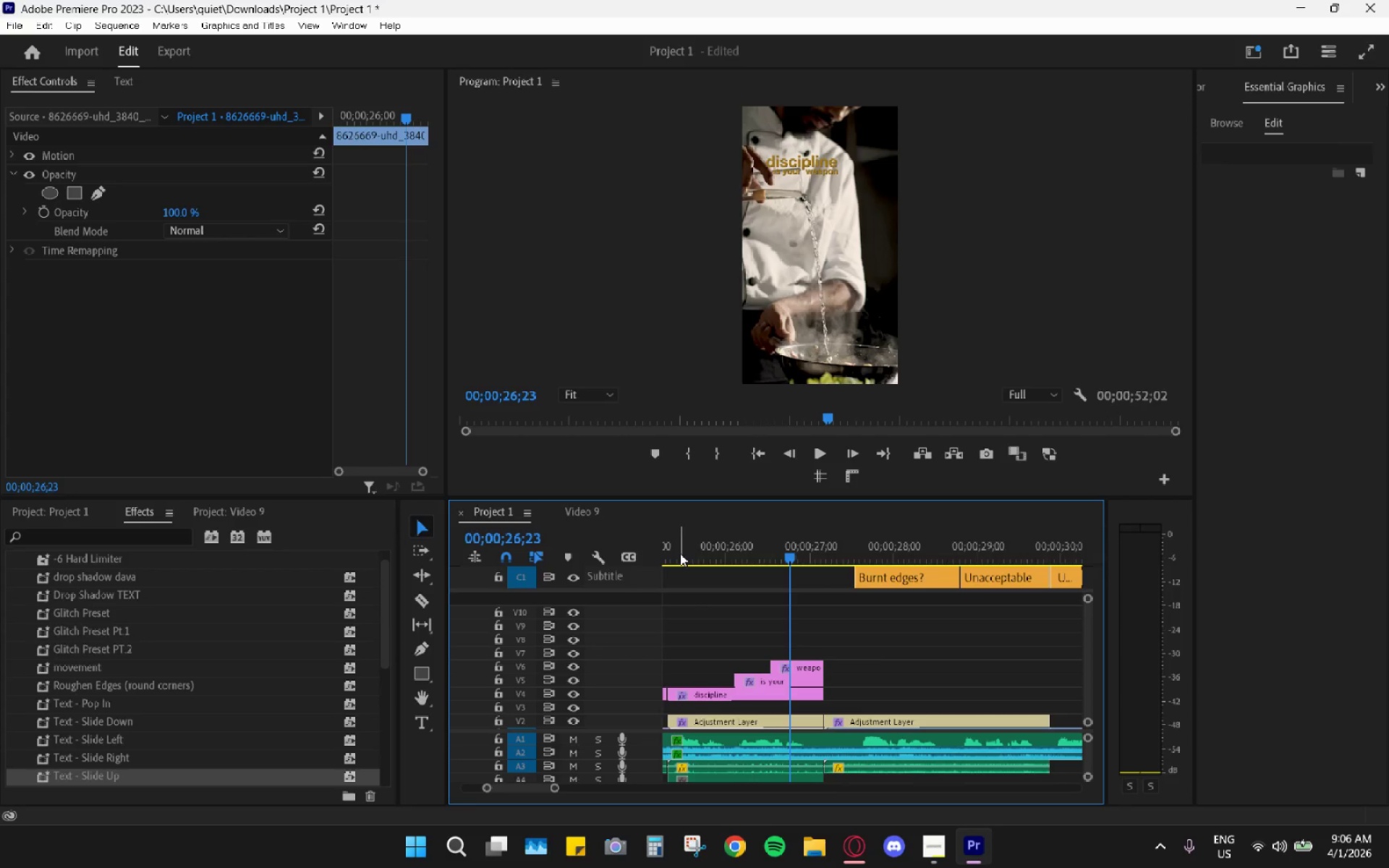 
key(Space)
 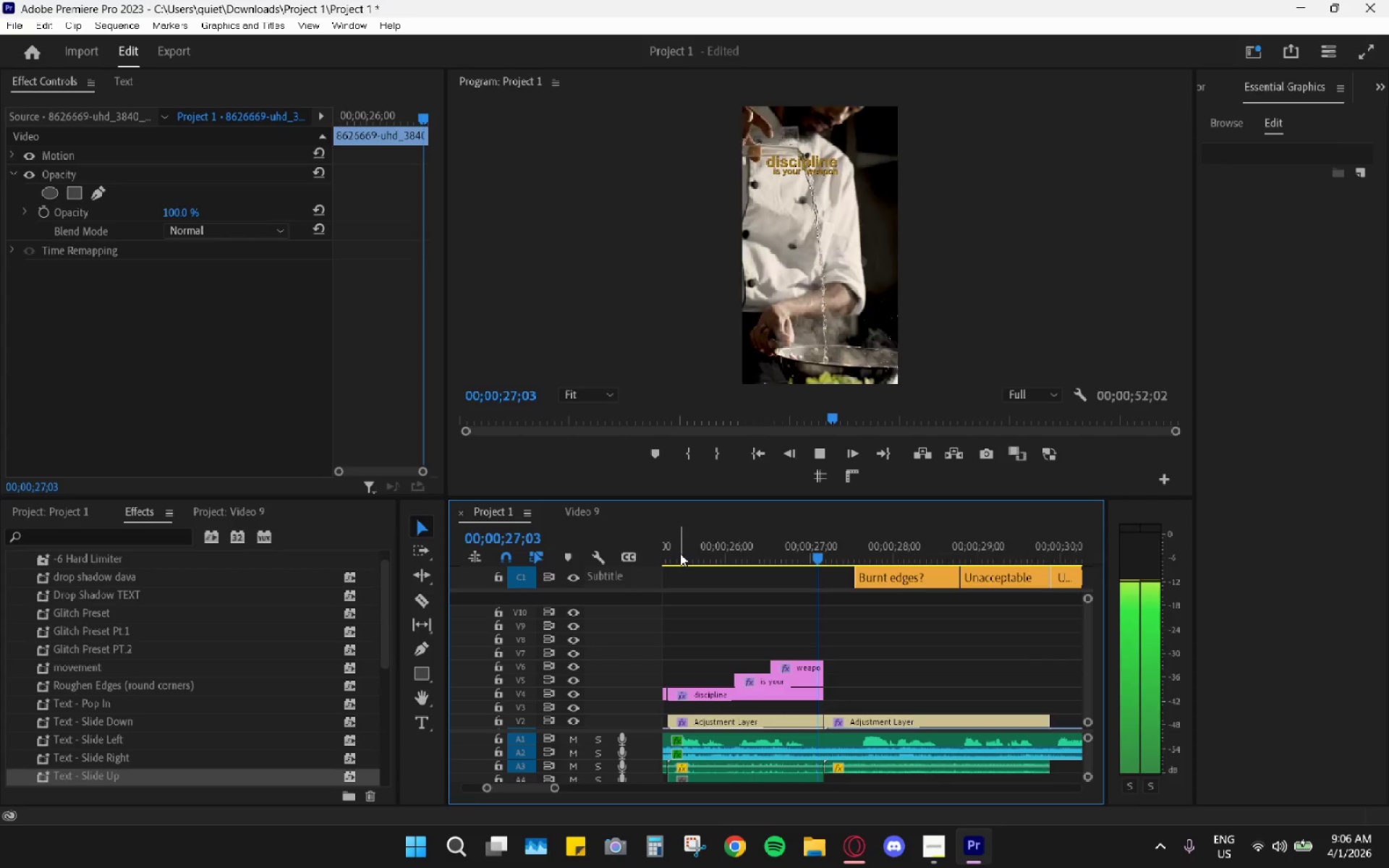 
key(Space)
 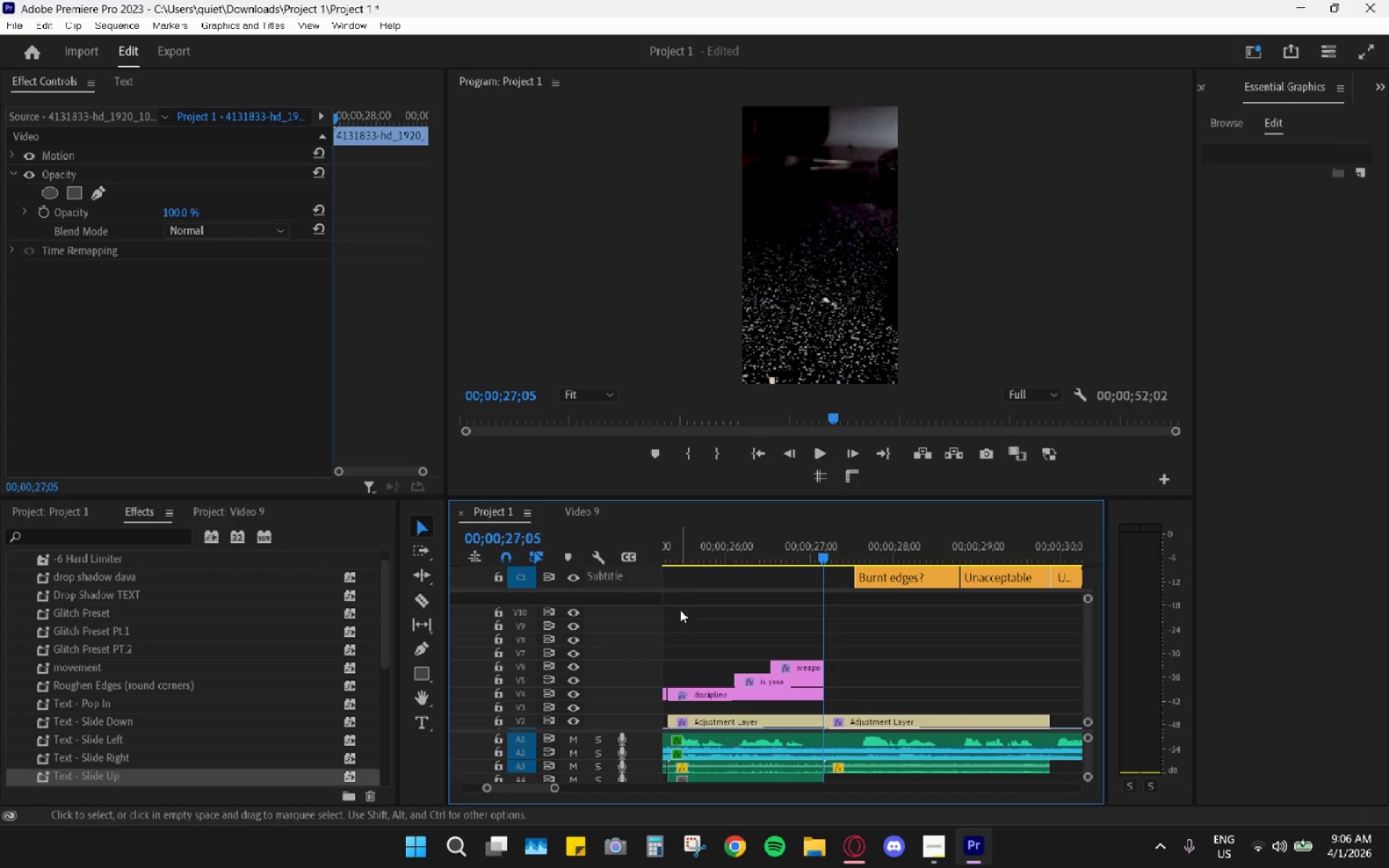 
key(Space)
 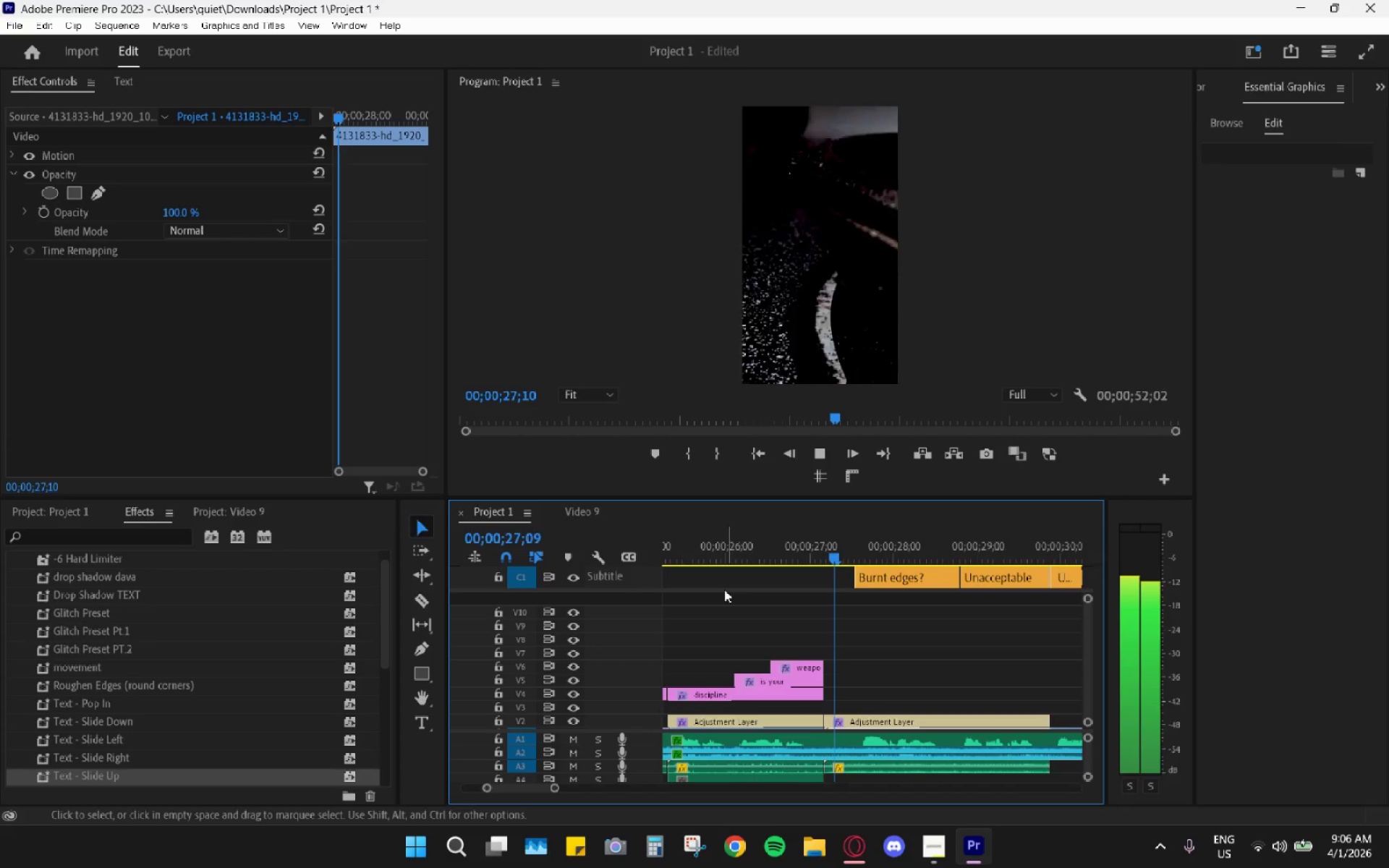 
key(Space)
 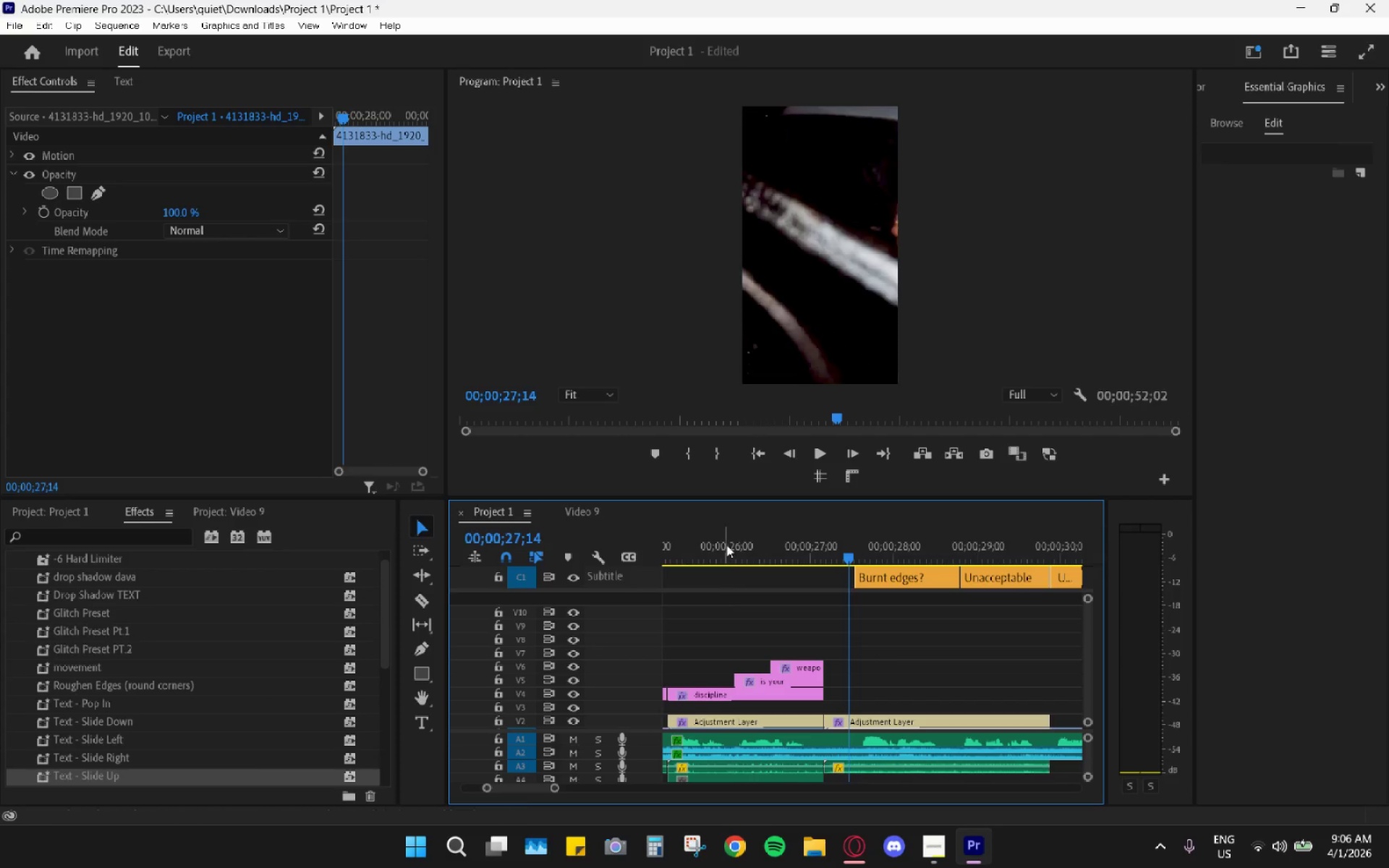 
left_click_drag(start_coordinate=[725, 537], to_coordinate=[702, 540])
 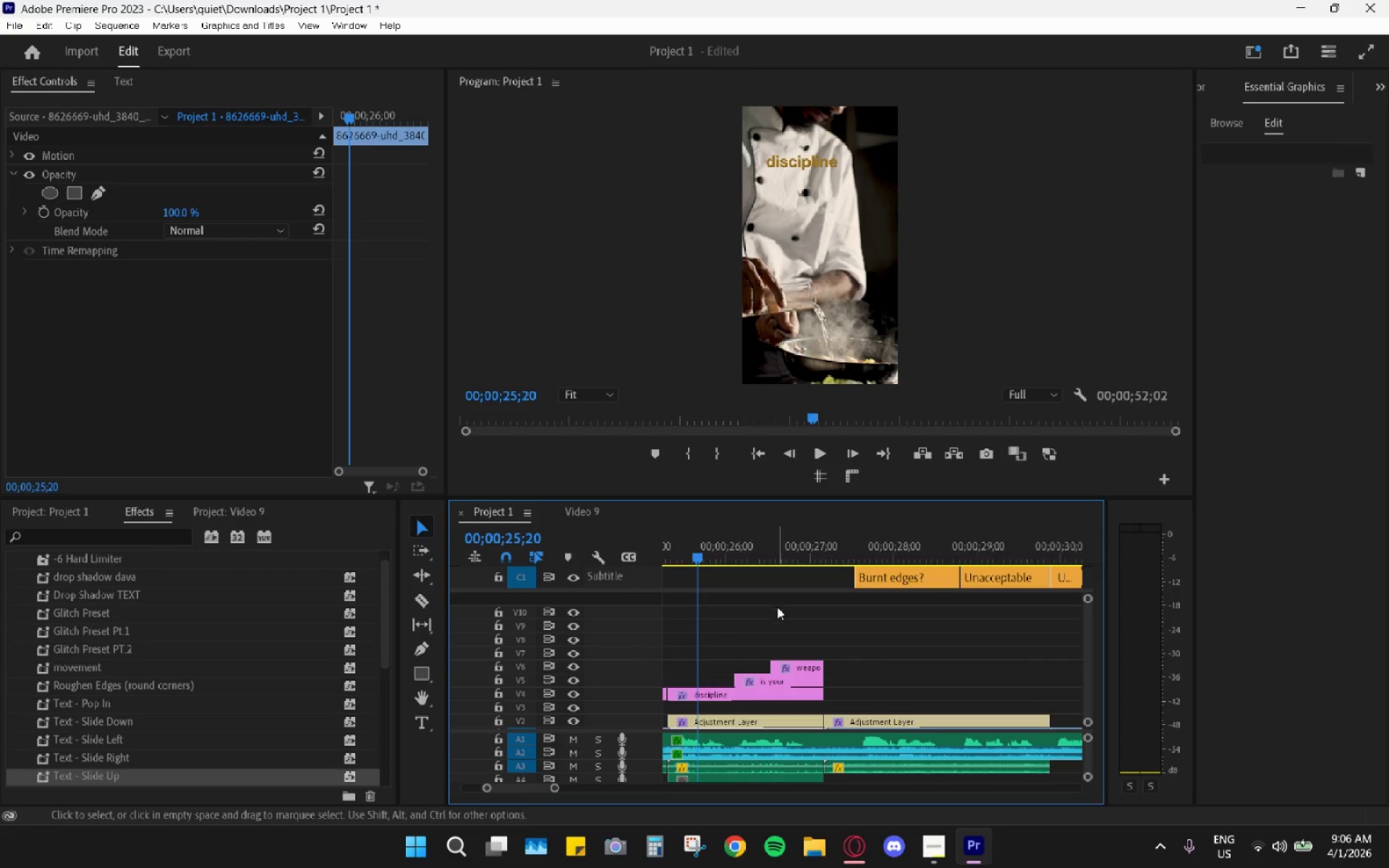 
left_click_drag(start_coordinate=[776, 608], to_coordinate=[817, 705])
 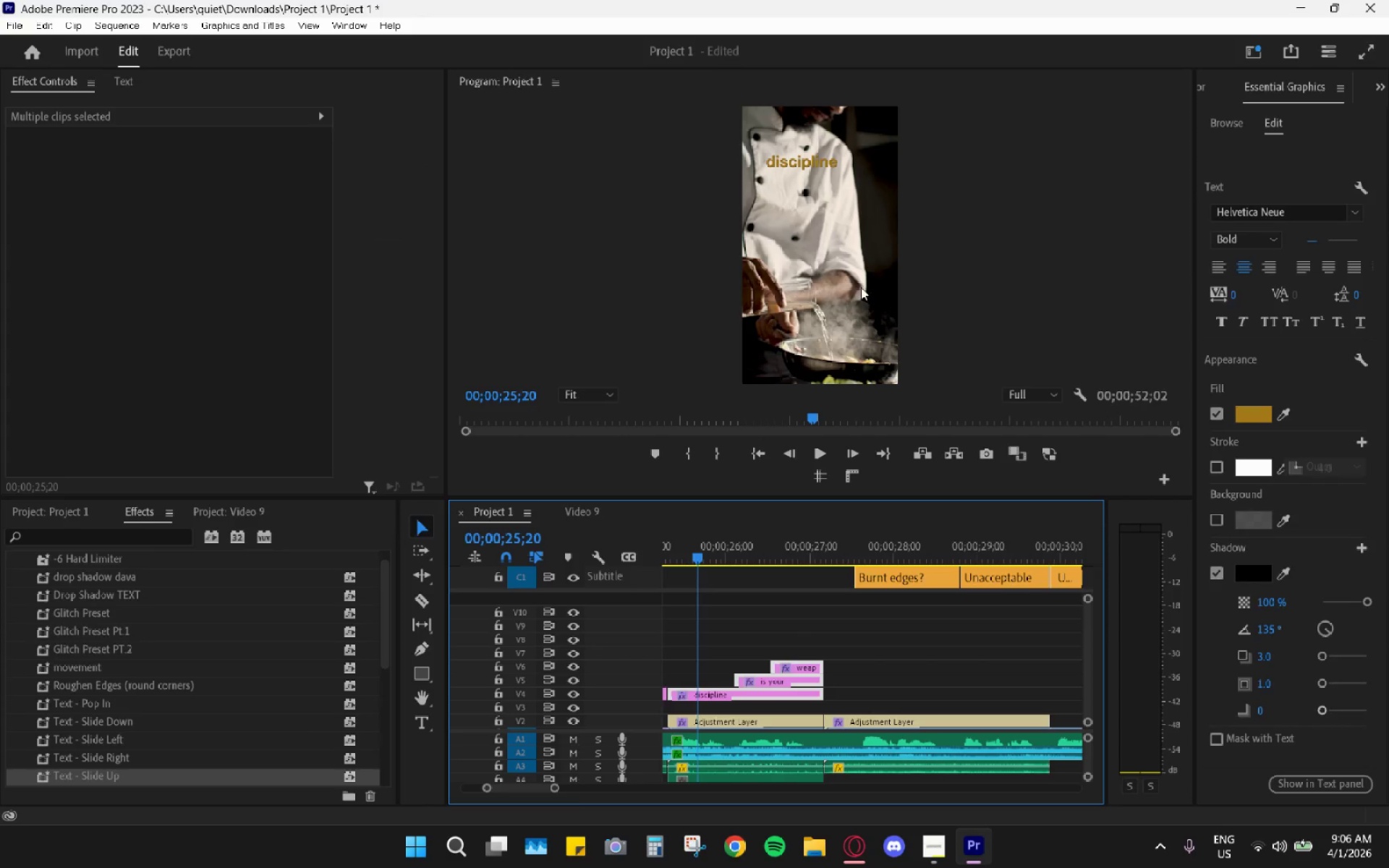 
left_click([794, 549])
 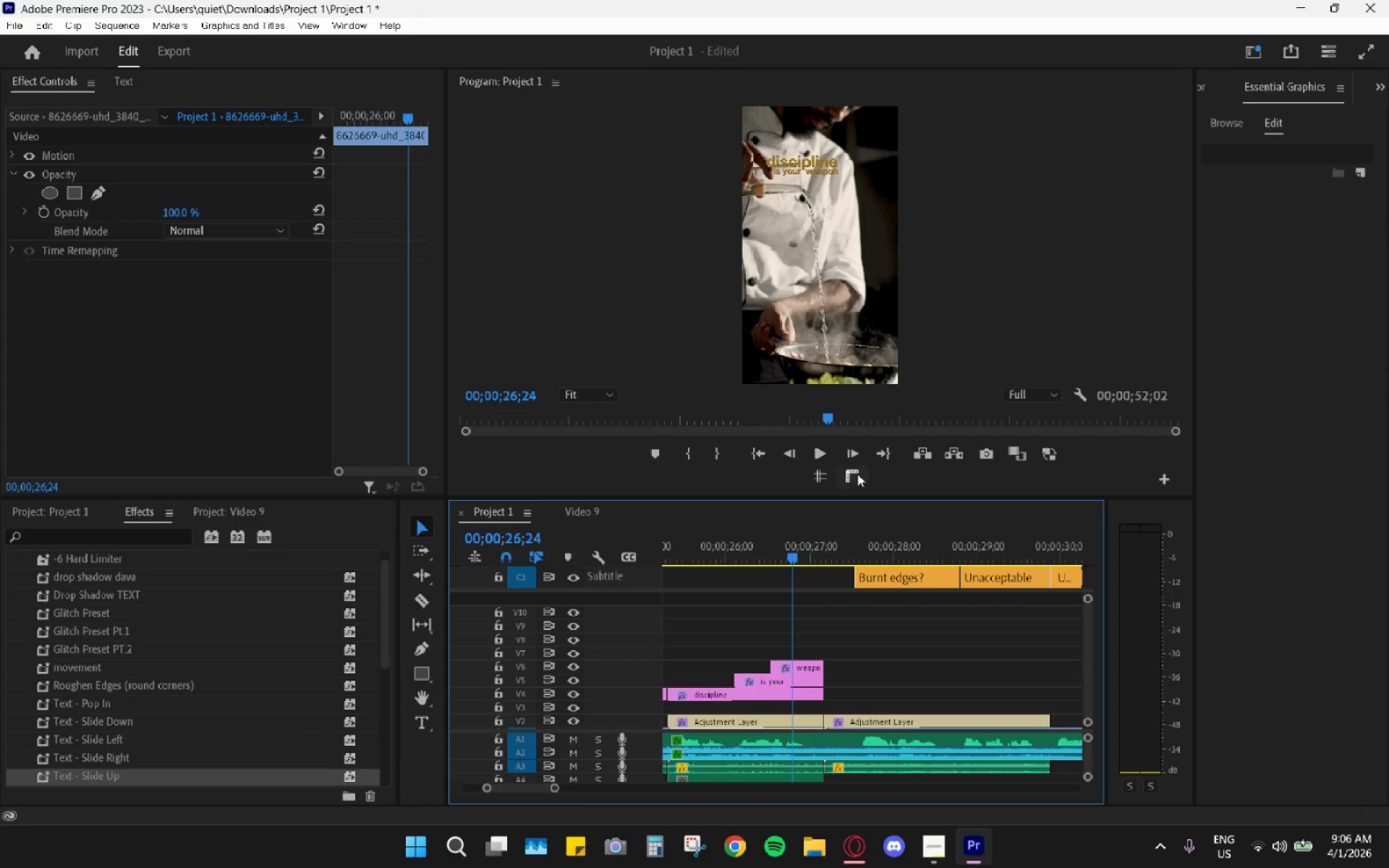 
left_click([874, 227])
 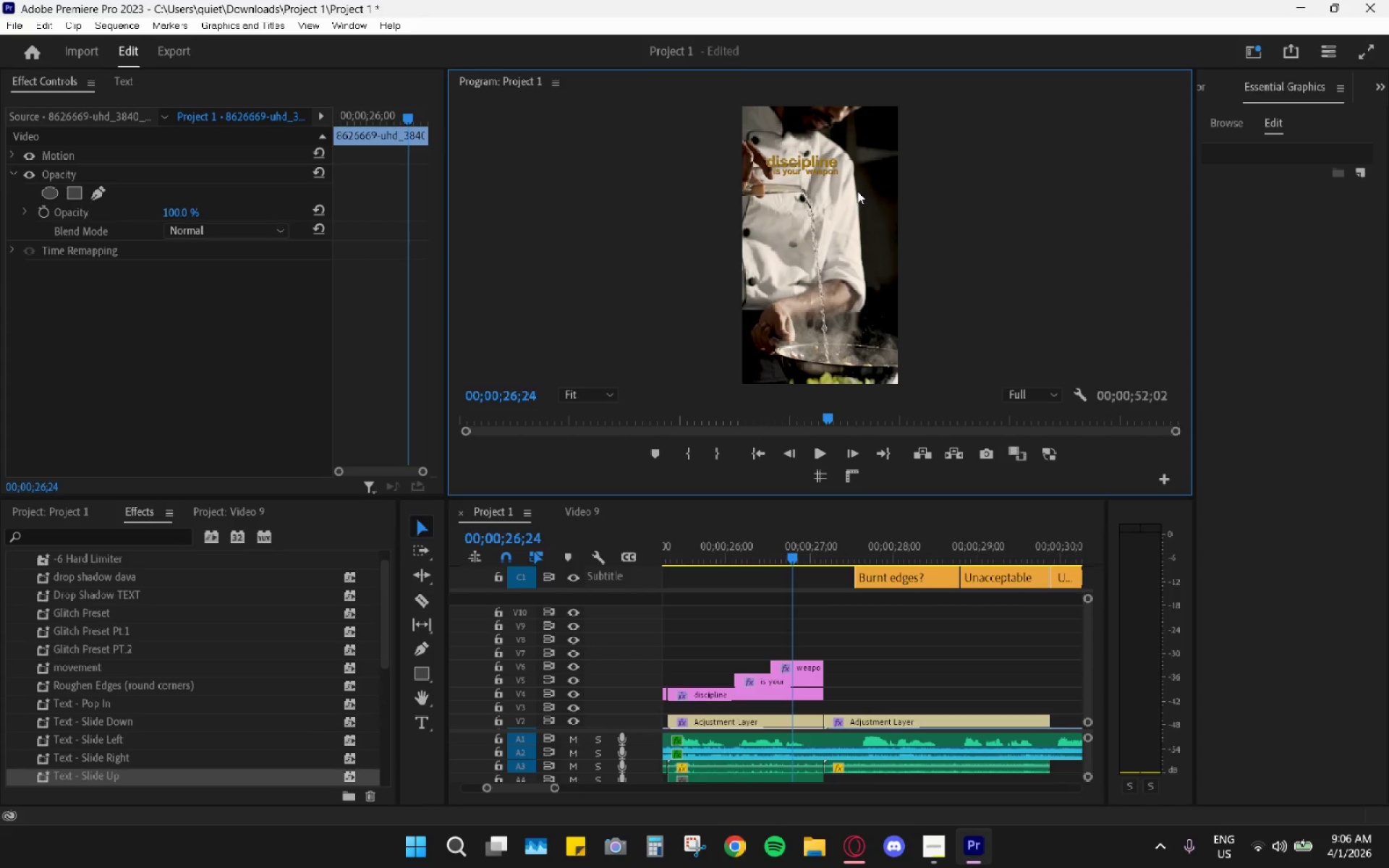 
double_click([833, 180])
 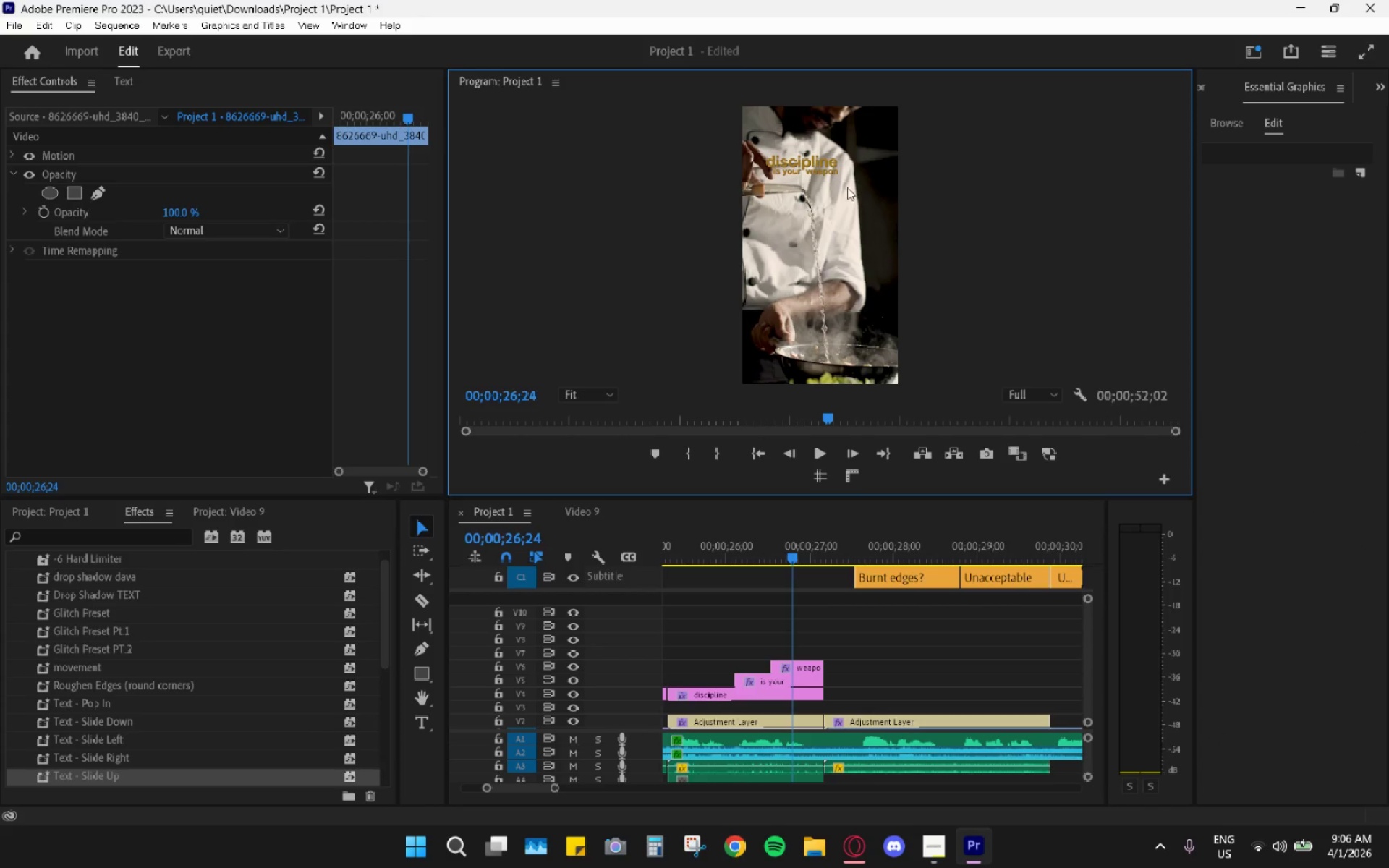 
left_click_drag(start_coordinate=[854, 191], to_coordinate=[779, 148])
 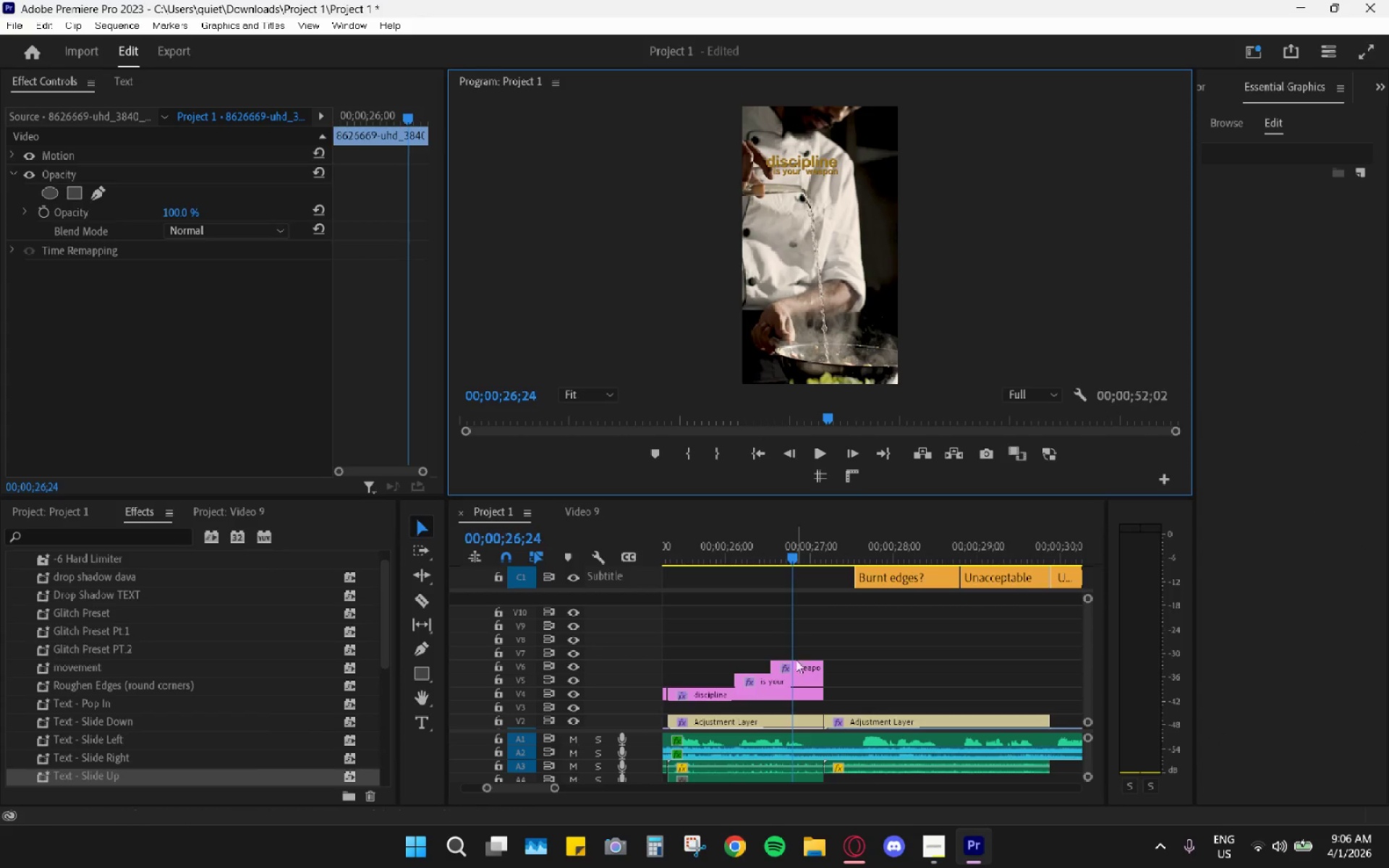 
left_click([801, 692])
 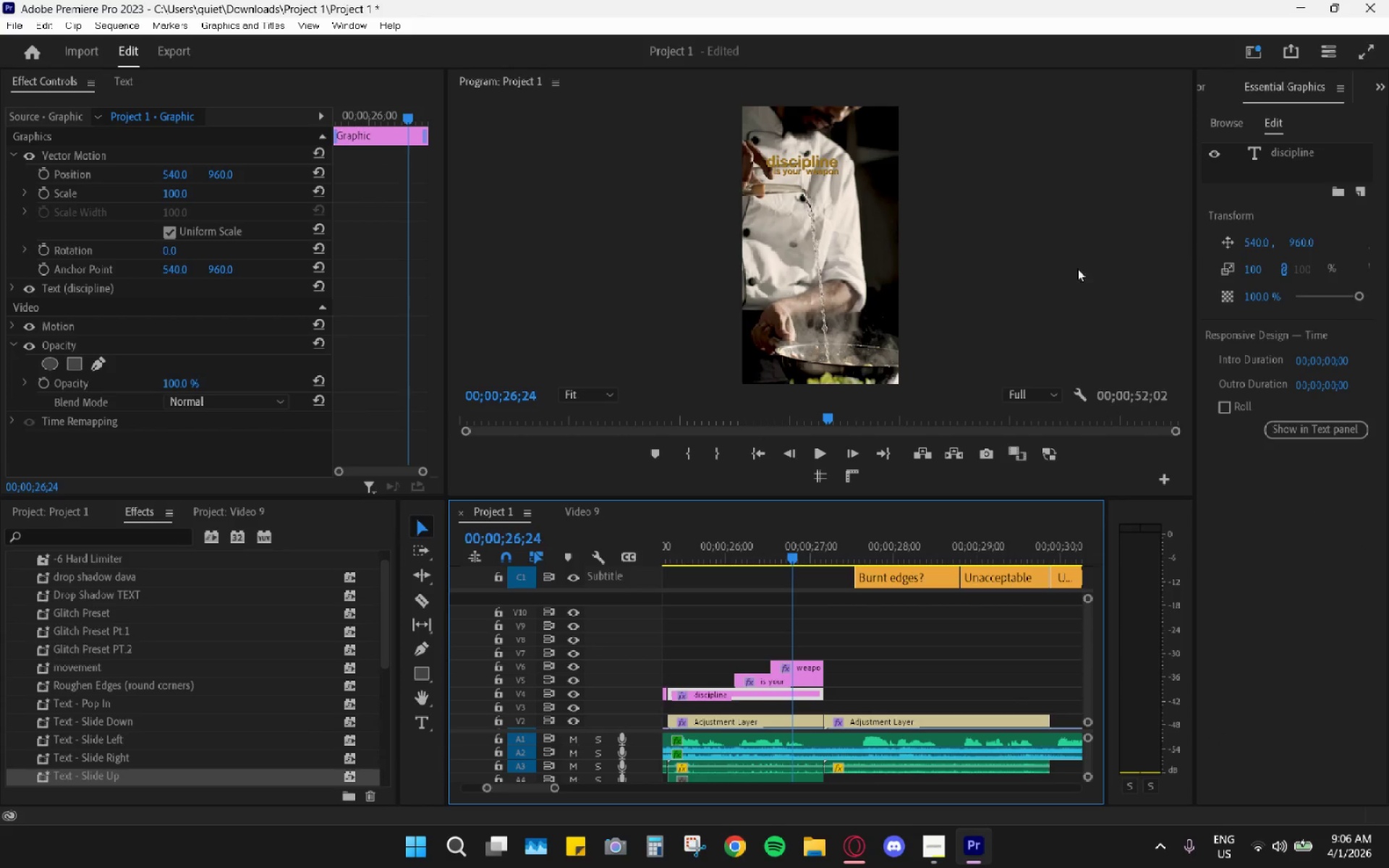 
left_click_drag(start_coordinate=[775, 550], to_coordinate=[743, 556])
 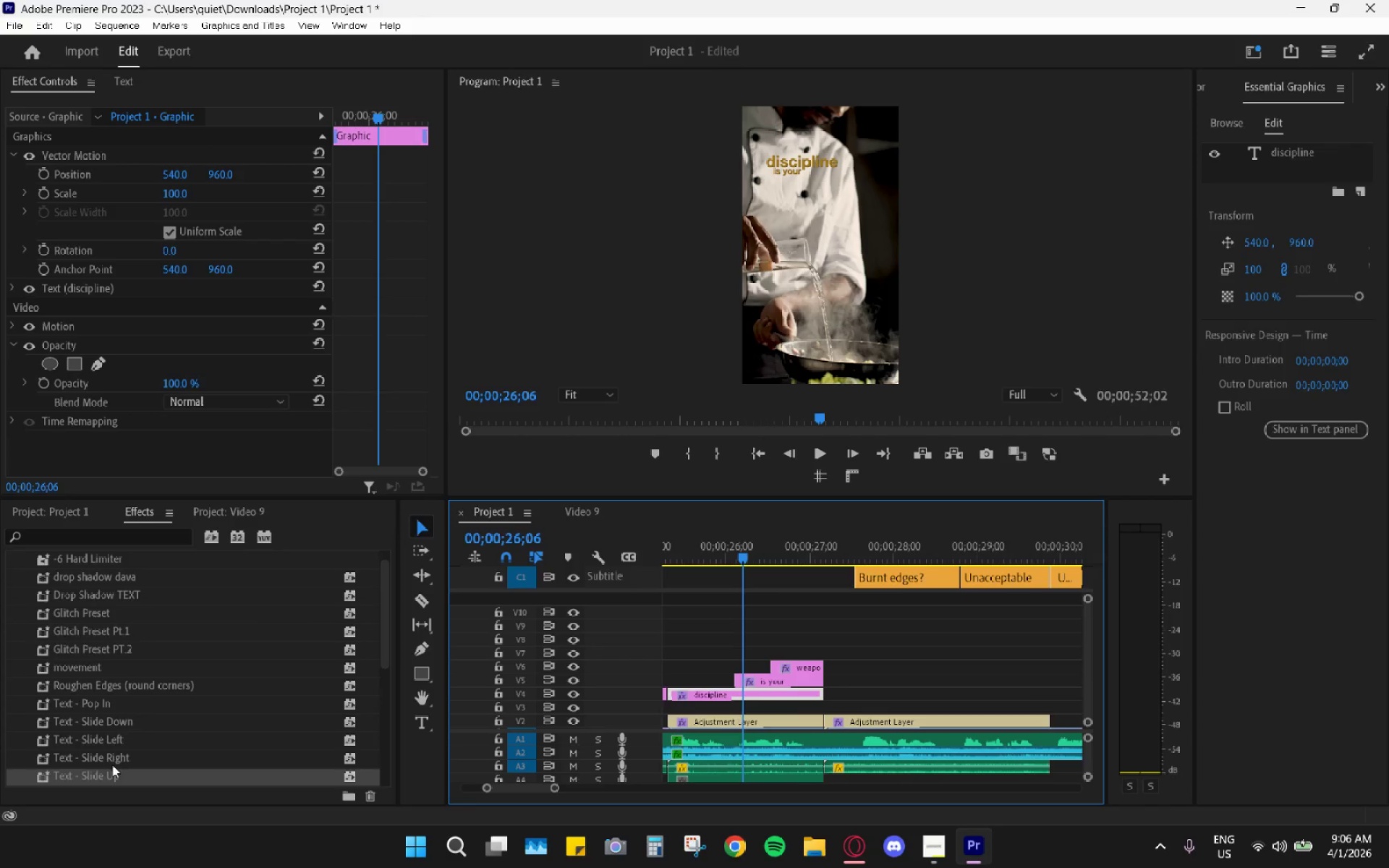 
wait(5.3)
 